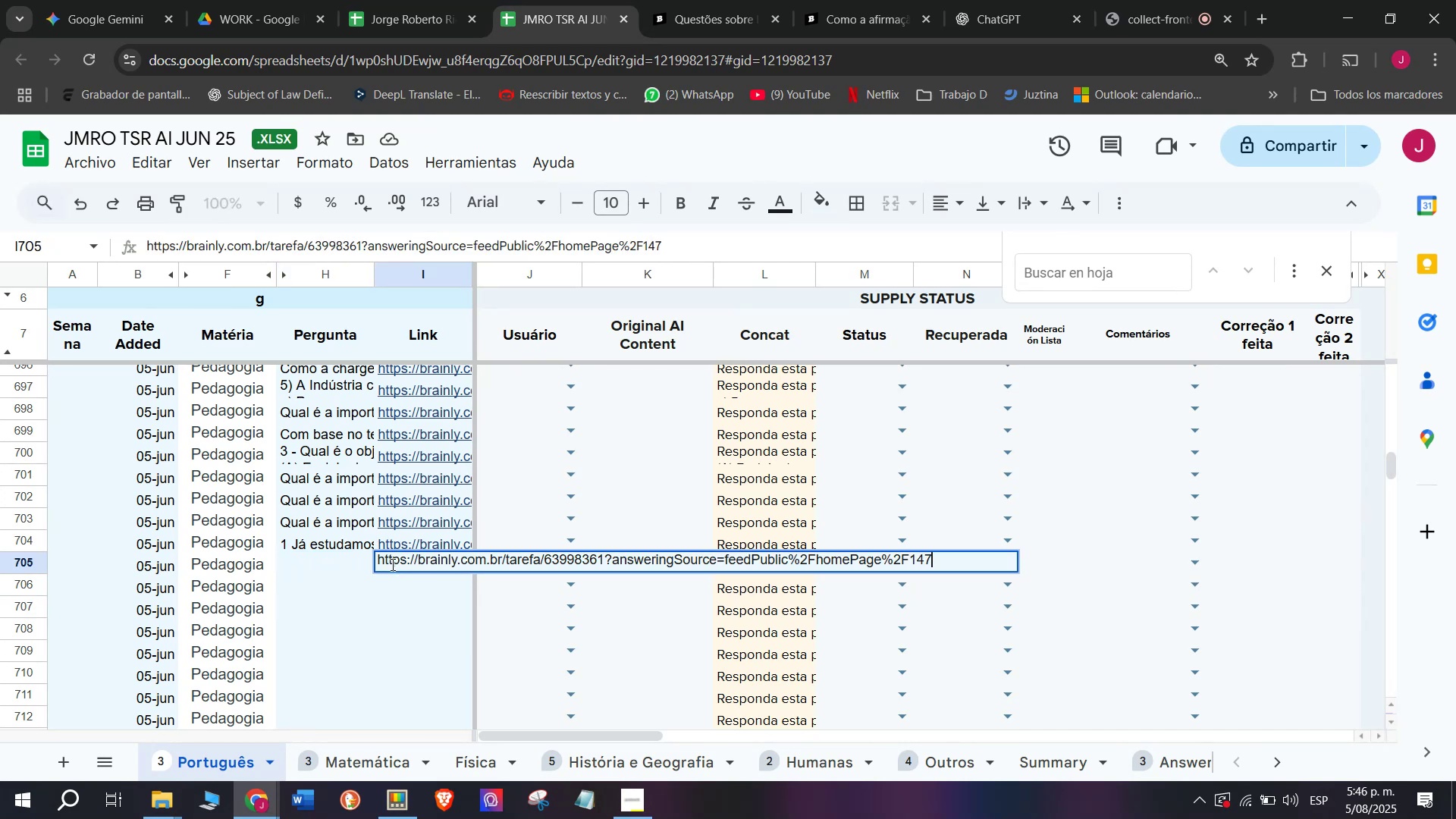 
key(Control+V)
 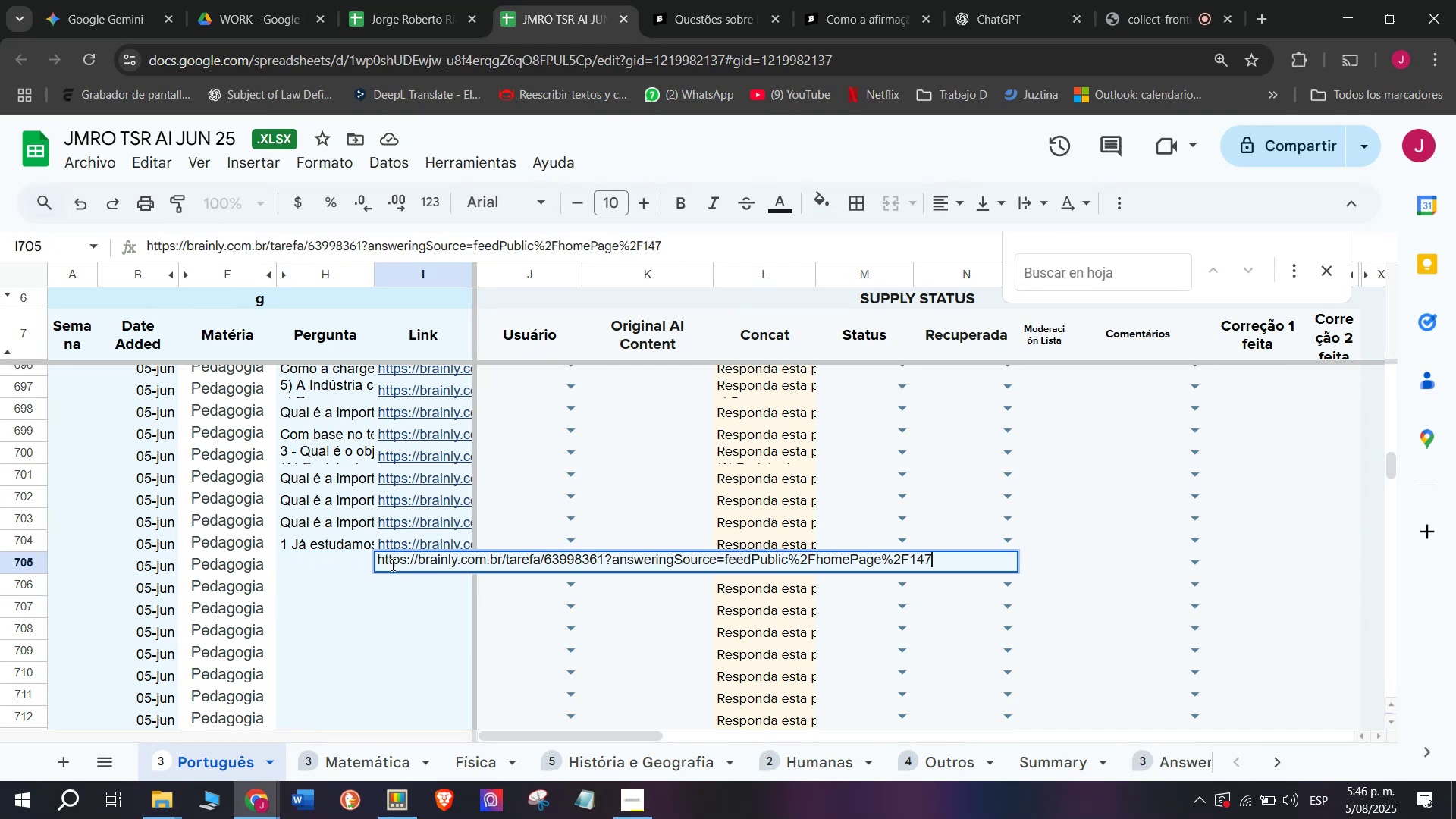 
key(Enter)
 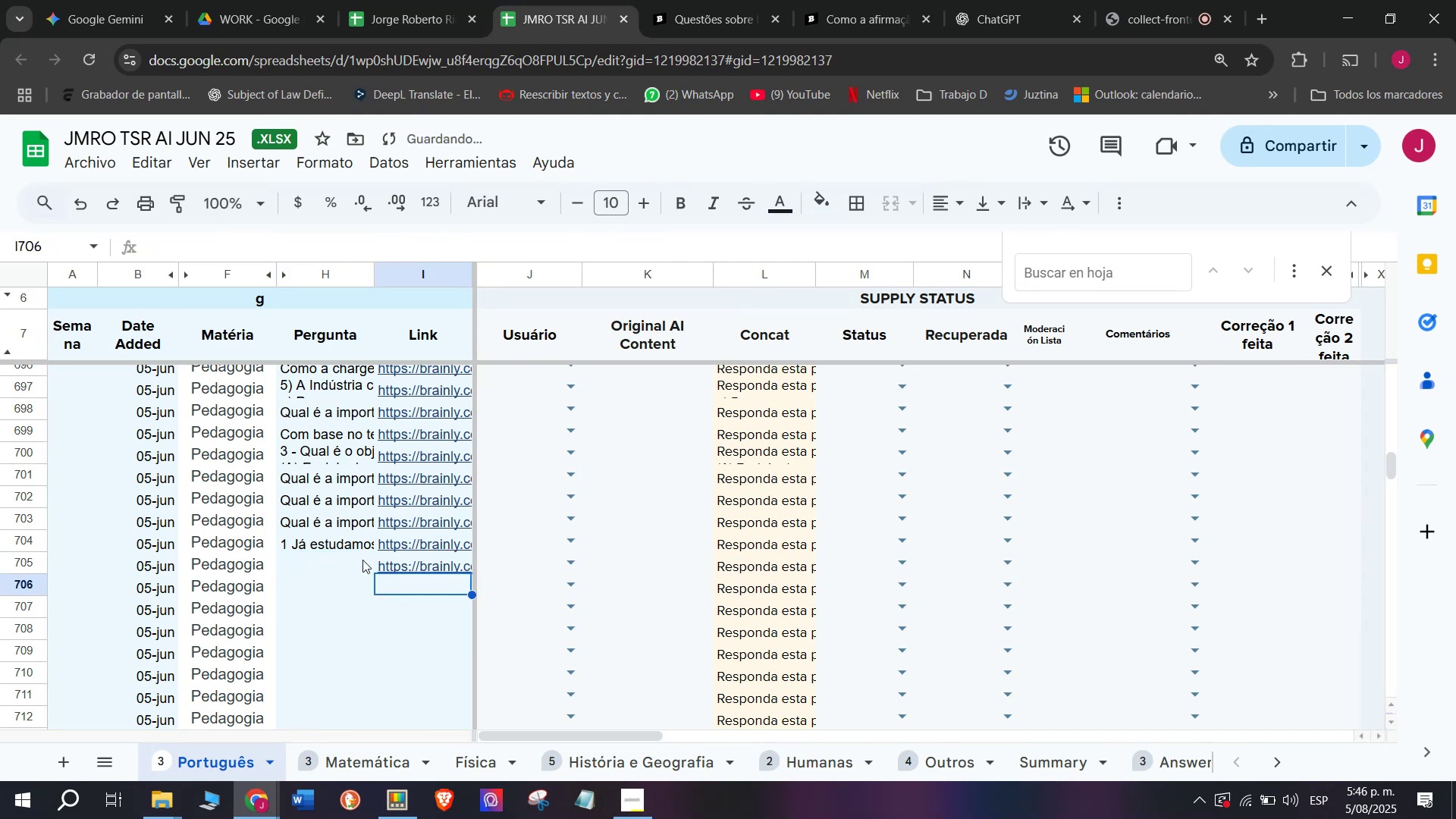 
double_click([351, 570])
 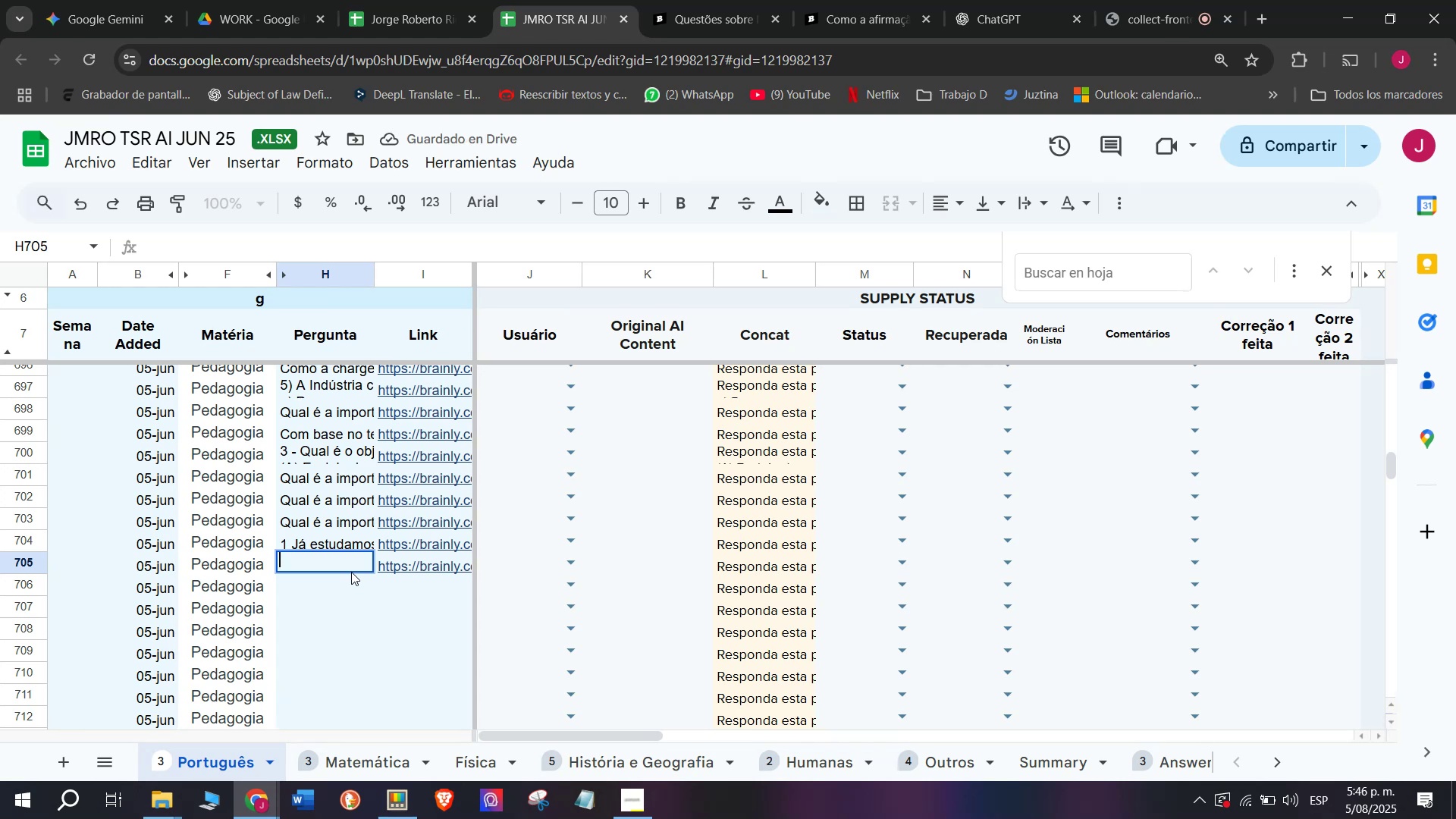 
key(C)
 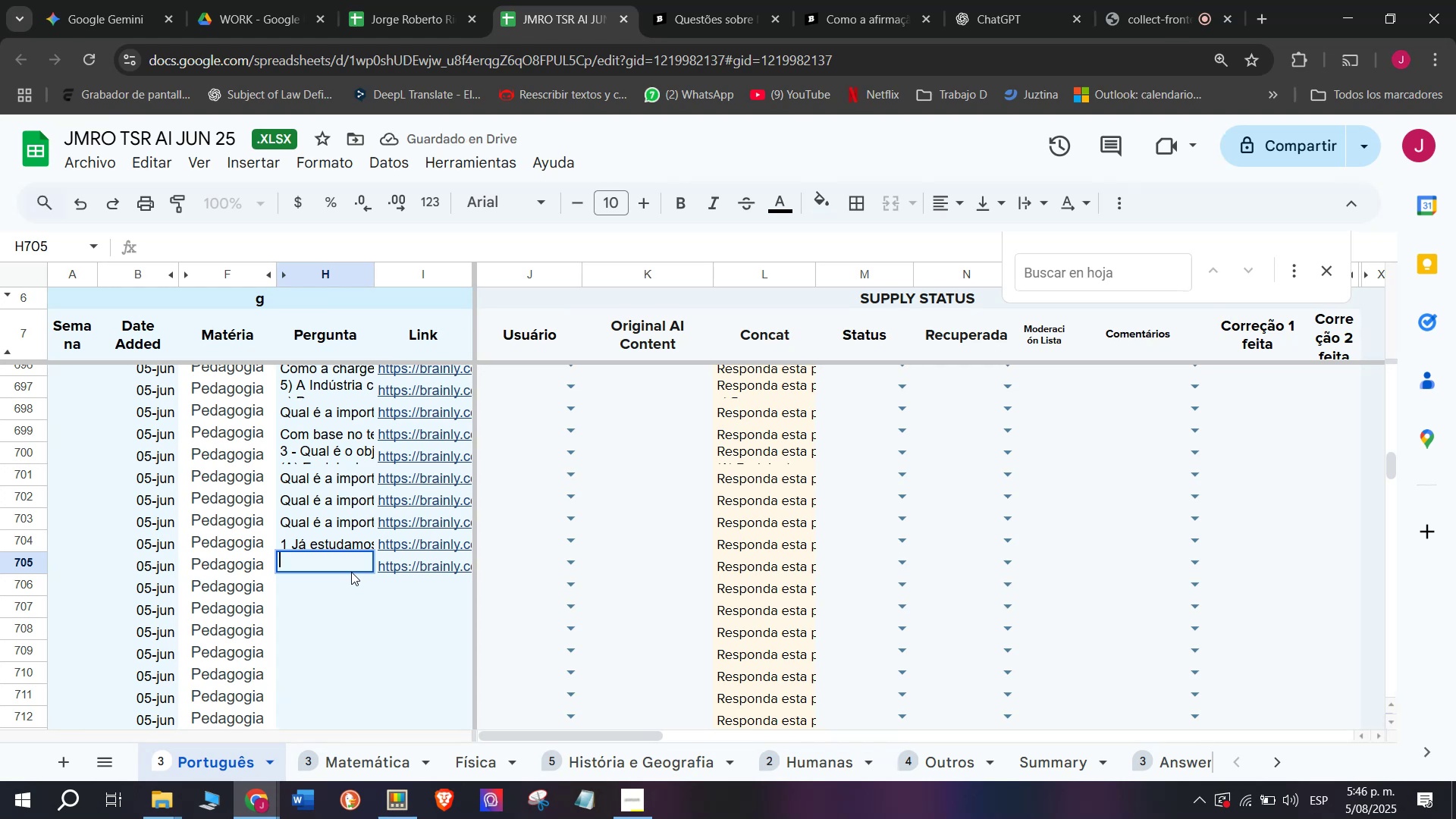 
key(Meta+MetaLeft)
 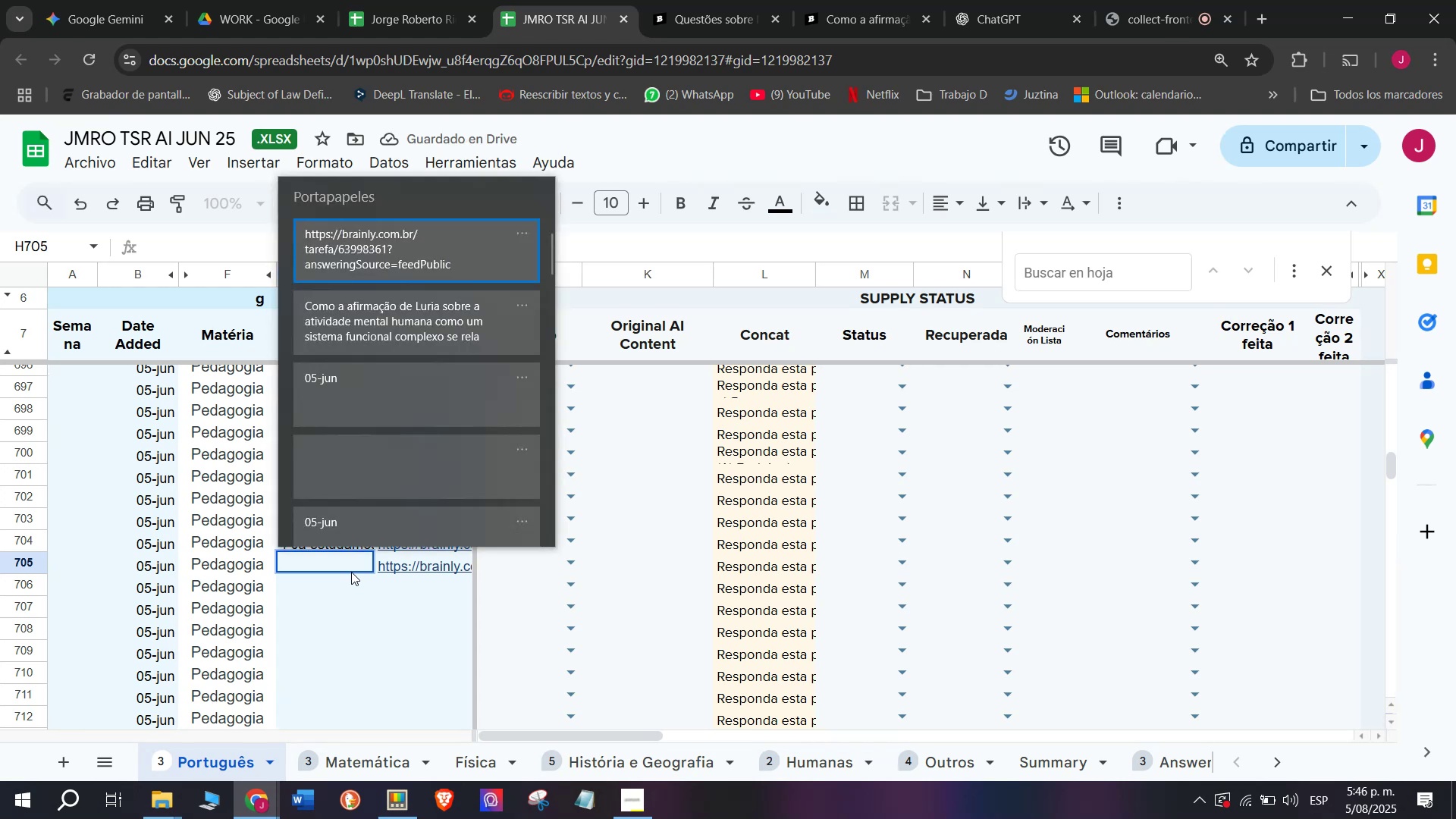 
key(Meta+V)
 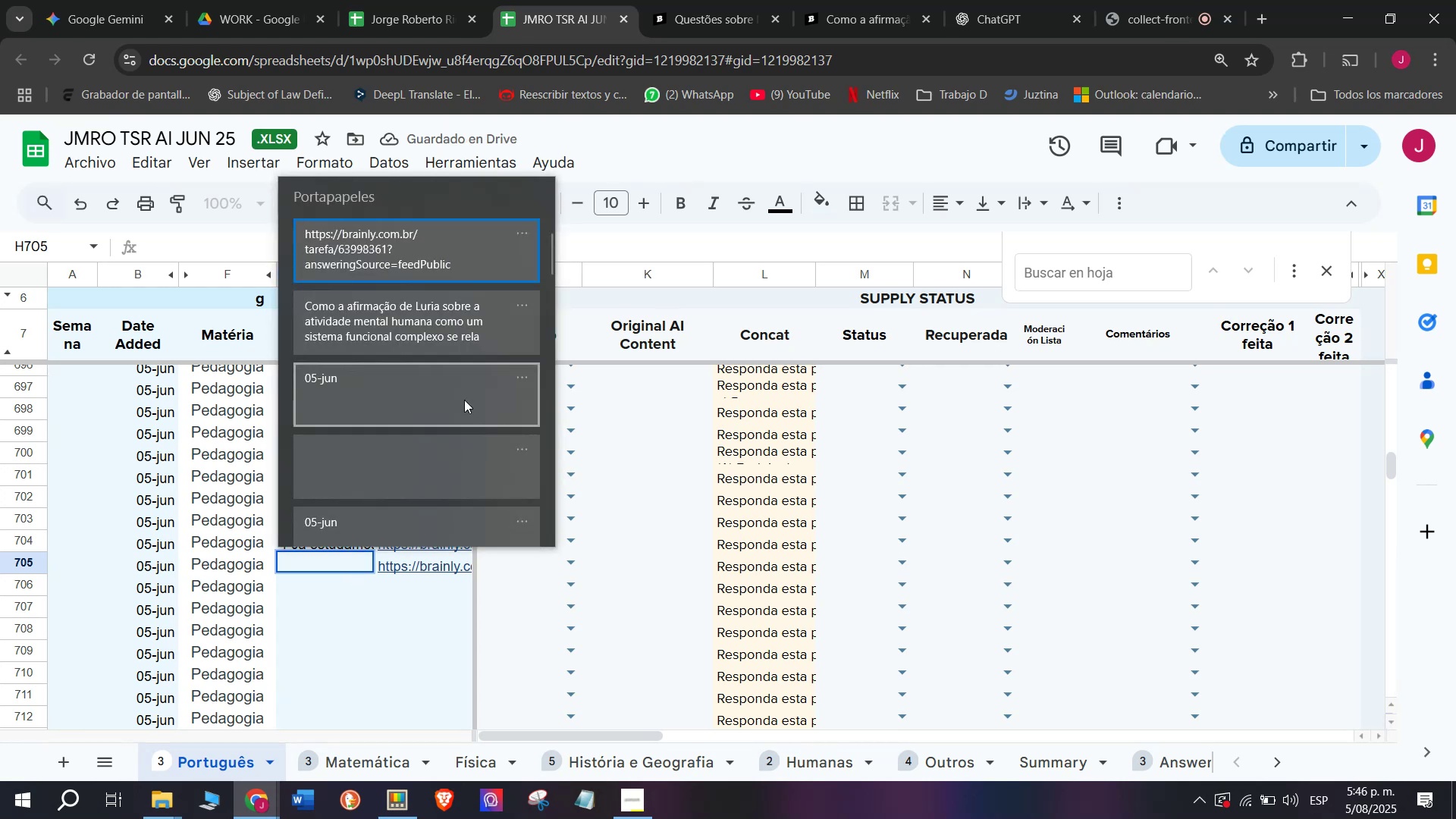 
left_click([438, 316])
 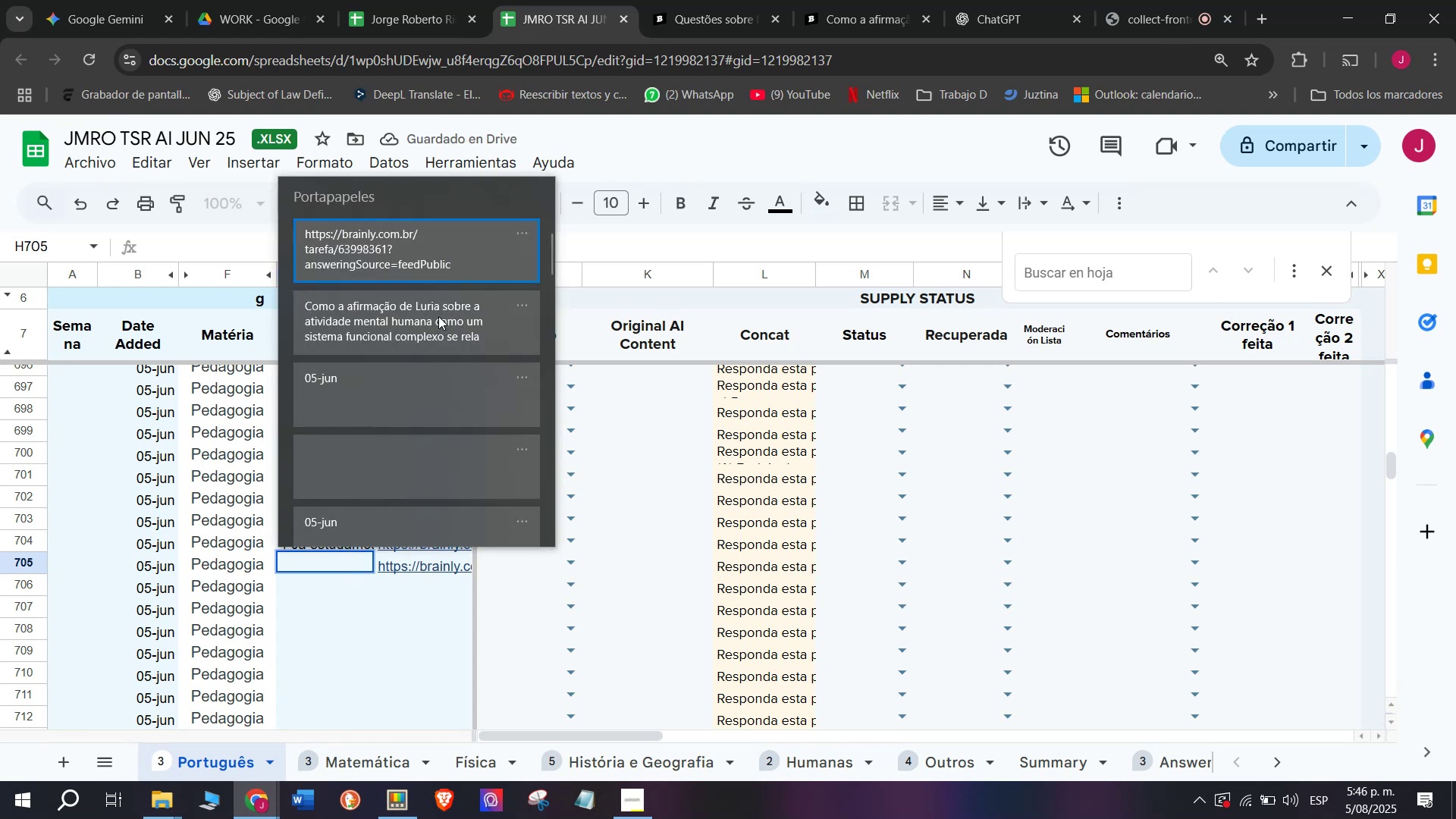 
key(Control+ControlLeft)
 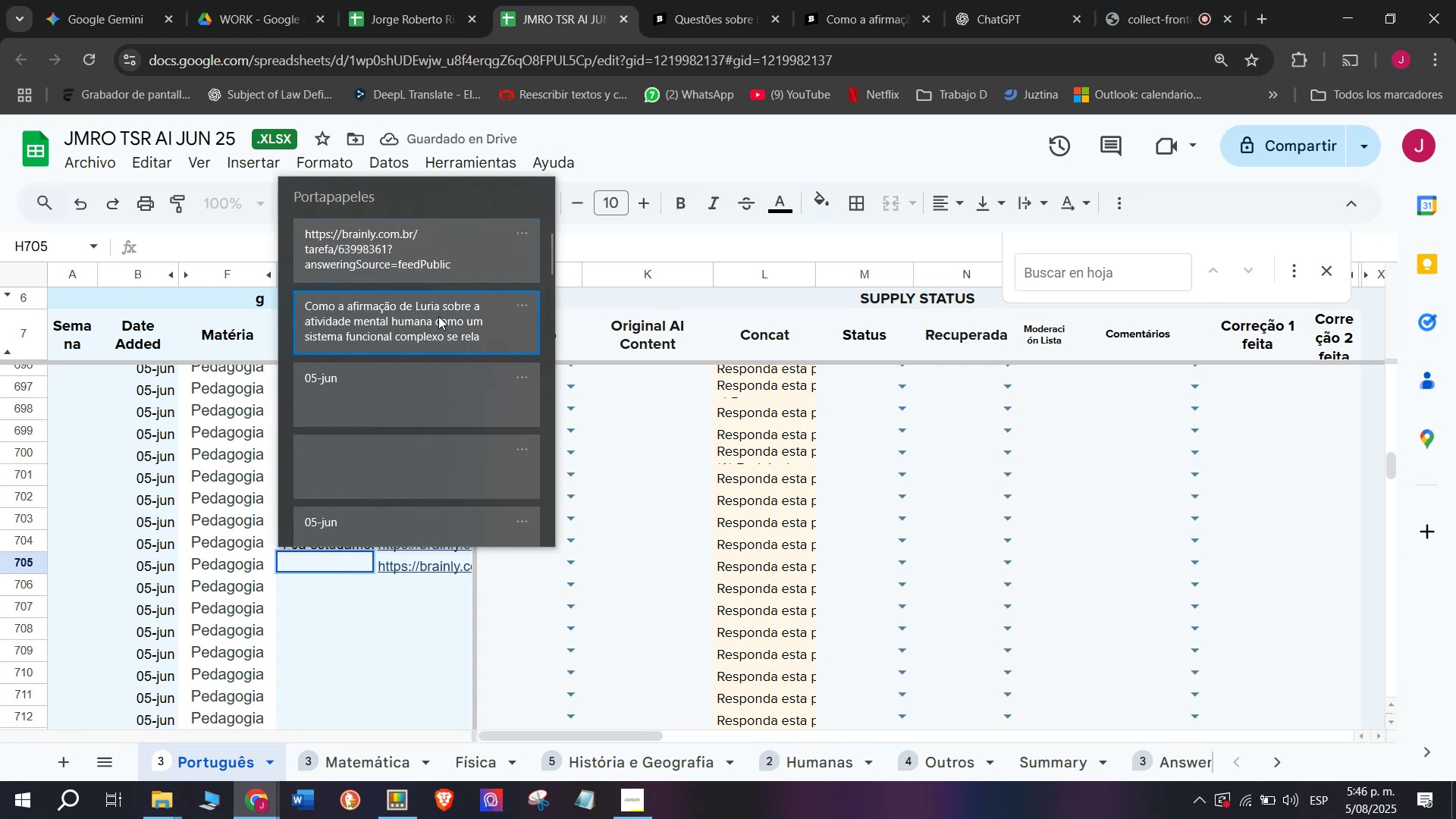 
key(Control+V)
 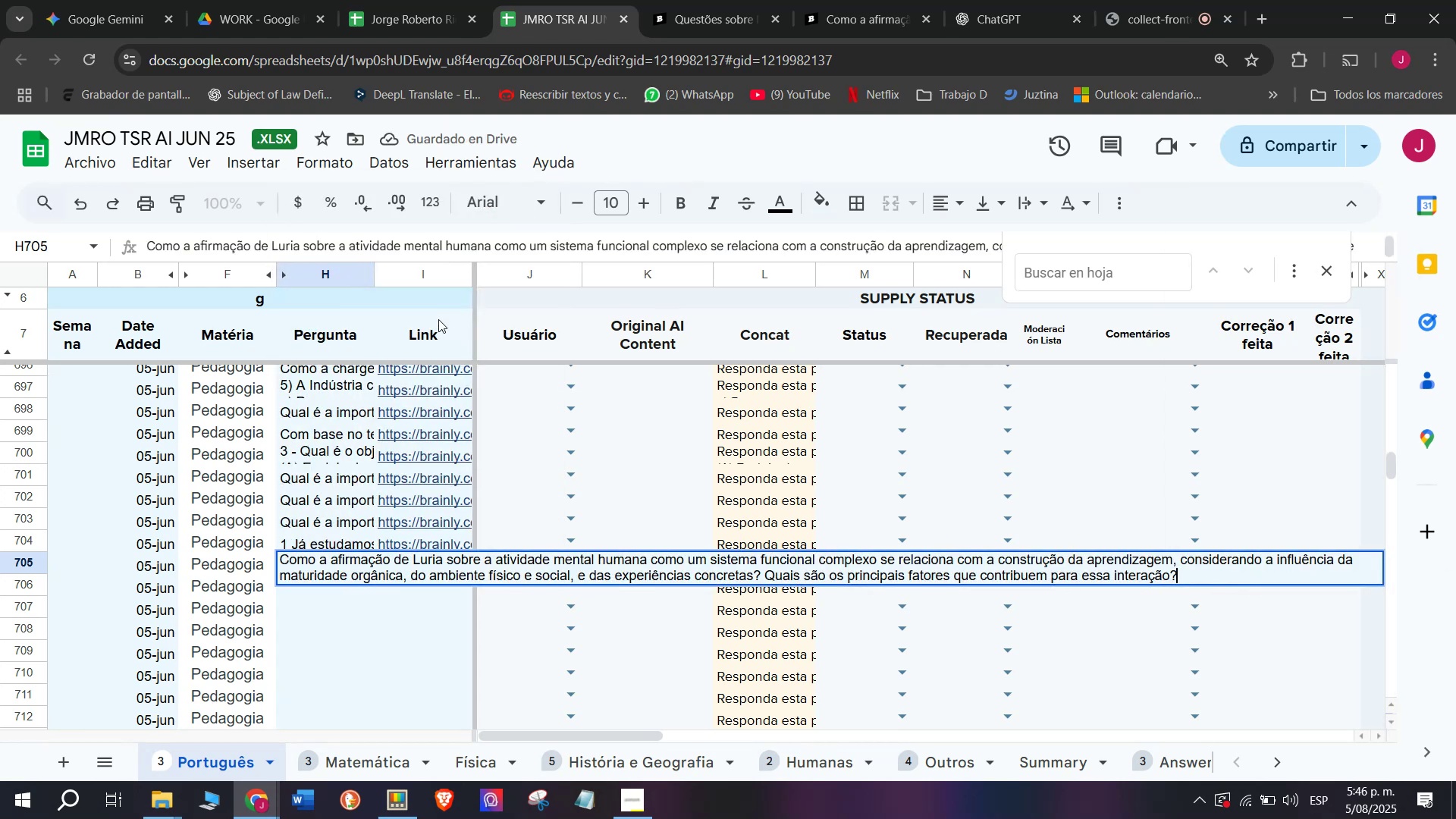 
key(Enter)
 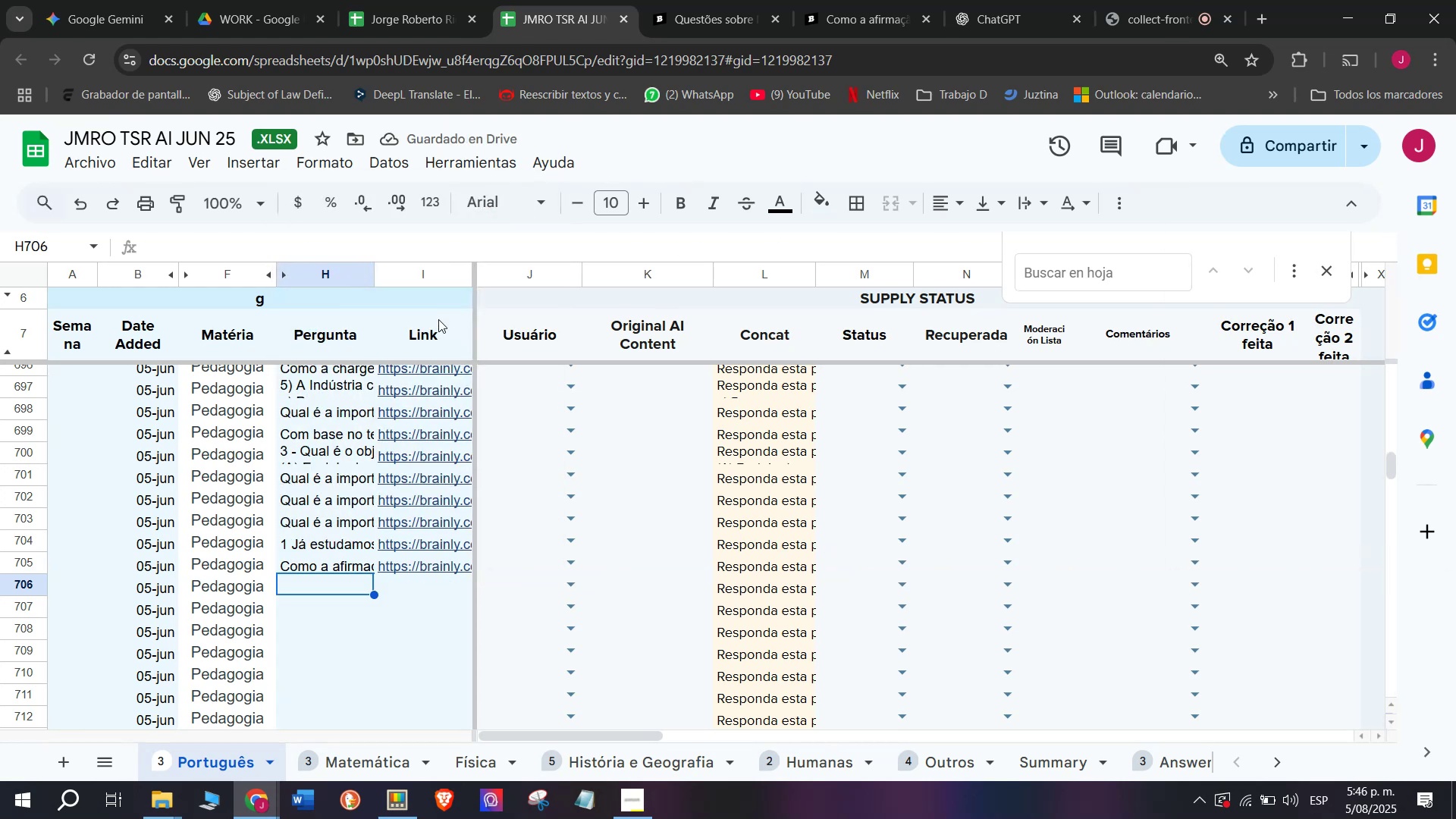 
wait(6.39)
 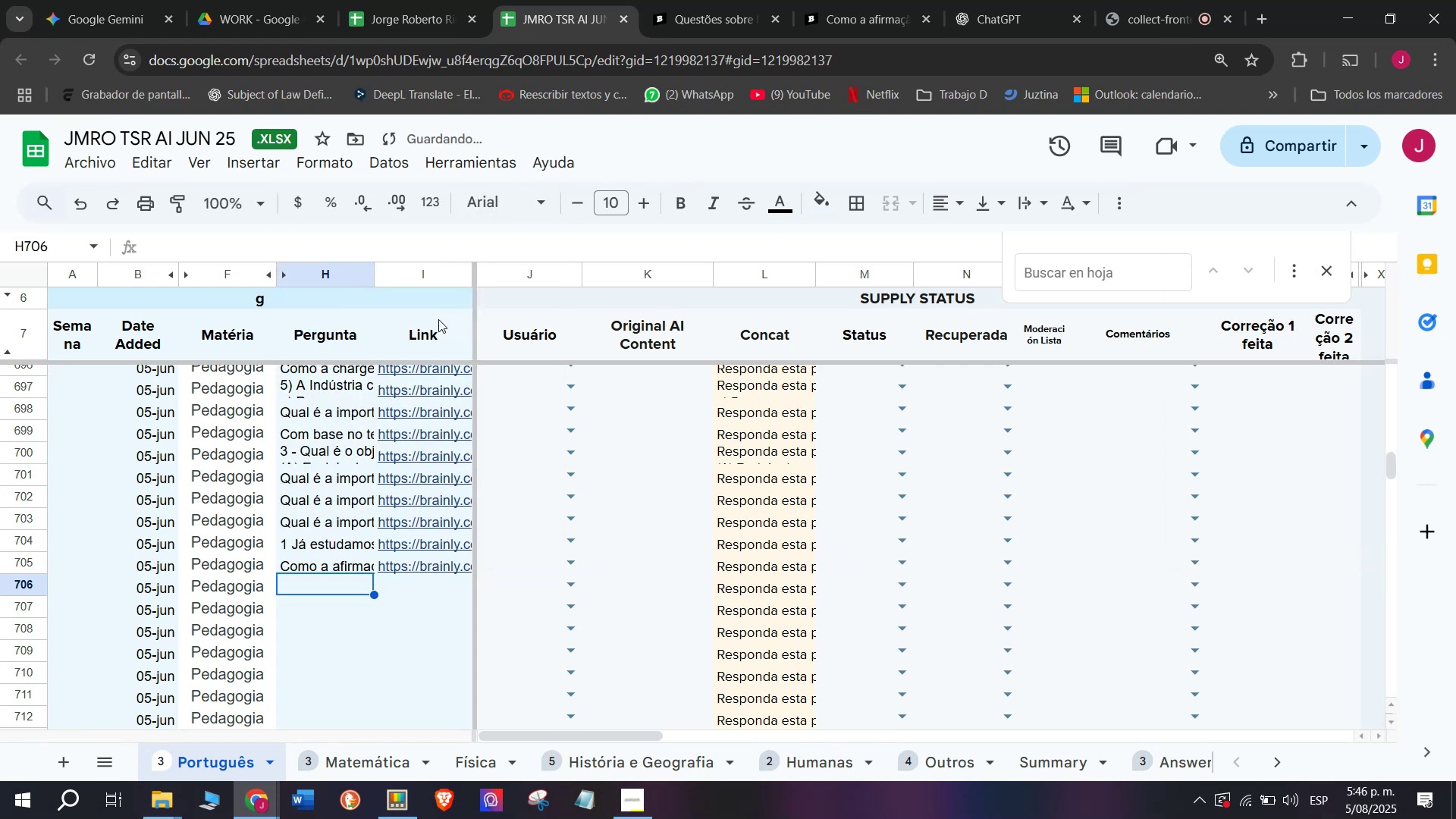 
left_click([846, 0])
 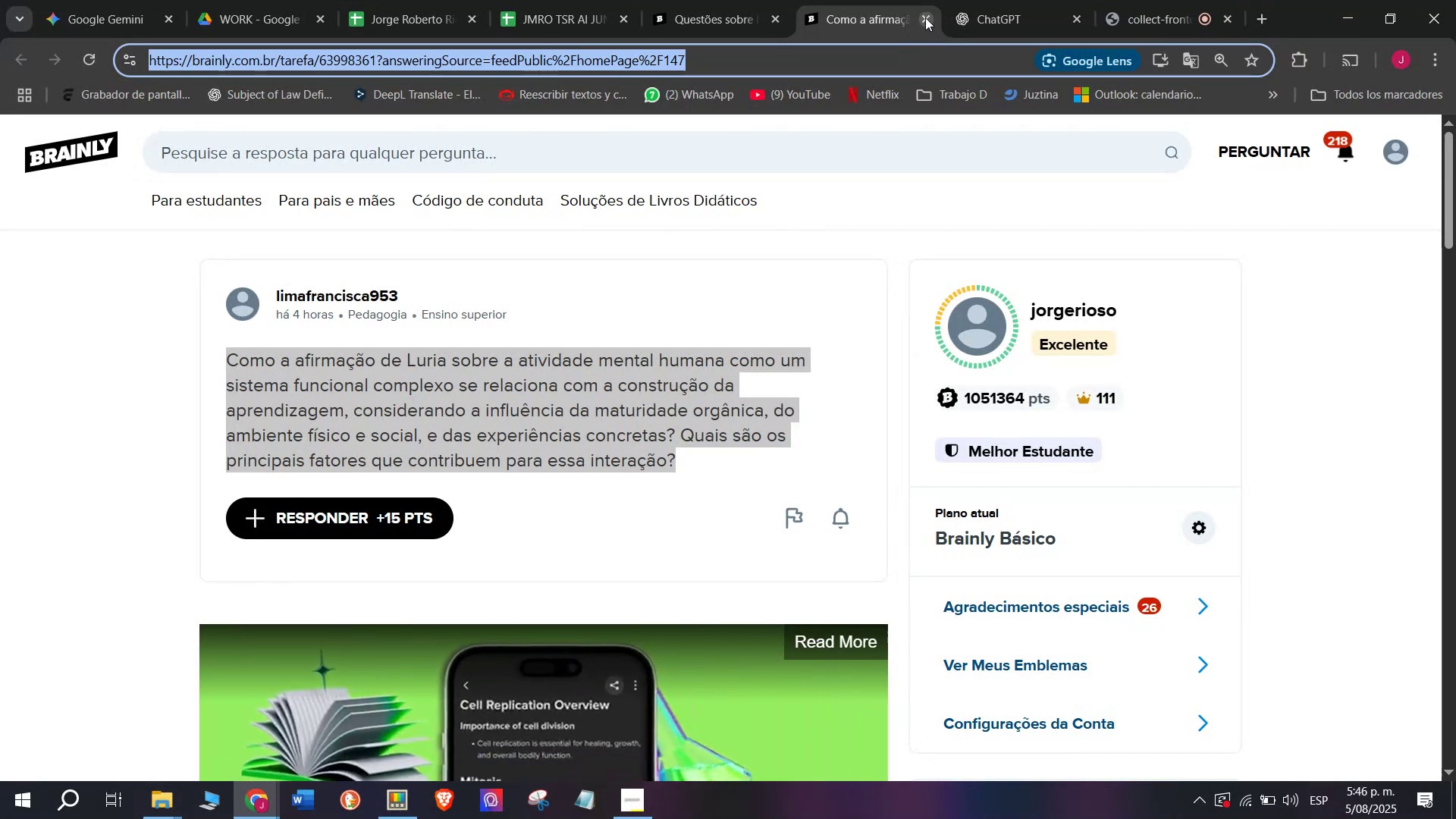 
double_click([681, 0])
 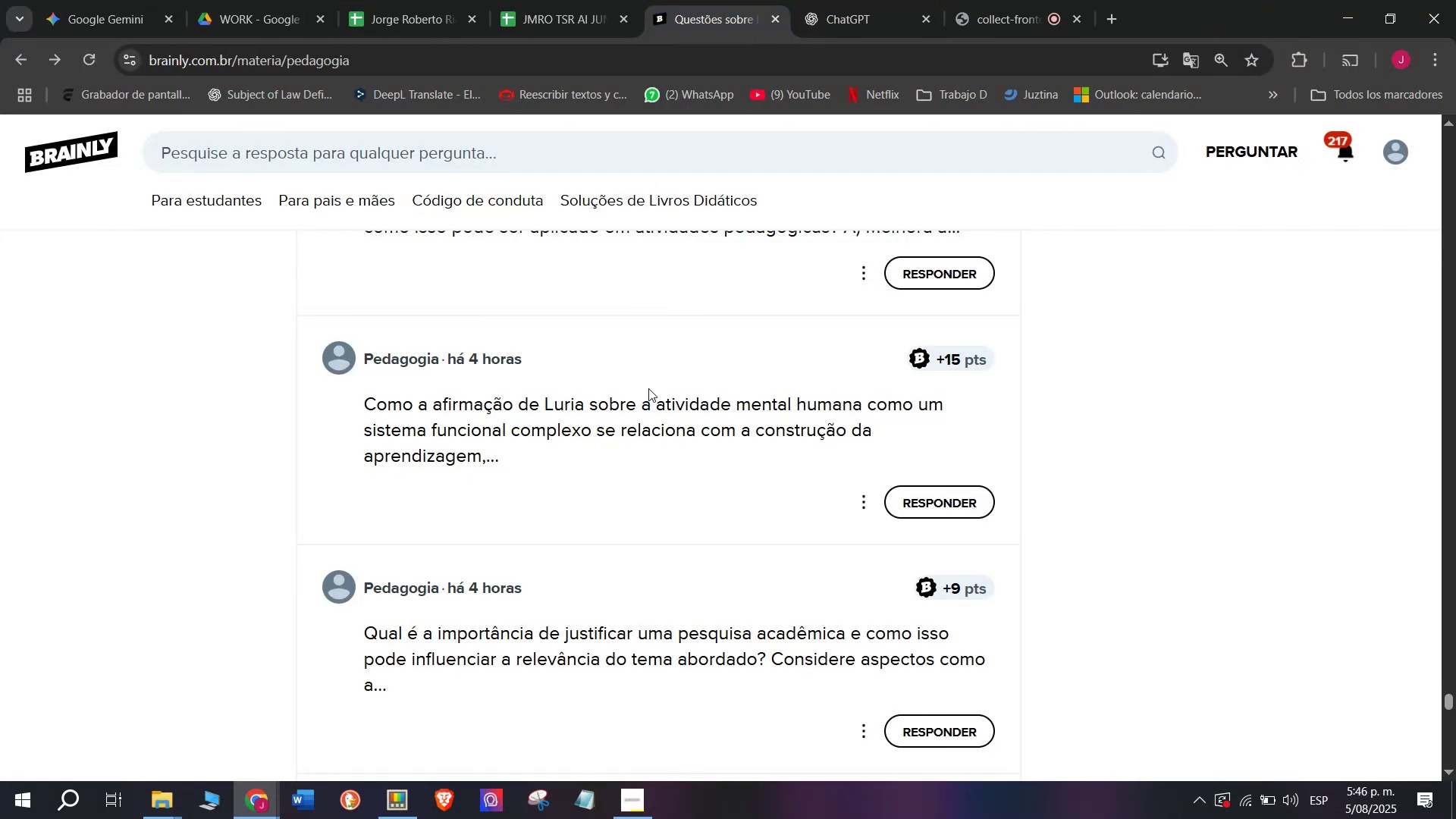 
scroll: coordinate [651, 388], scroll_direction: down, amount: 1.0
 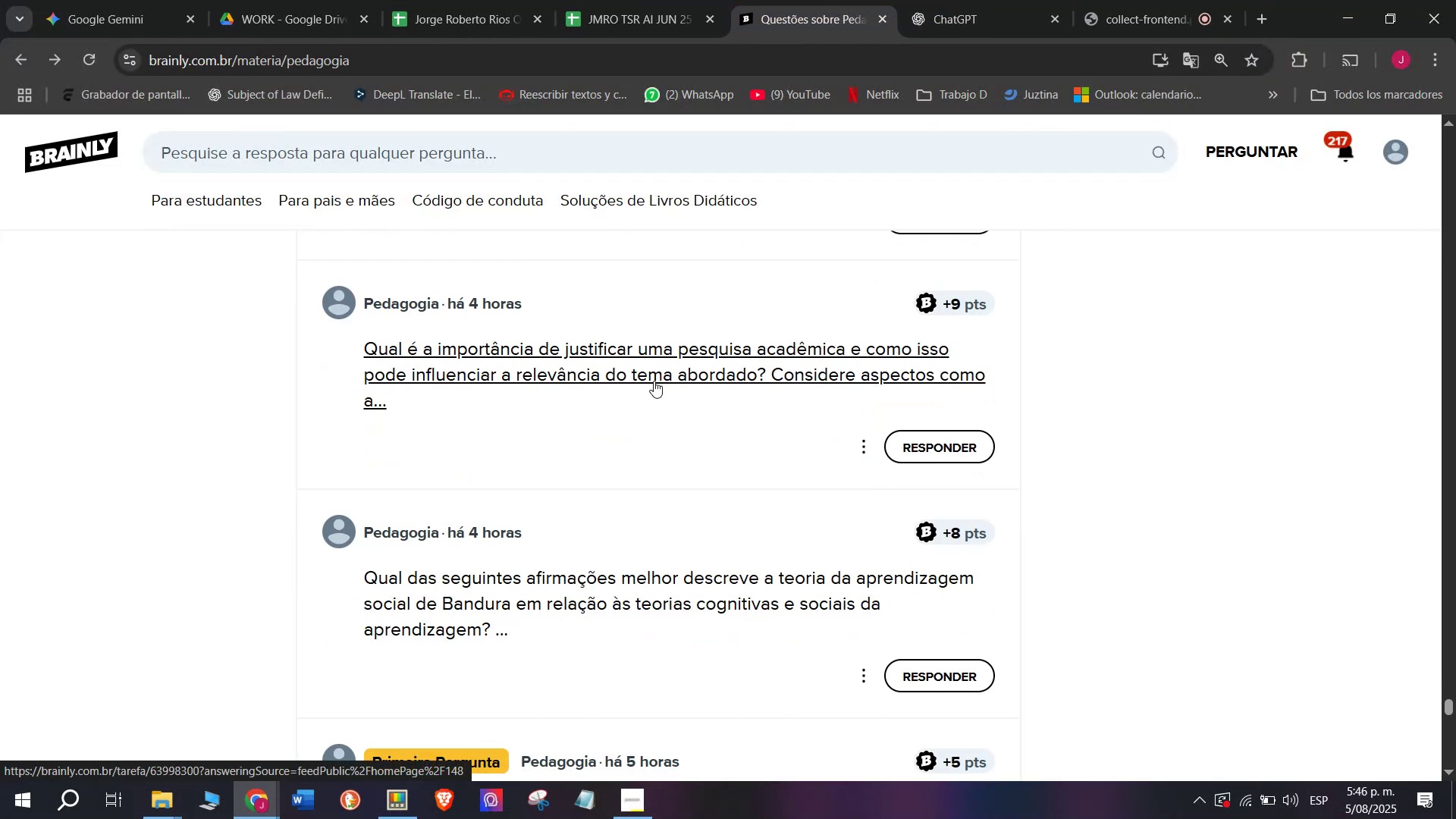 
right_click([656, 372])
 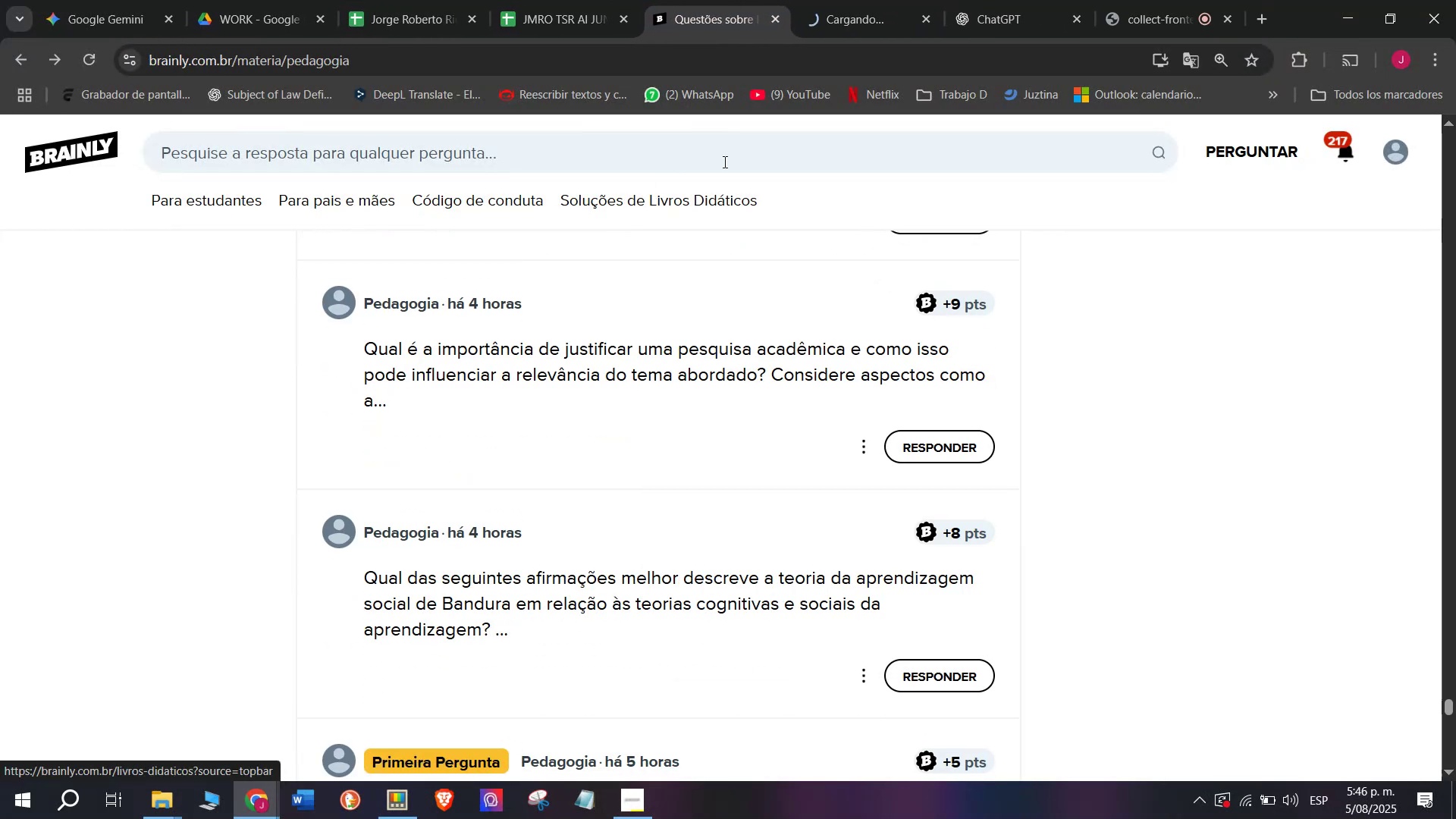 
left_click([861, 0])
 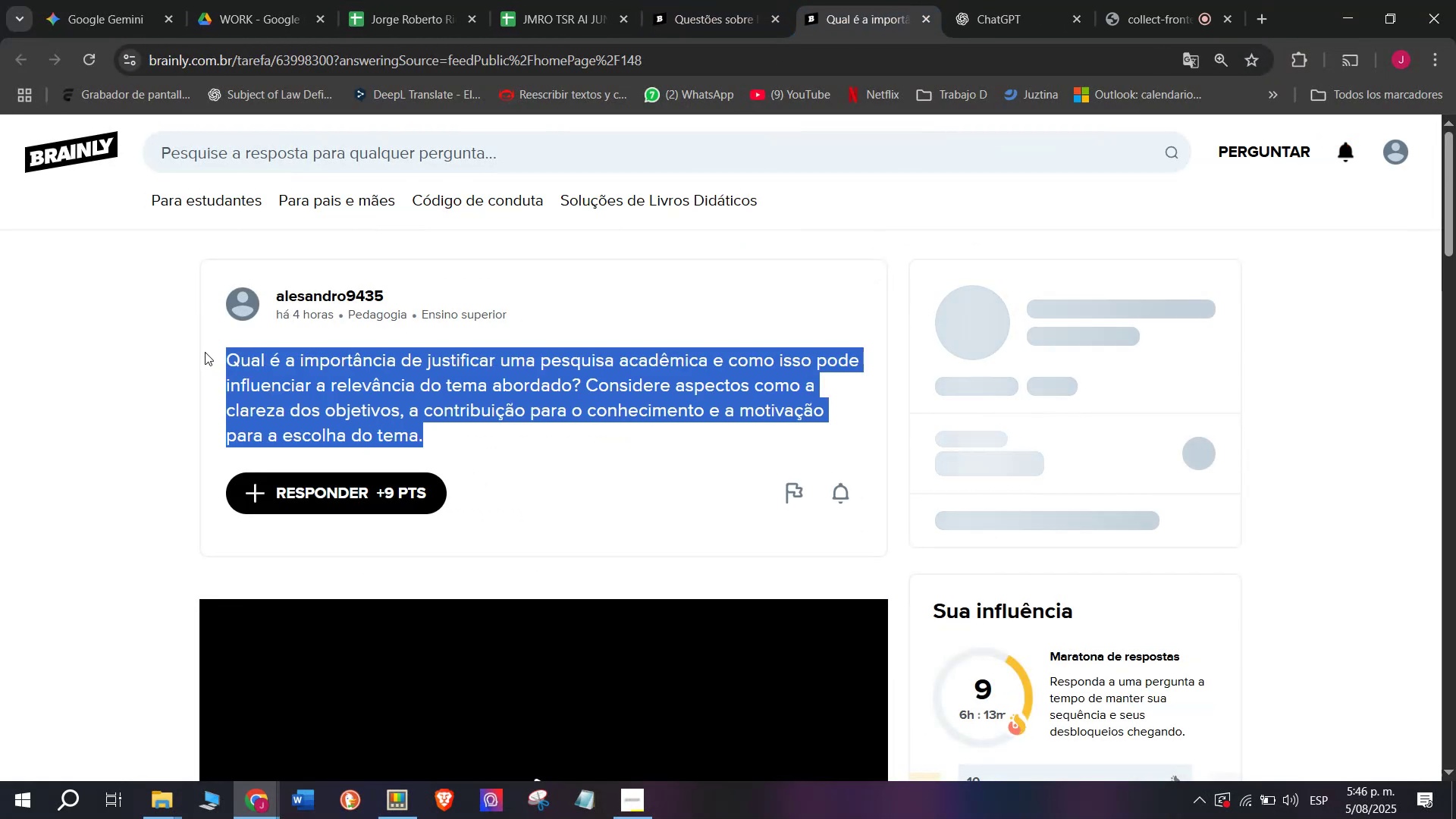 
key(Control+ControlLeft)
 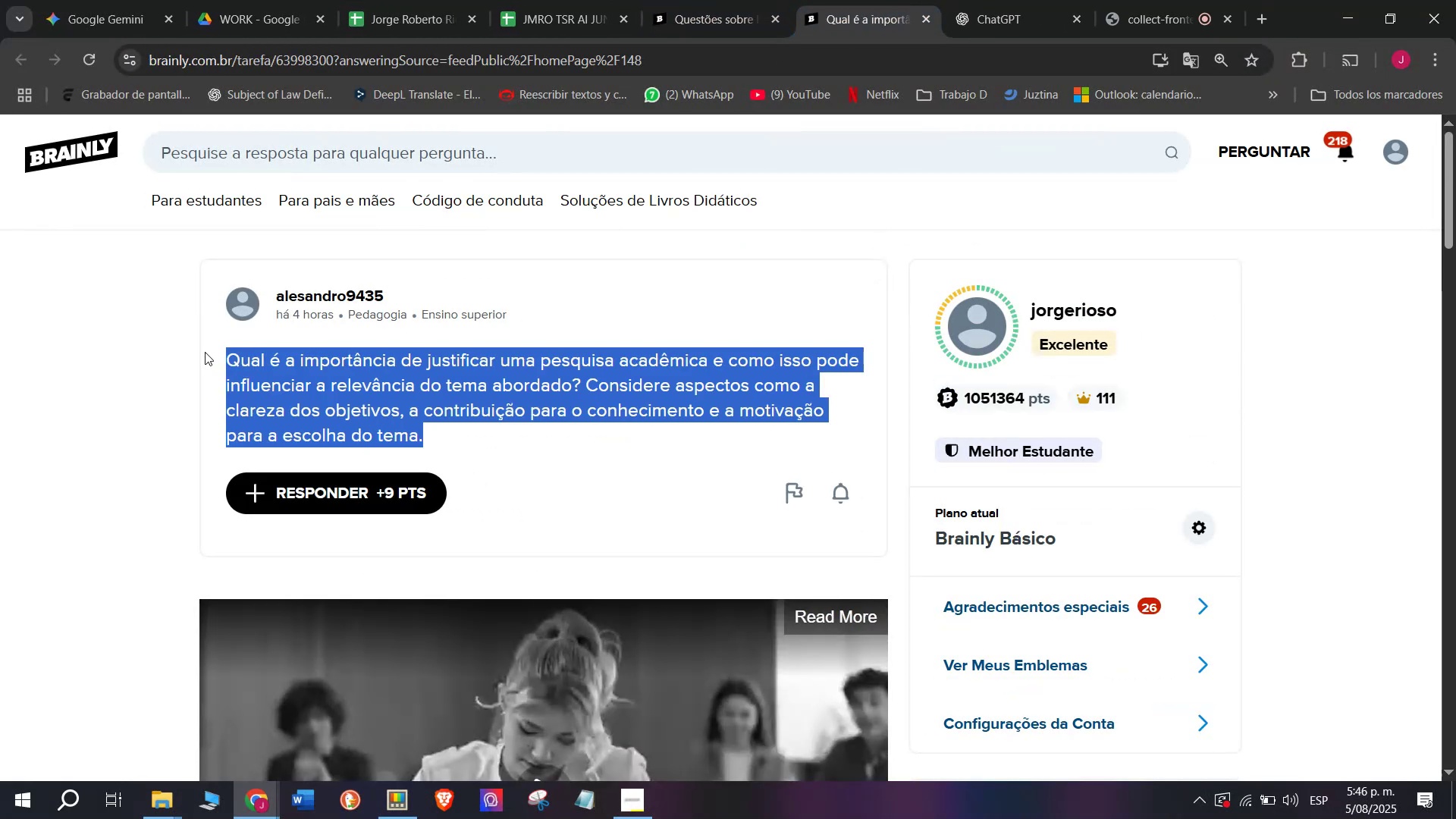 
key(Break)
 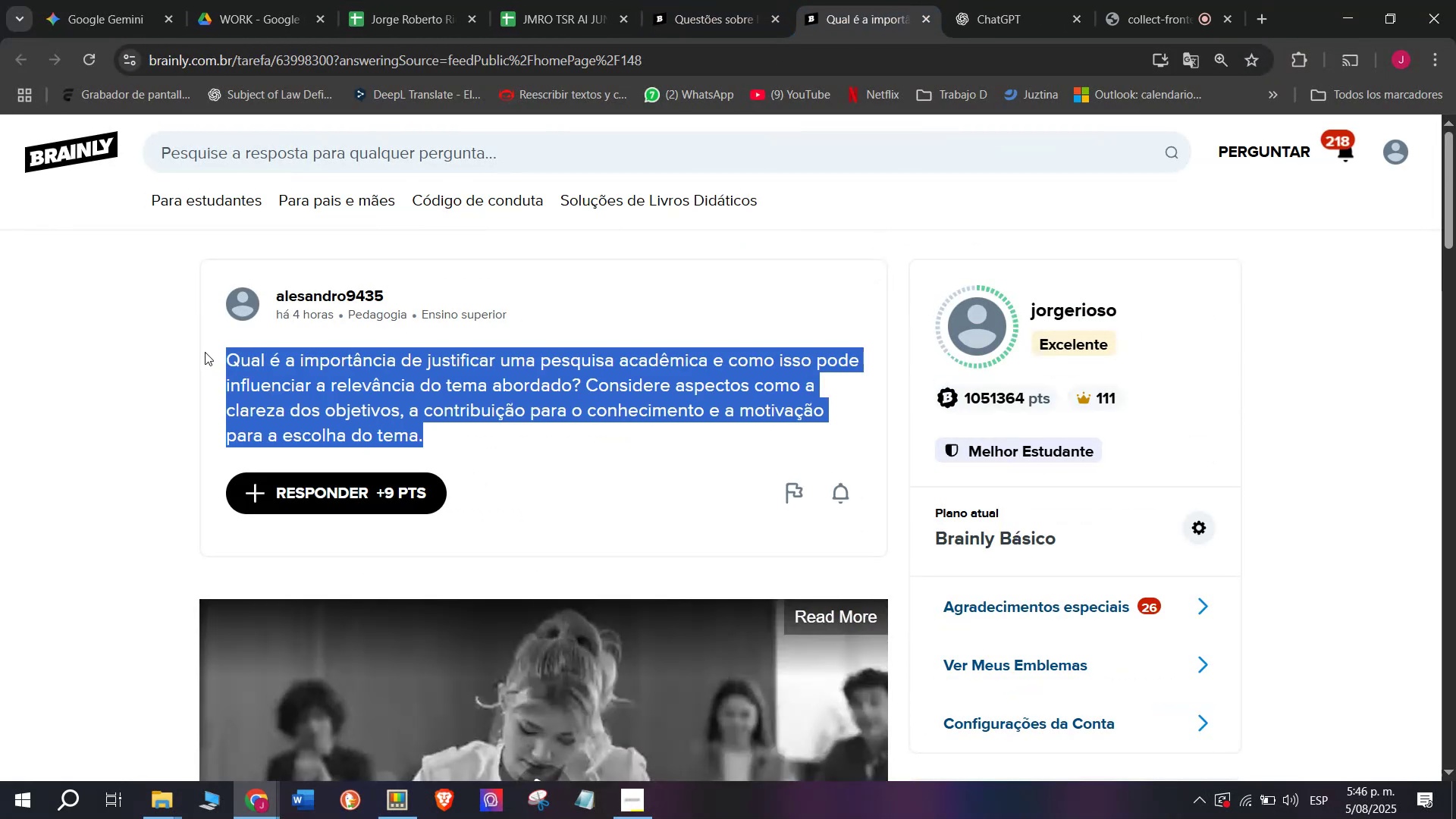 
key(Control+C)
 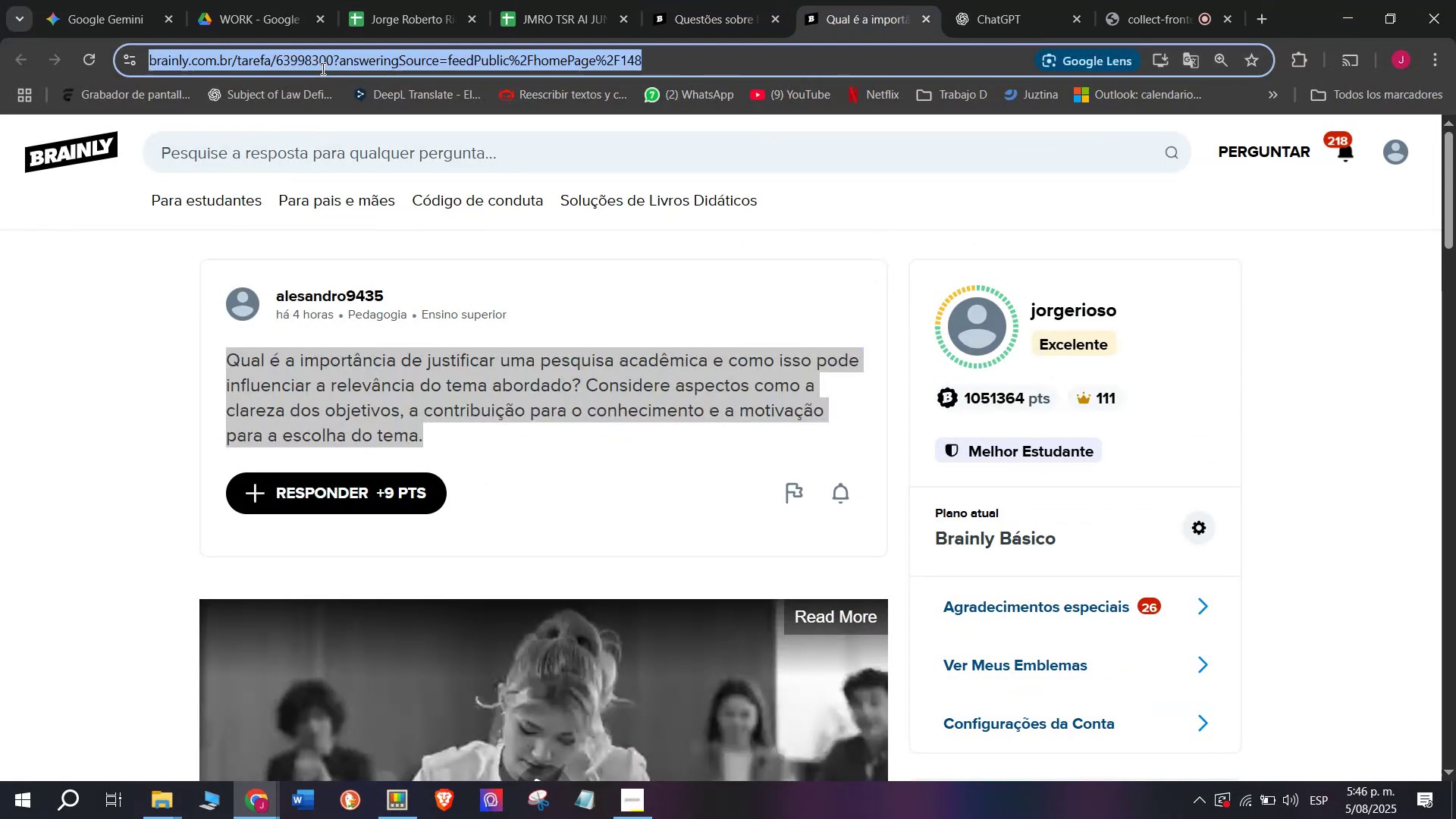 
key(Break)
 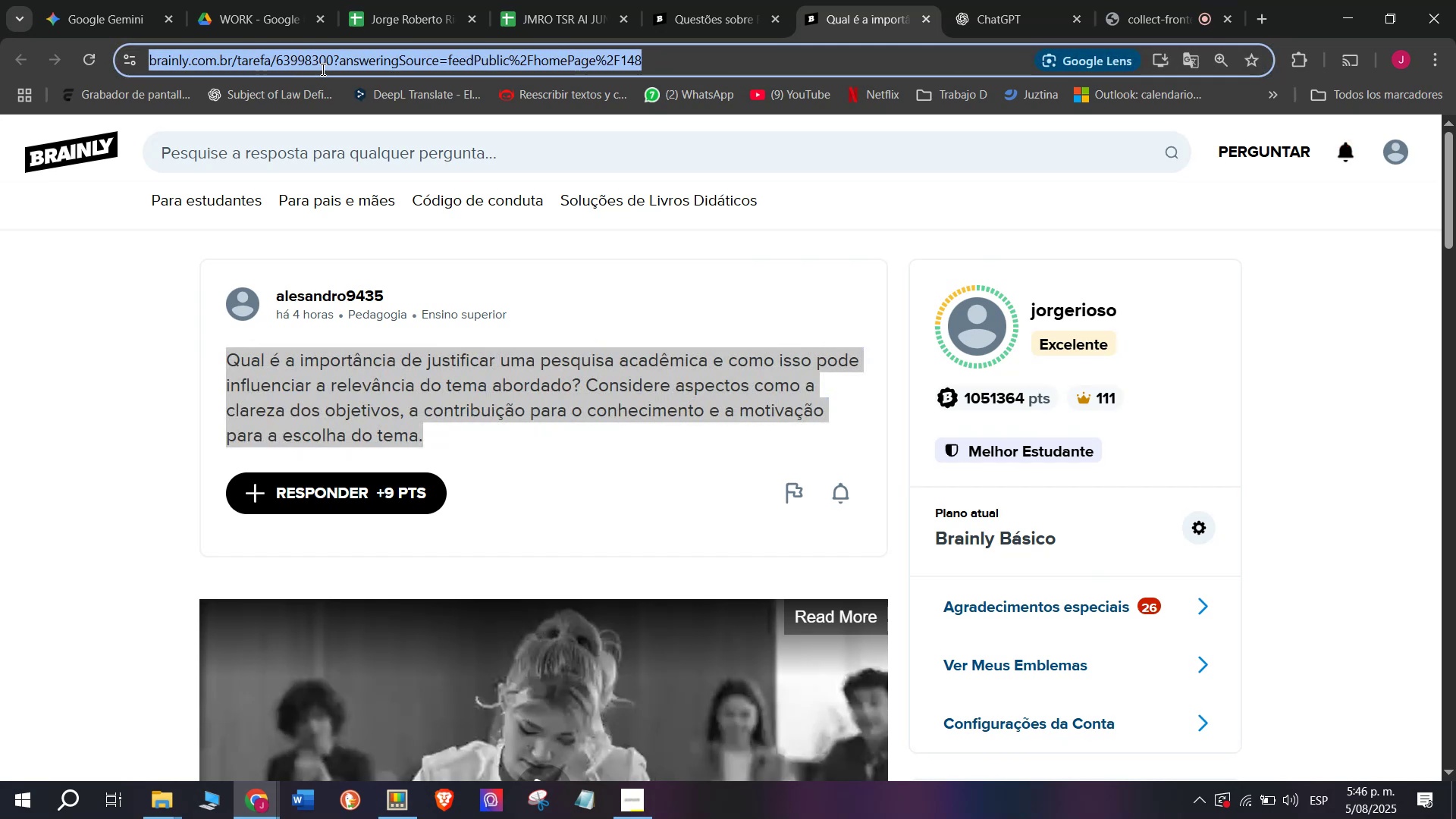 
key(Control+ControlLeft)
 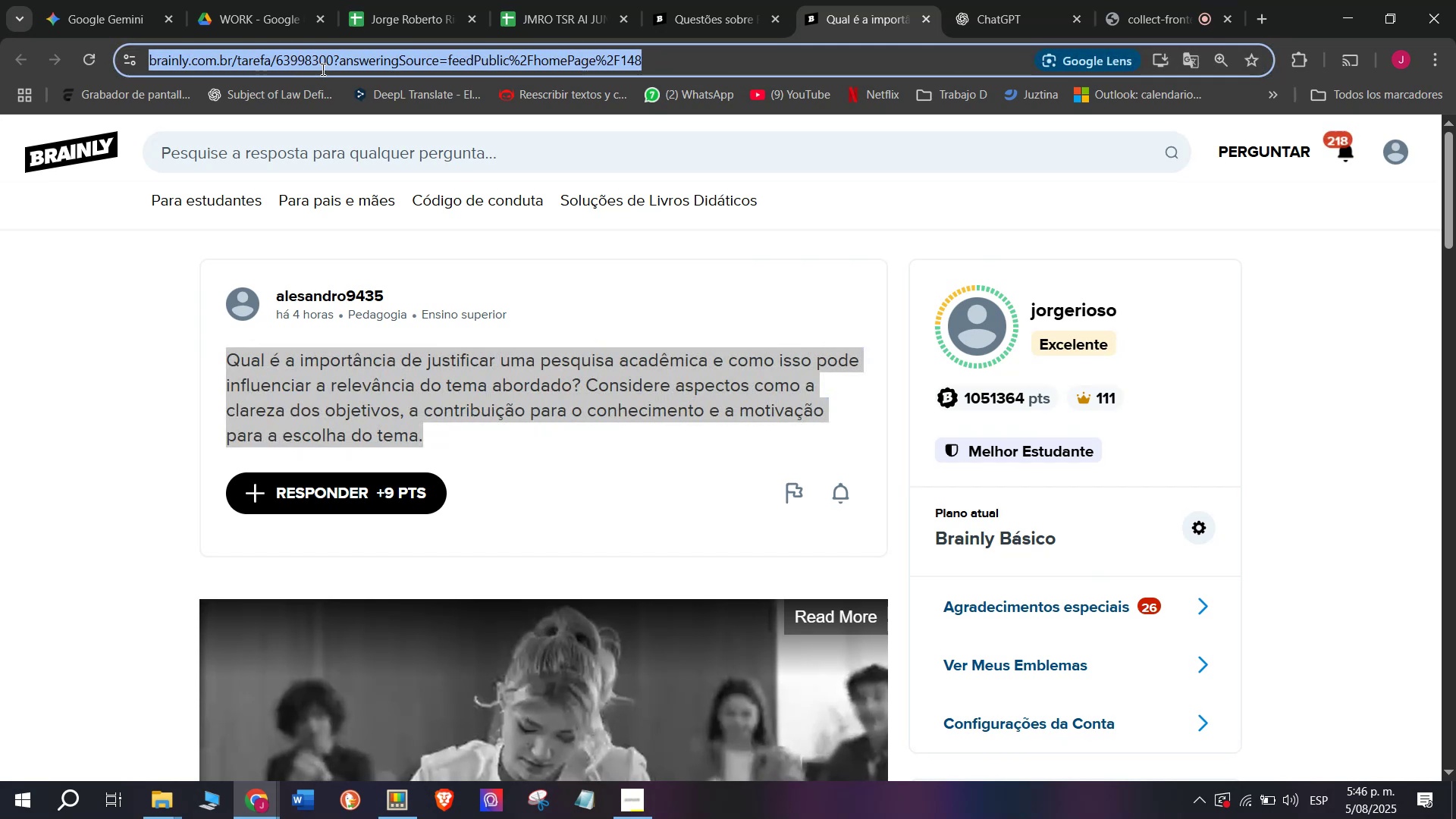 
key(Control+C)
 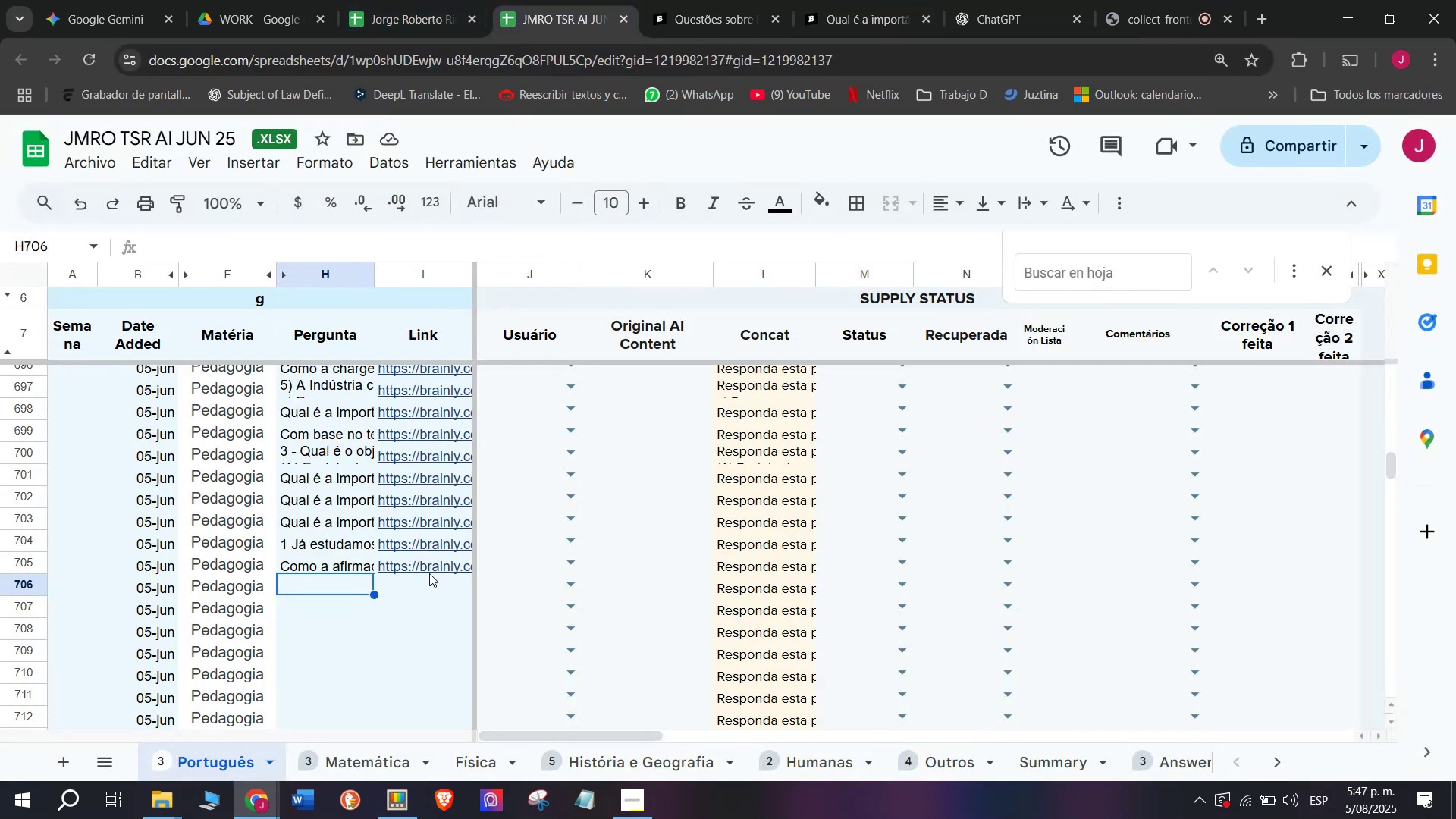 
wait(5.35)
 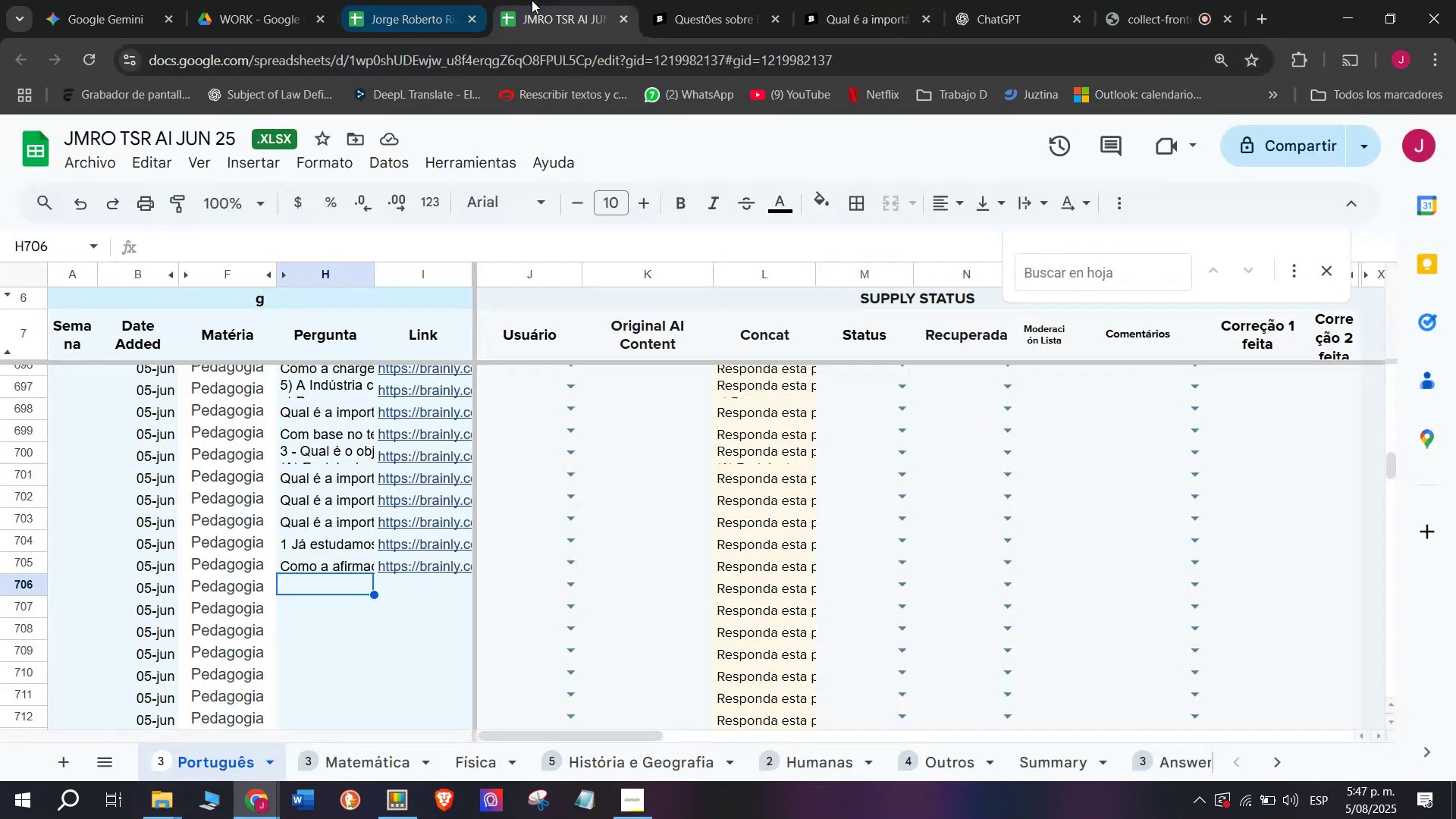 
double_click([429, 585])
 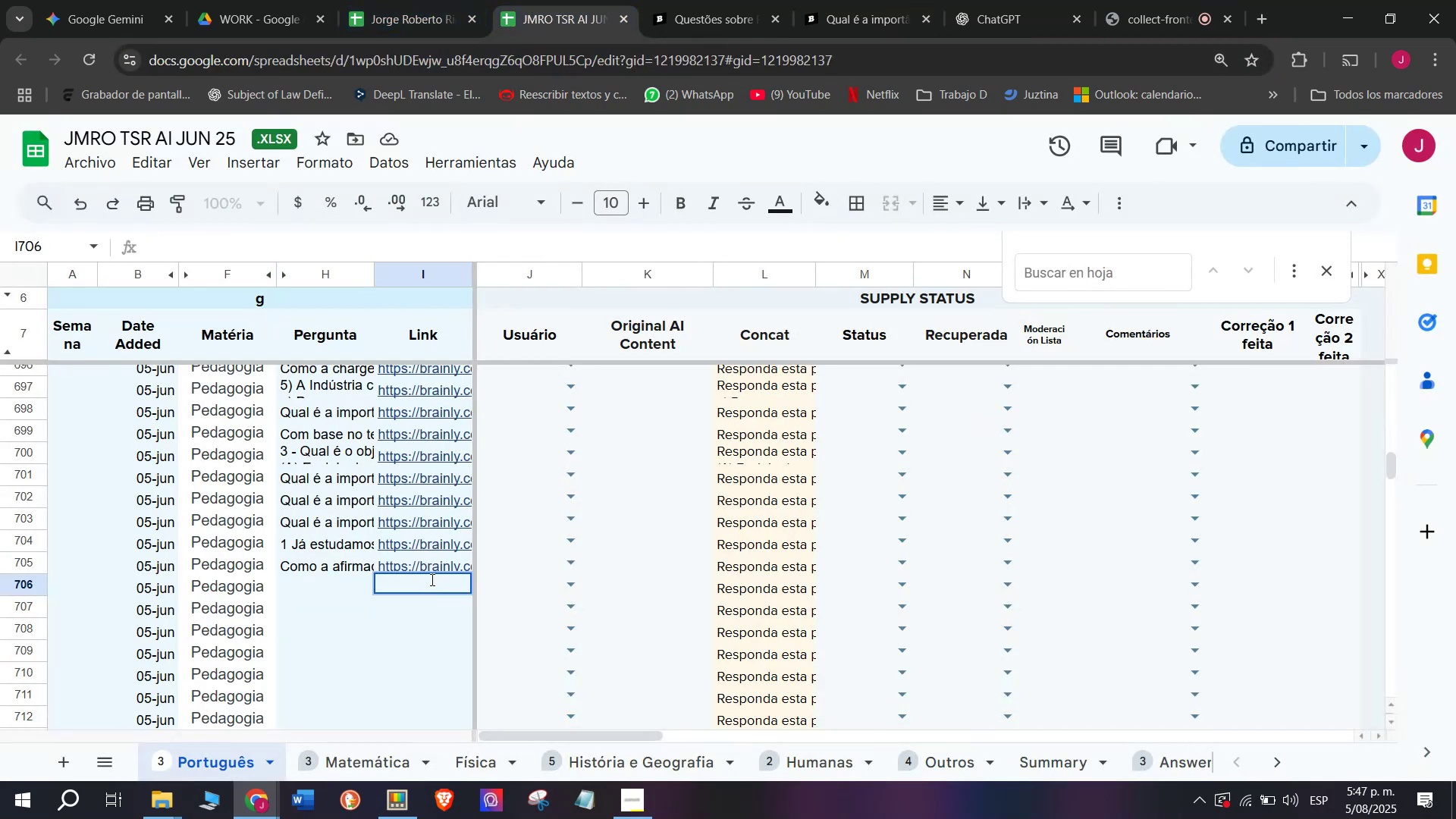 
key(Control+ControlLeft)
 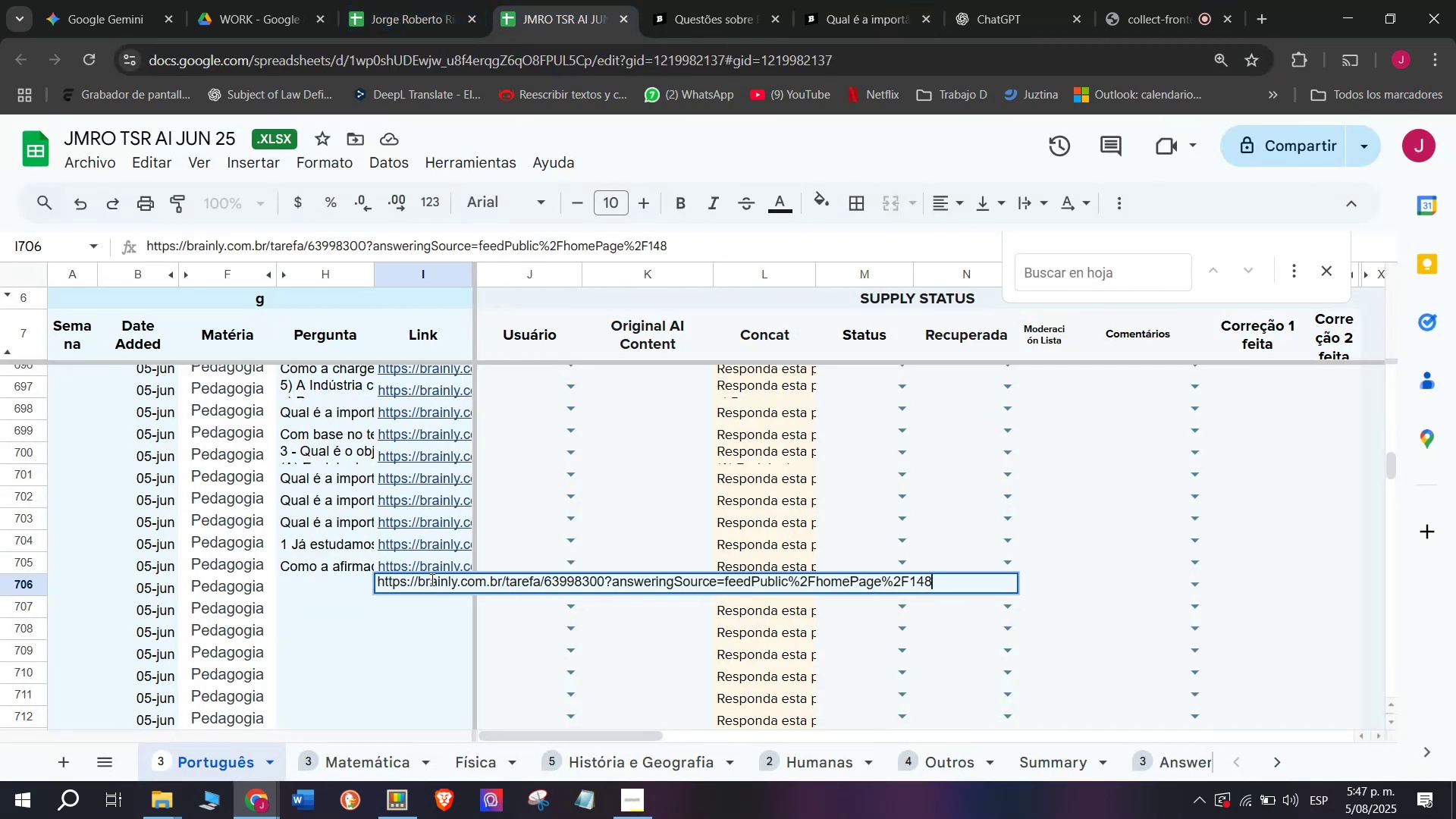 
key(Z)
 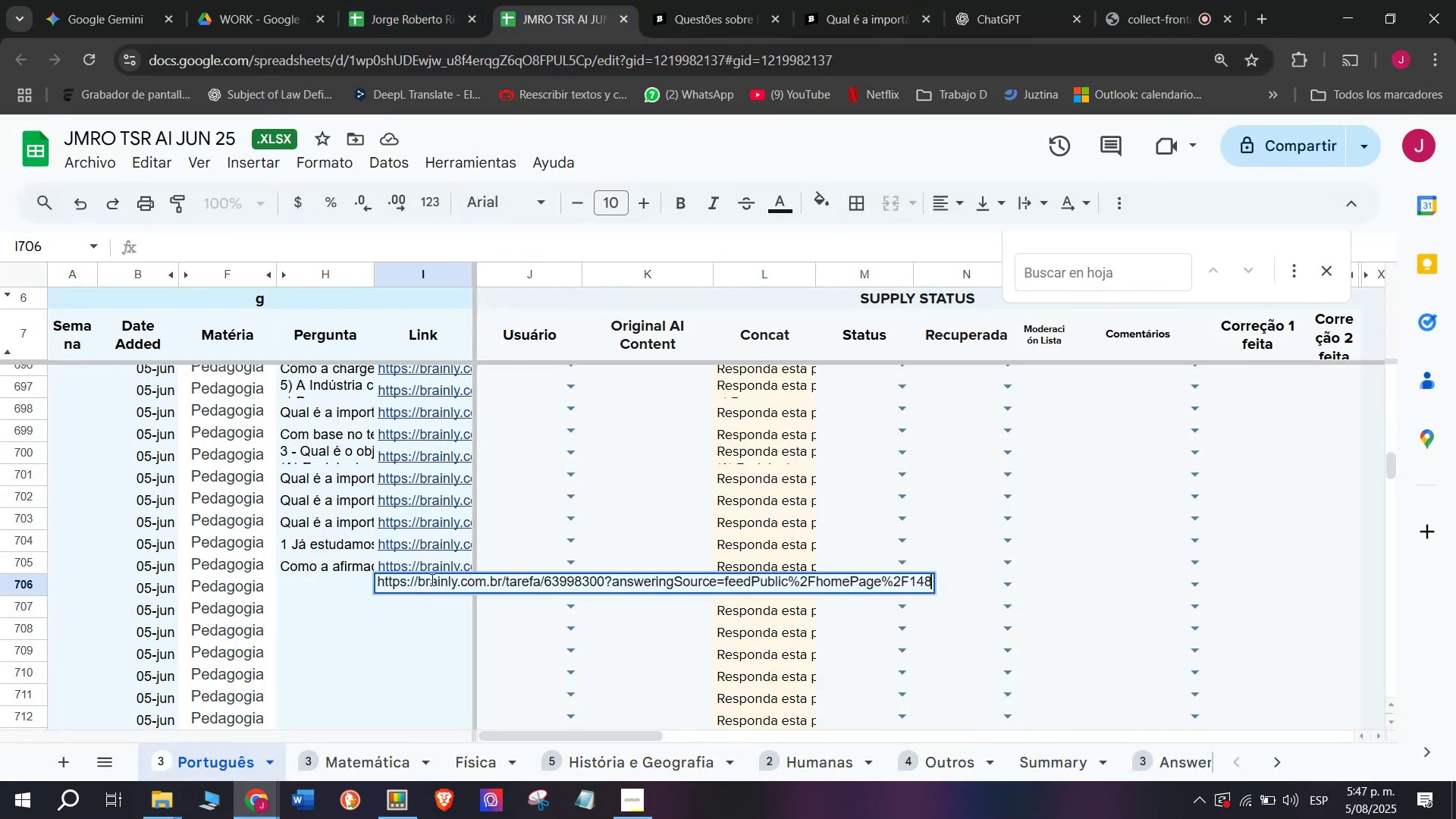 
key(Control+V)
 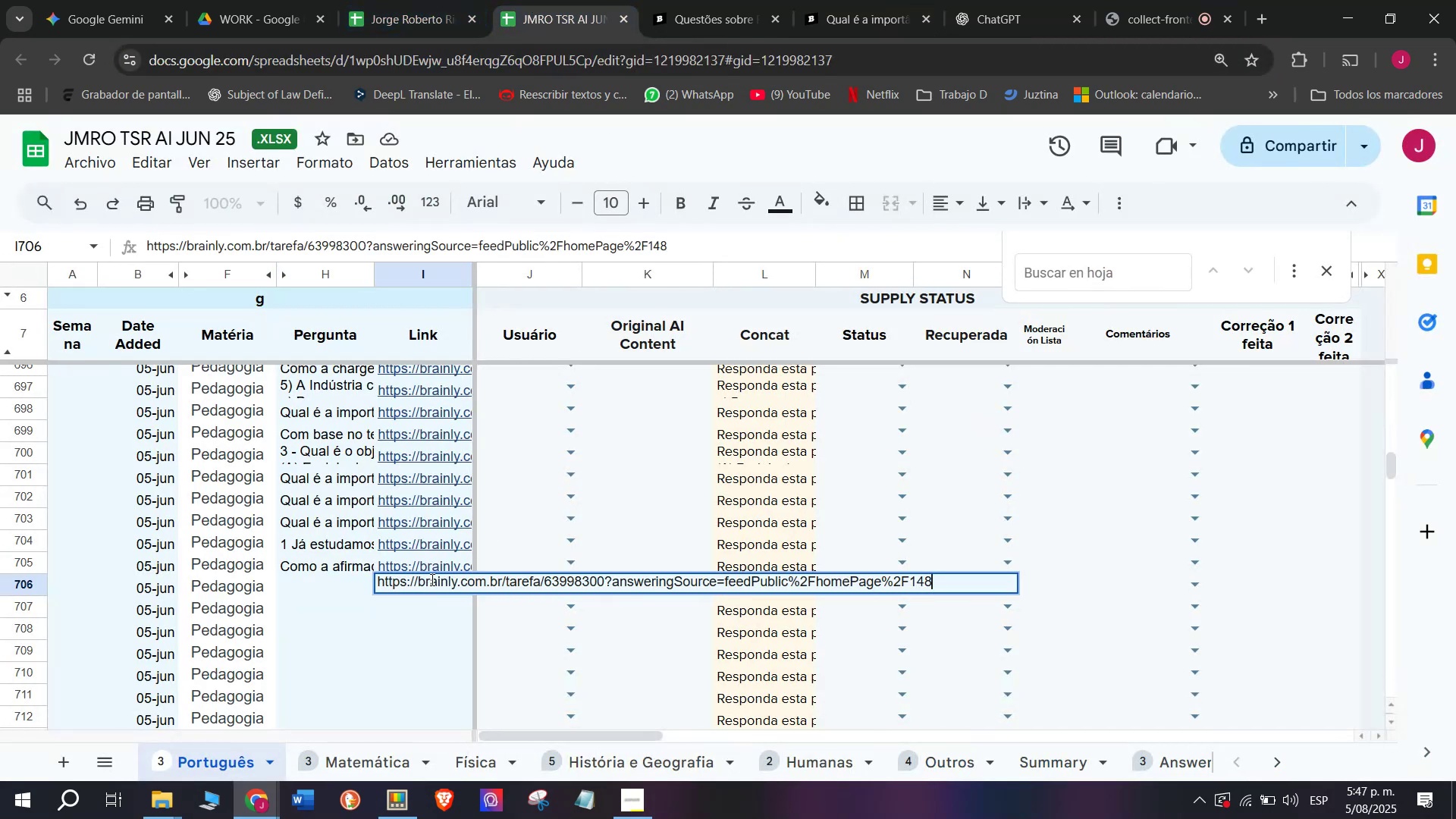 
key(Enter)
 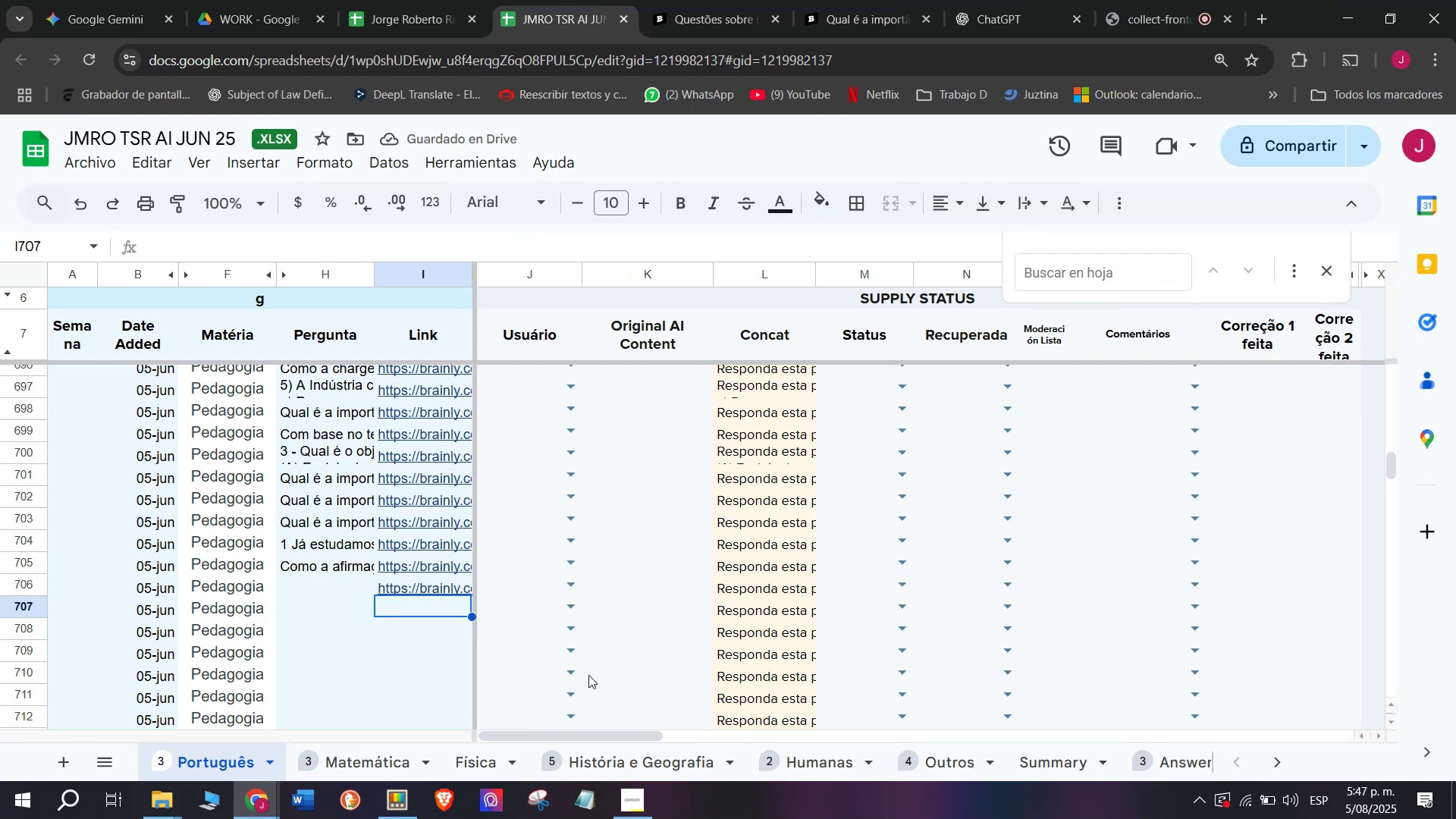 
double_click([328, 598])
 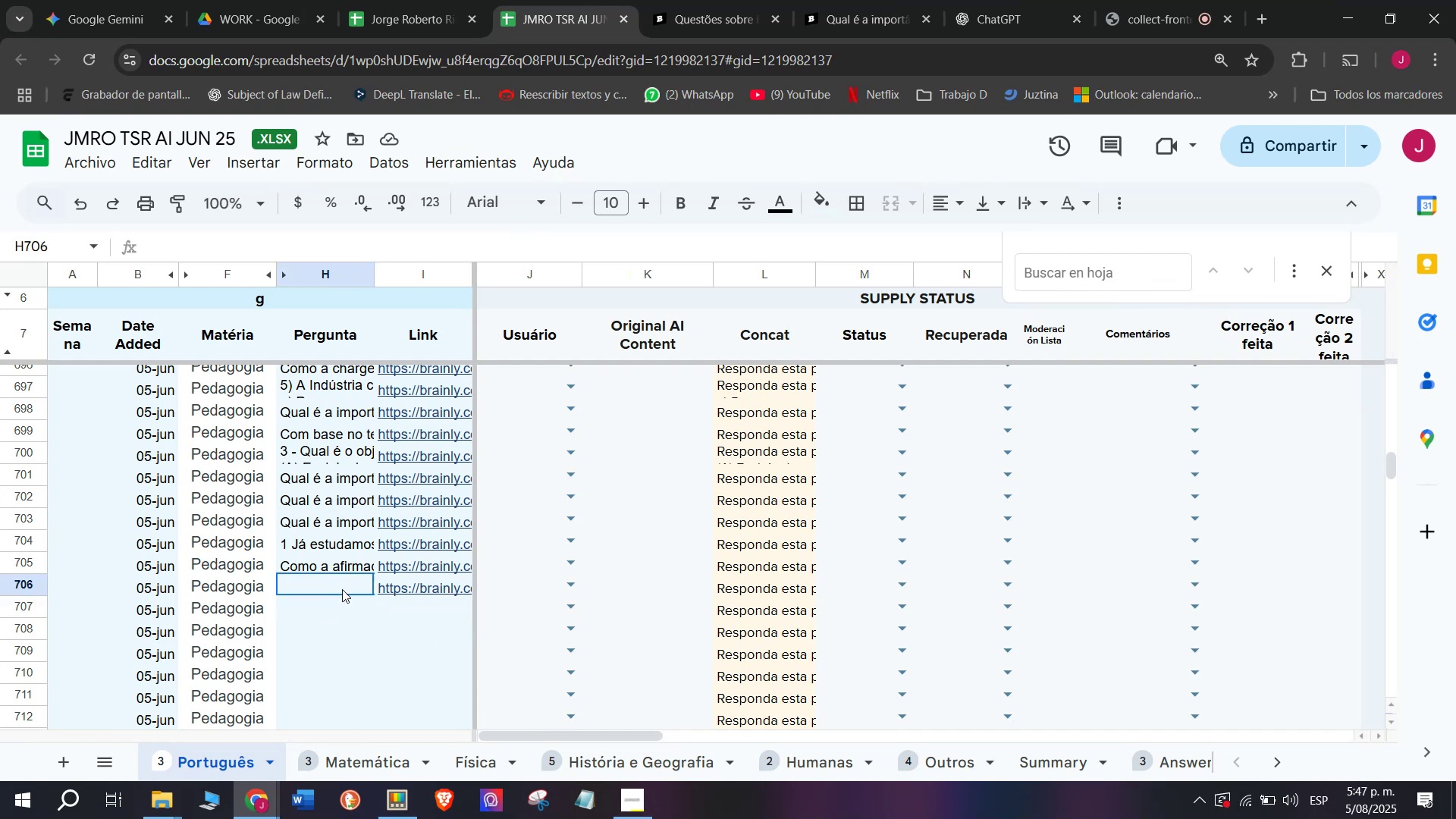 
double_click([342, 589])
 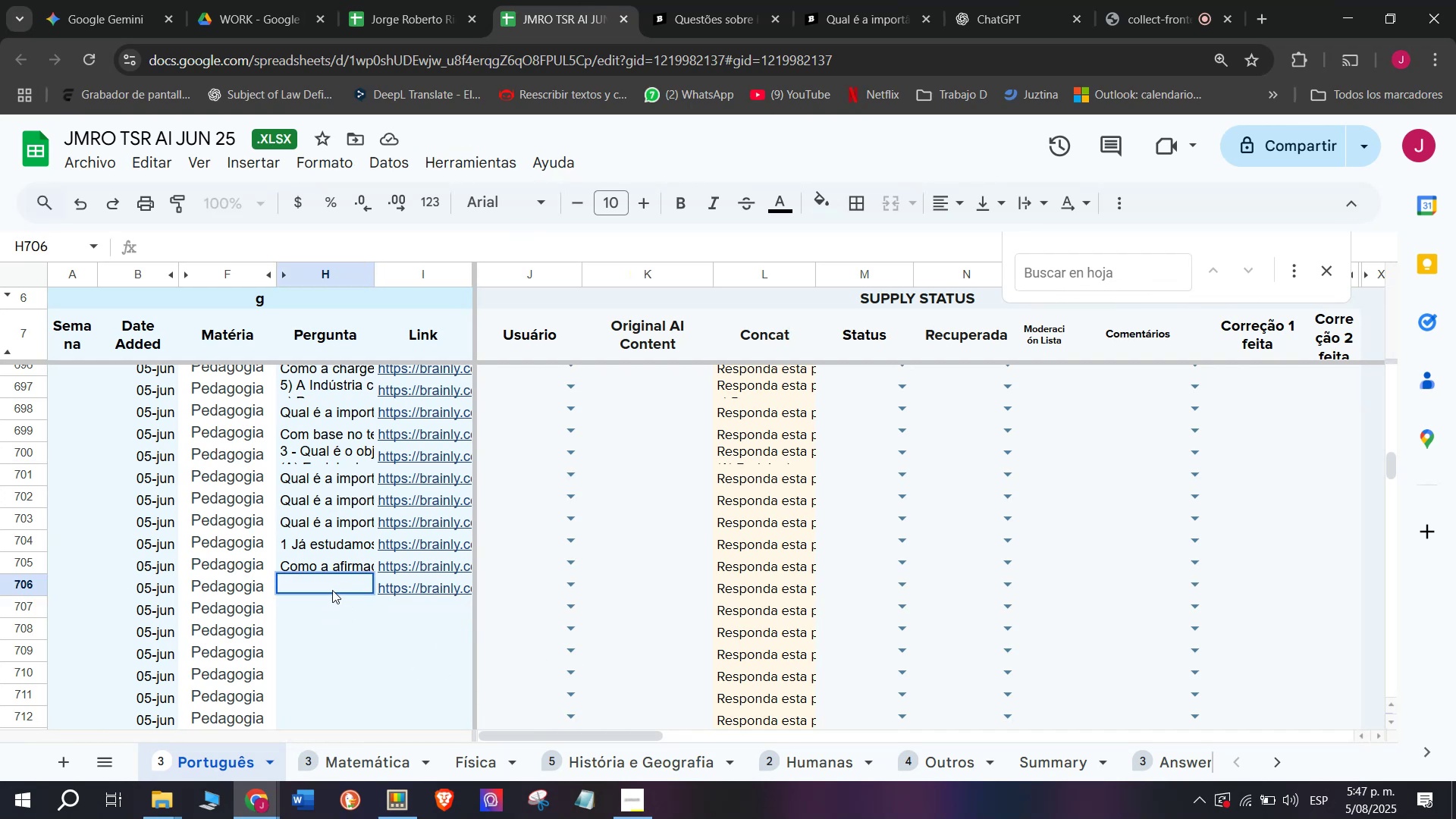 
key(C)
 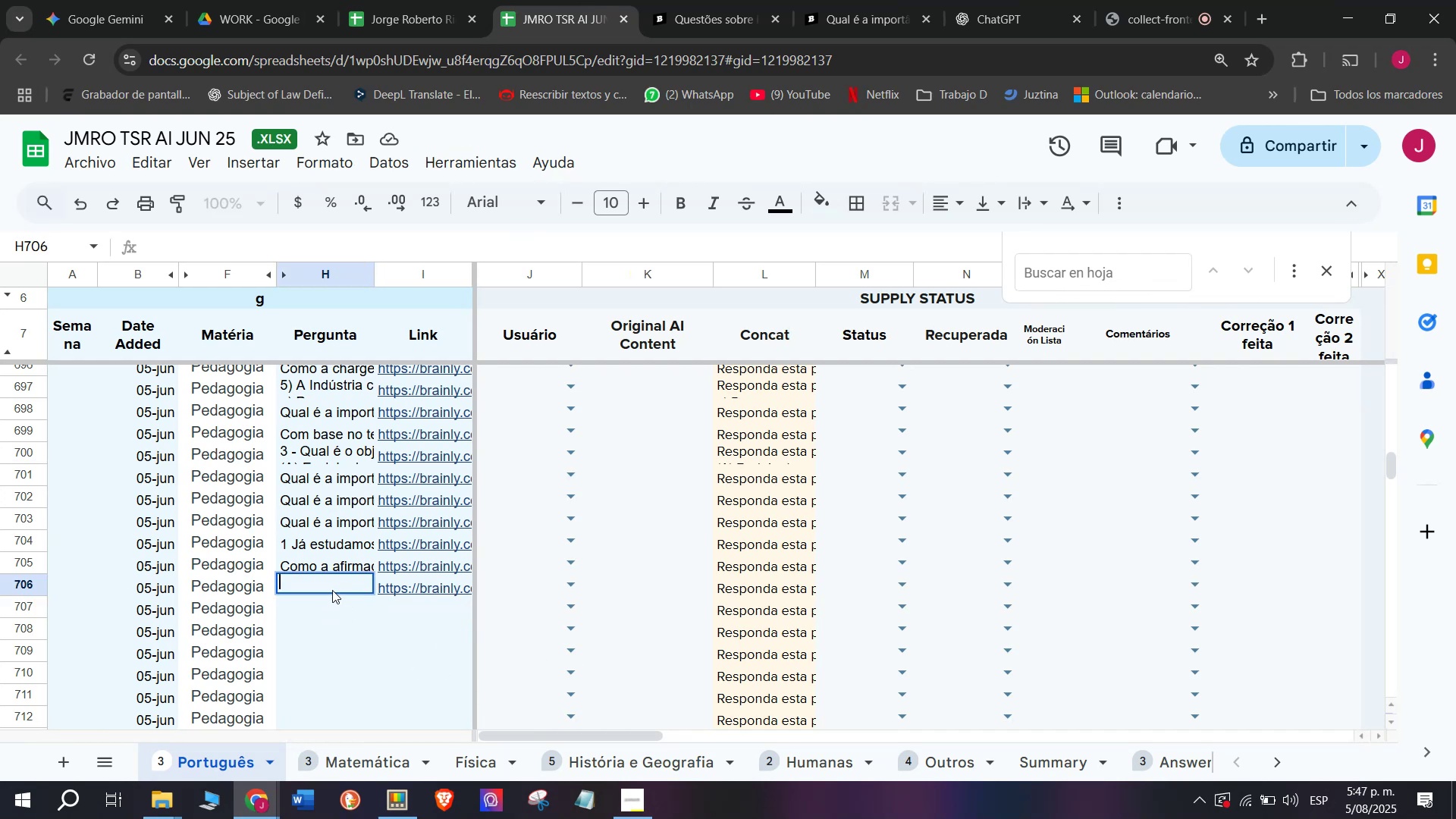 
key(Meta+MetaLeft)
 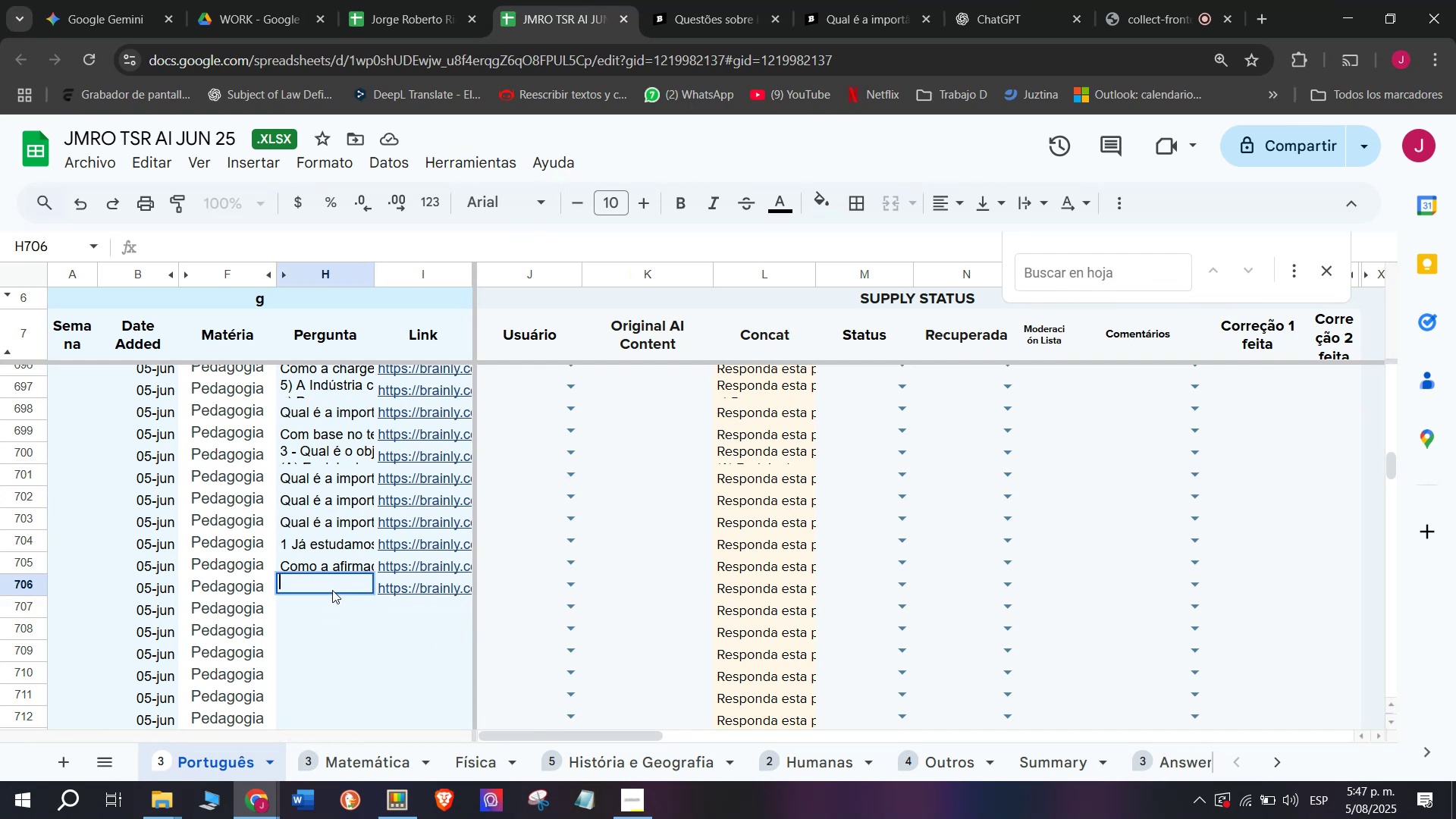 
key(Meta+V)
 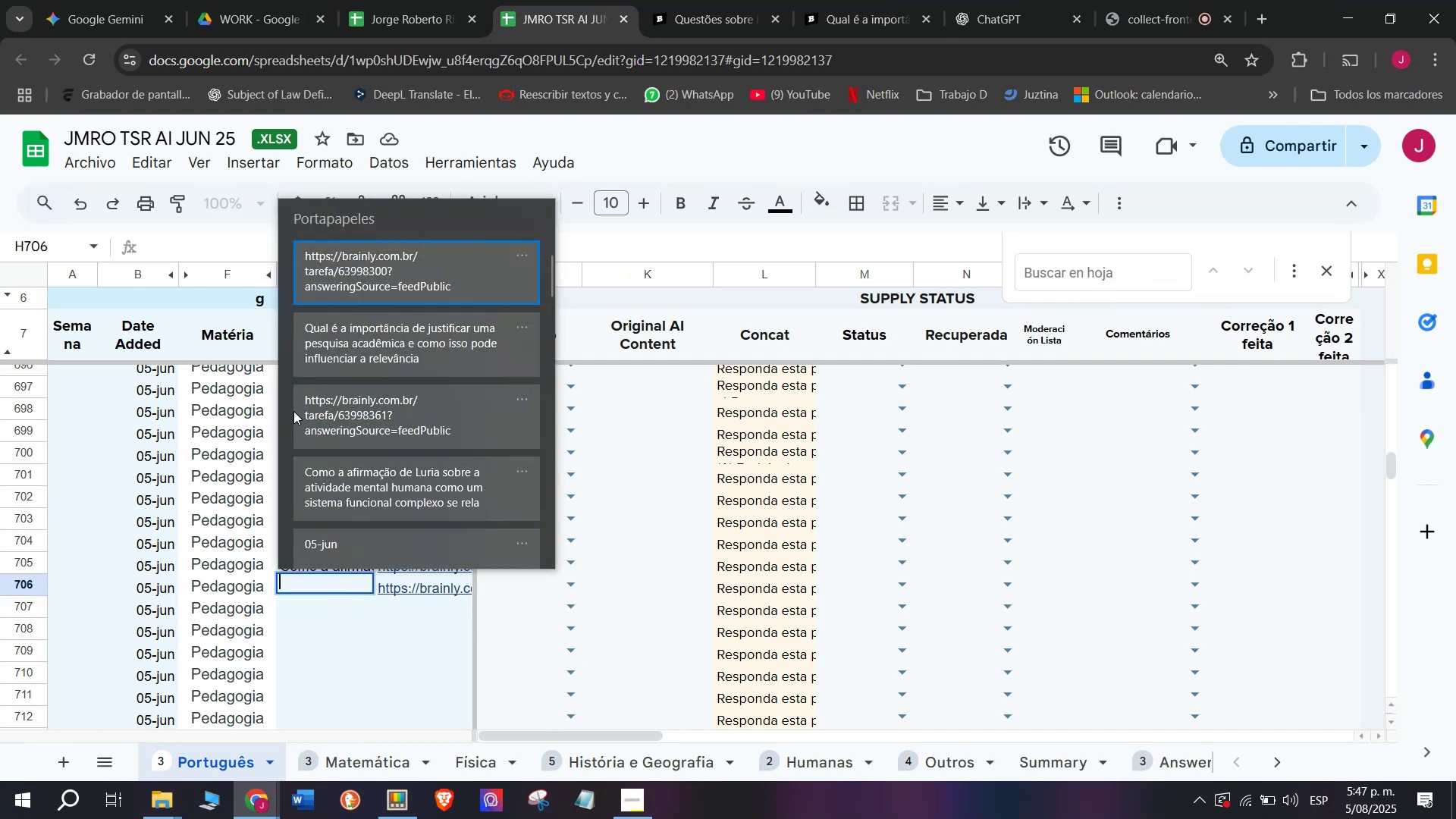 
key(Control+ControlLeft)
 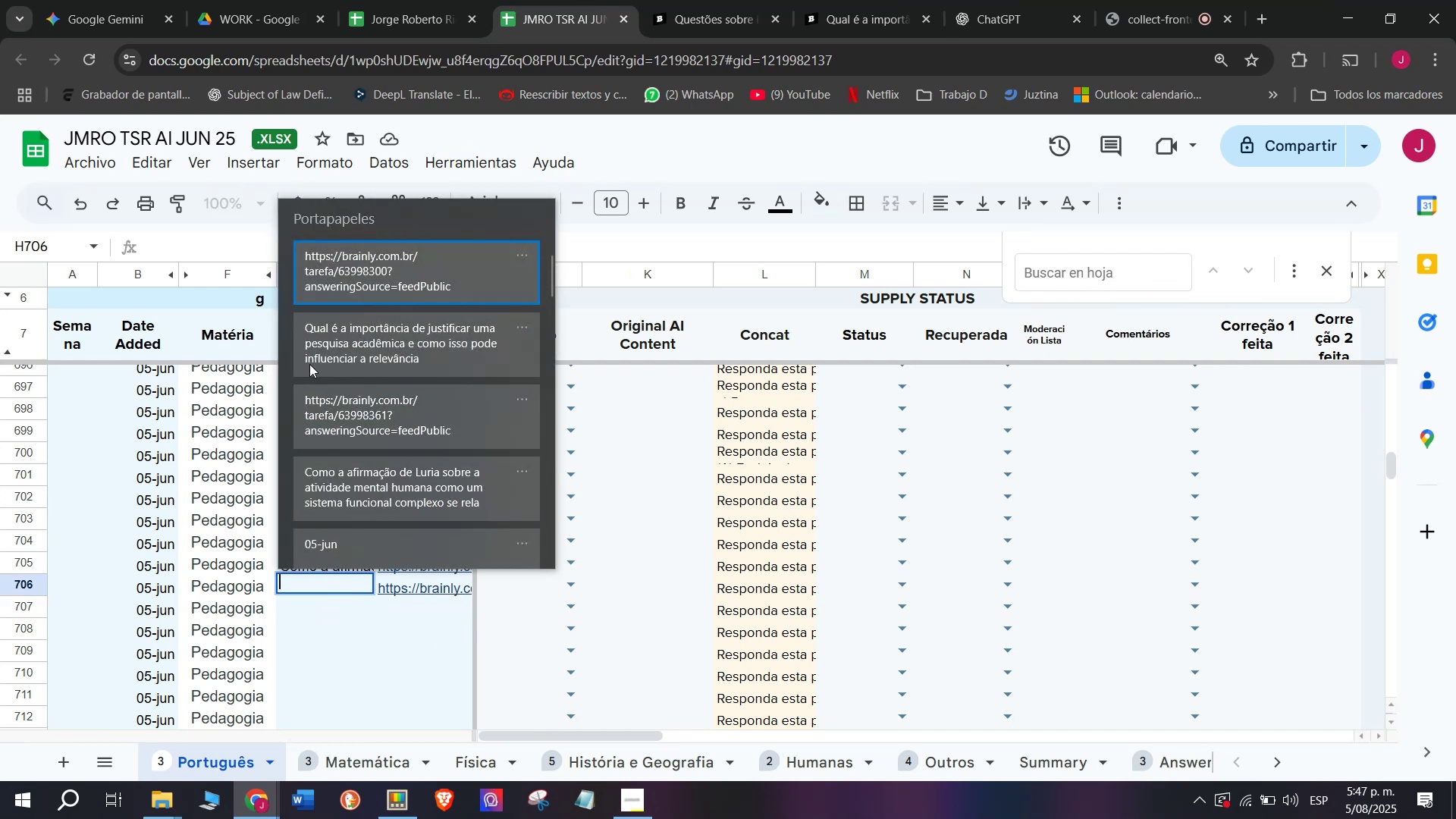 
key(Control+V)
 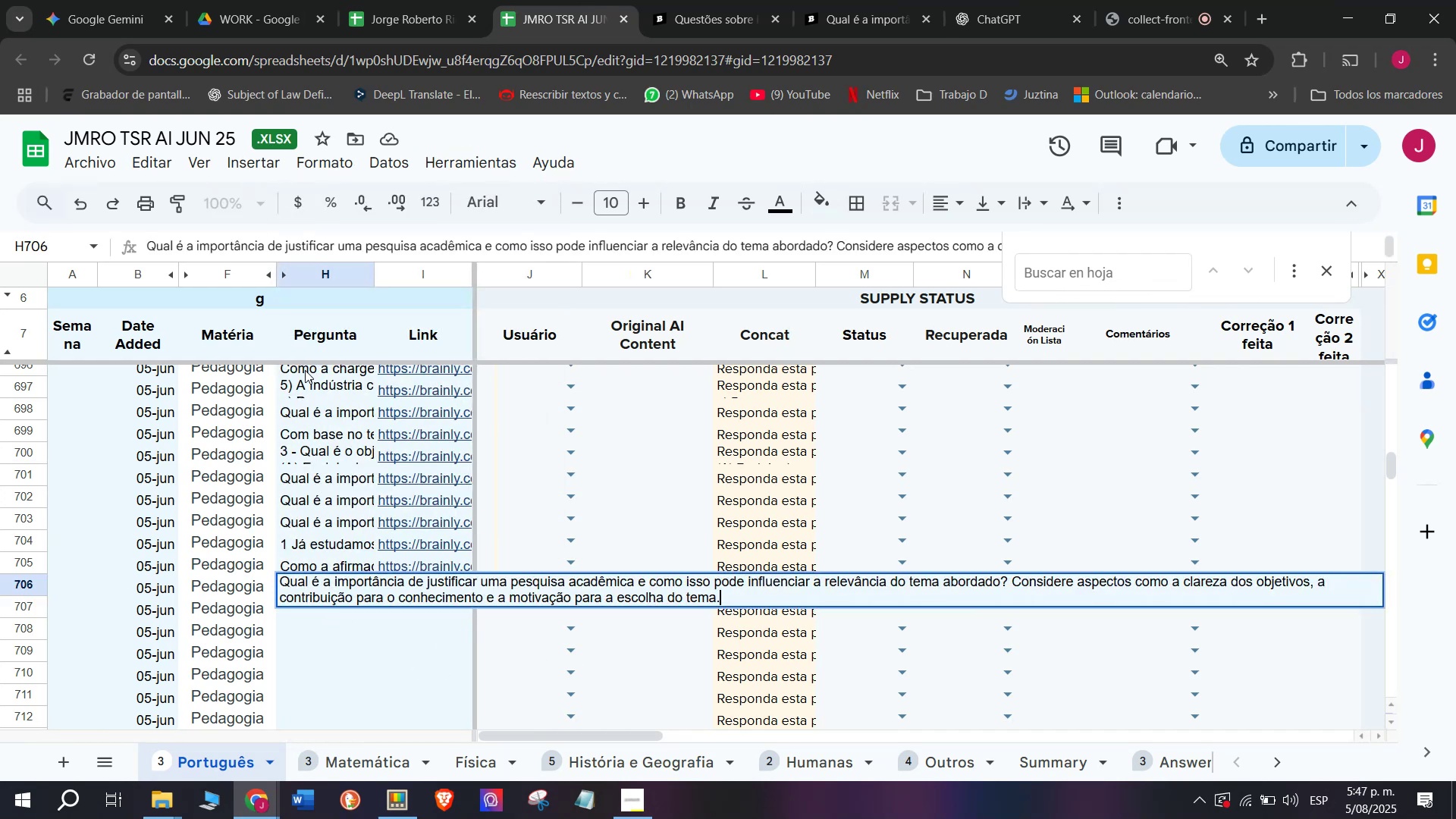 
key(Enter)
 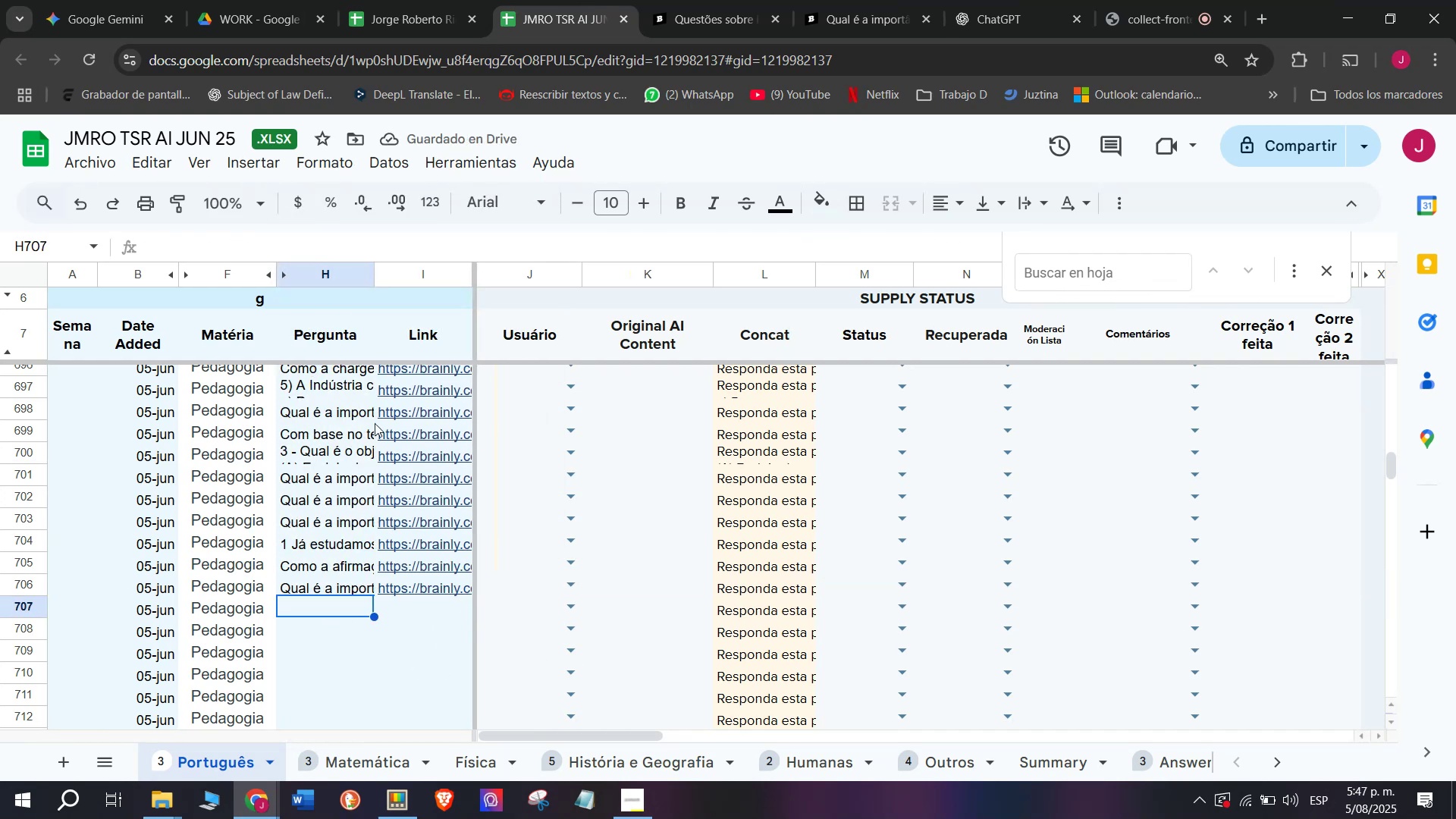 
left_click([890, 0])
 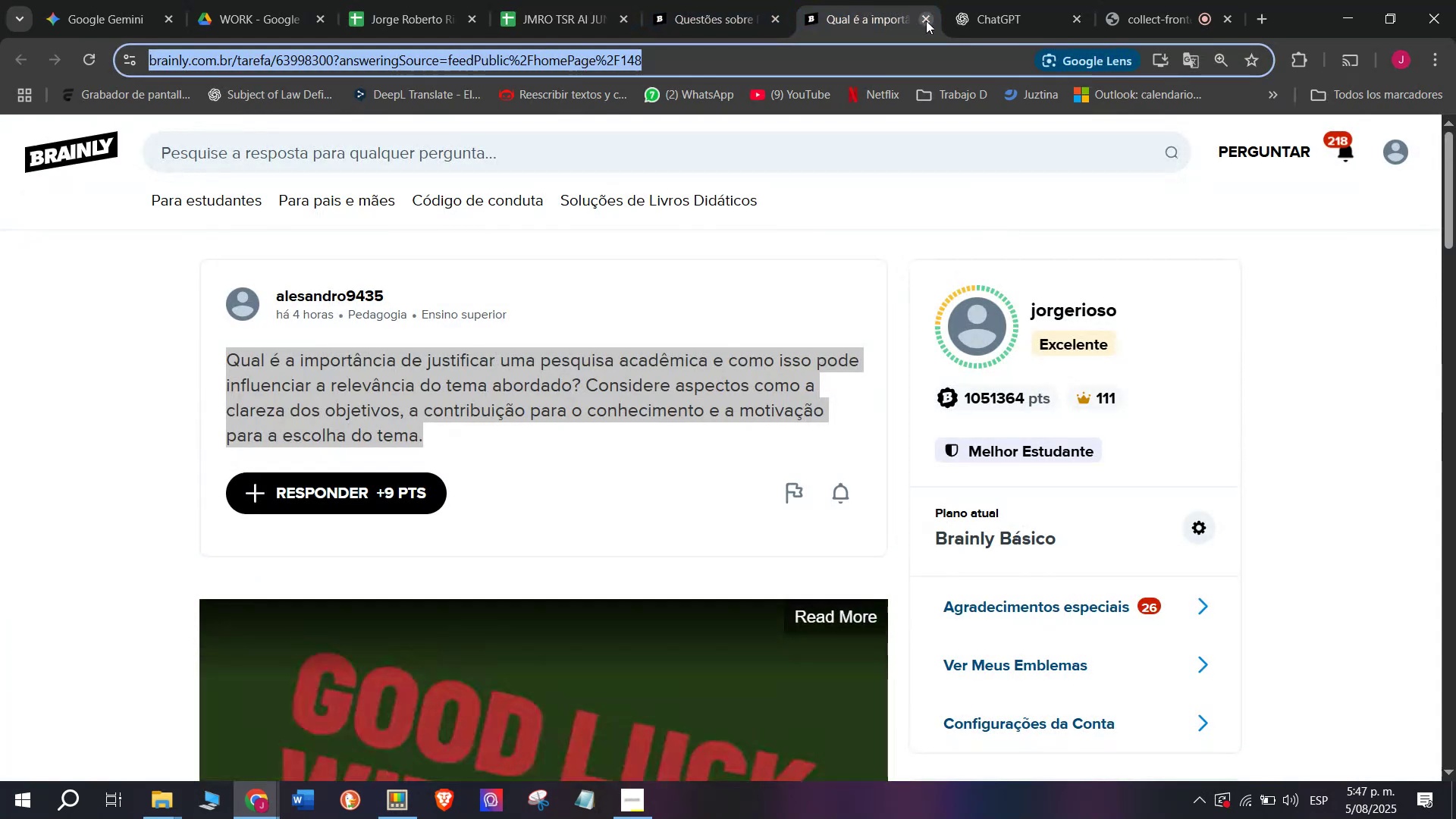 
double_click([758, 0])
 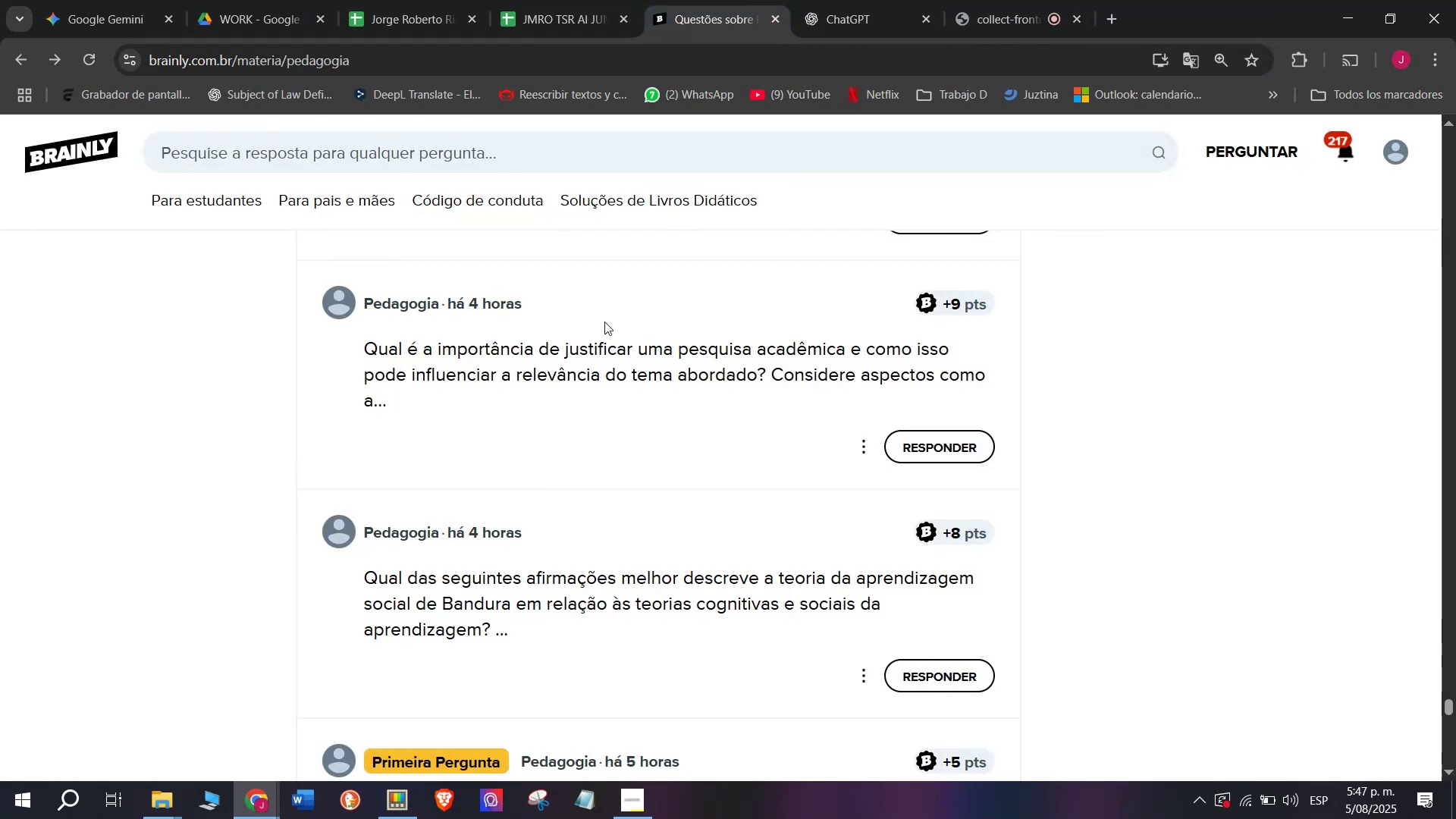 
scroll: coordinate [601, 333], scroll_direction: down, amount: 2.0
 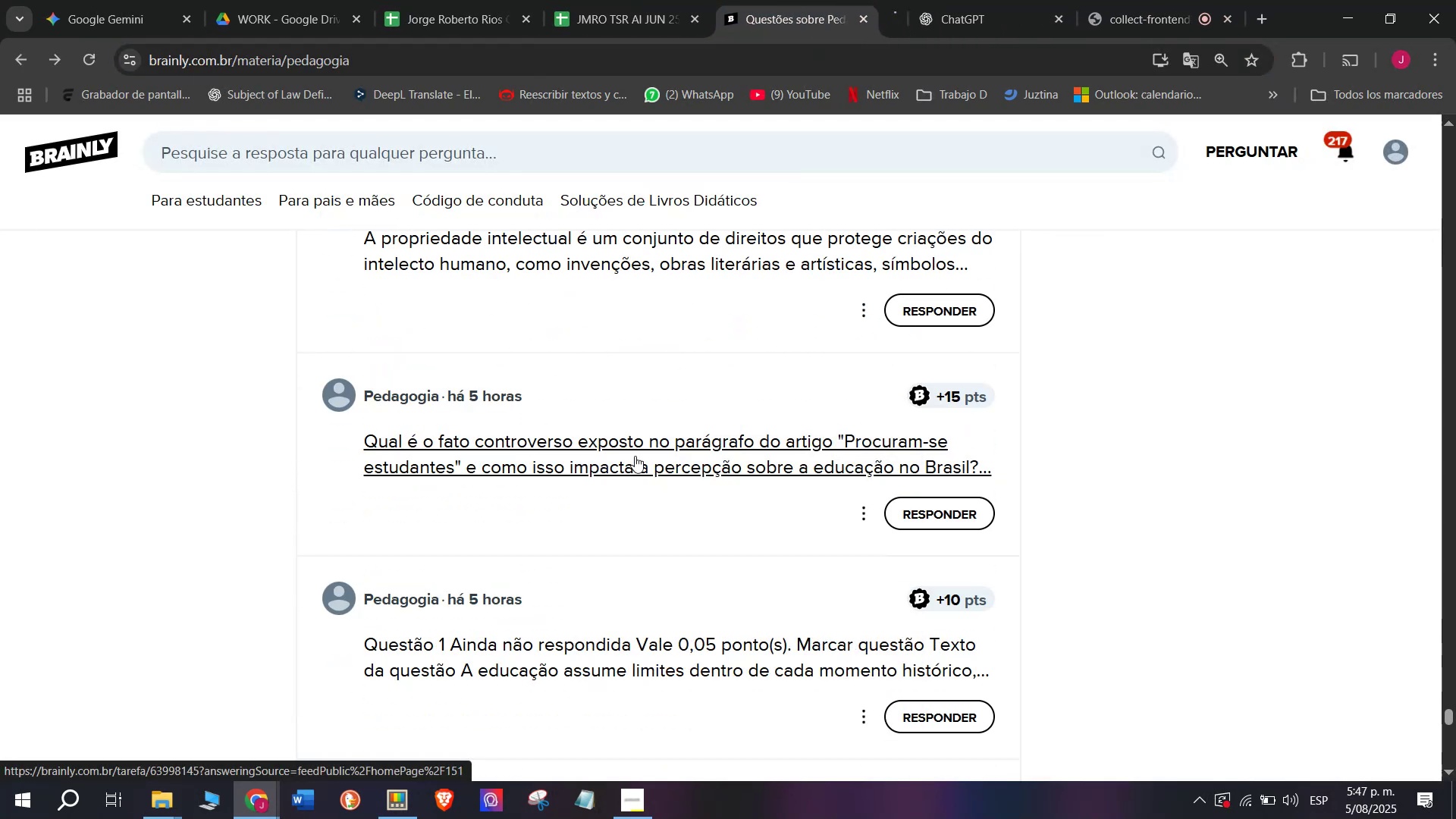 
left_click([843, 0])
 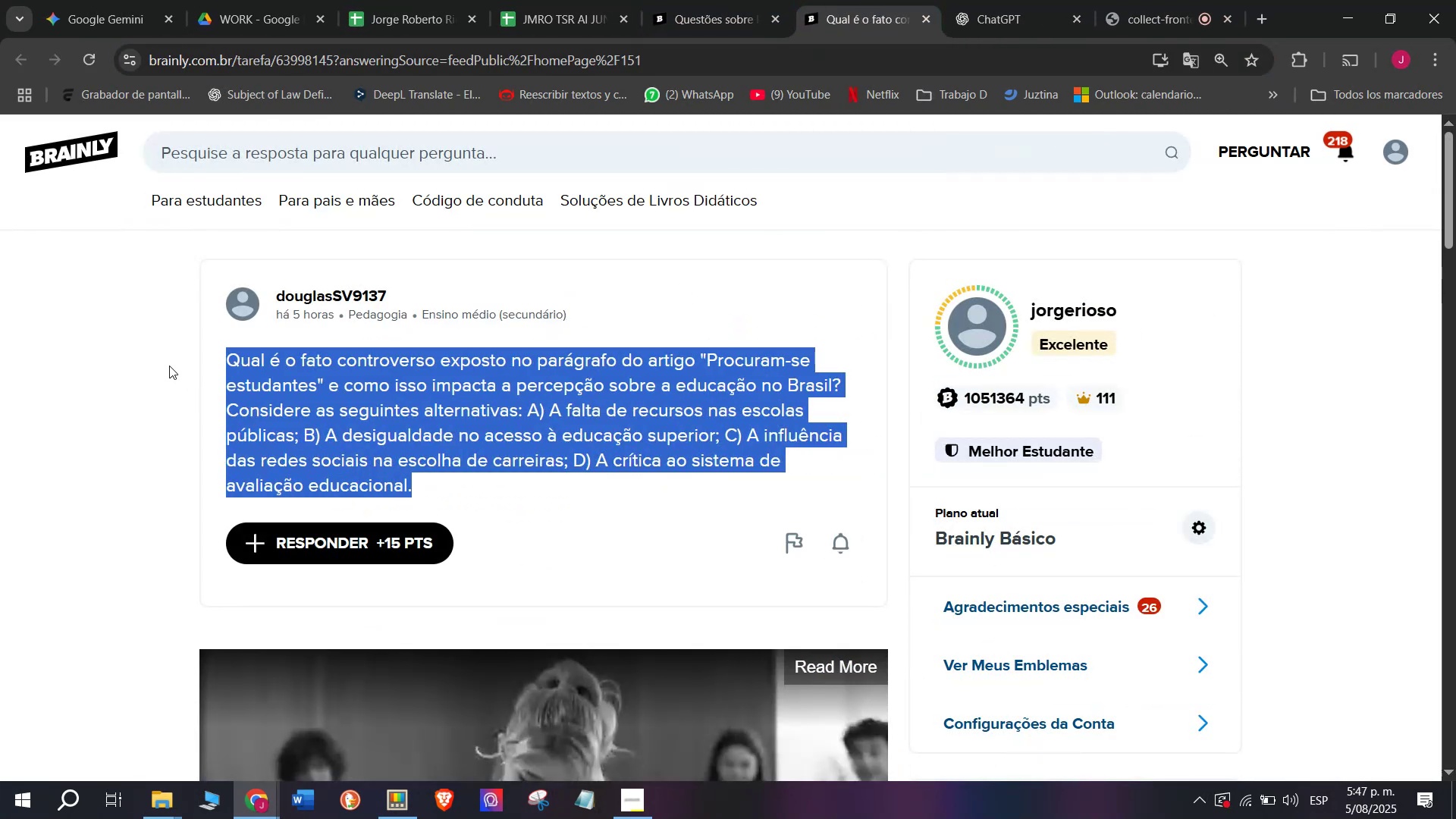 
key(Control+ControlLeft)
 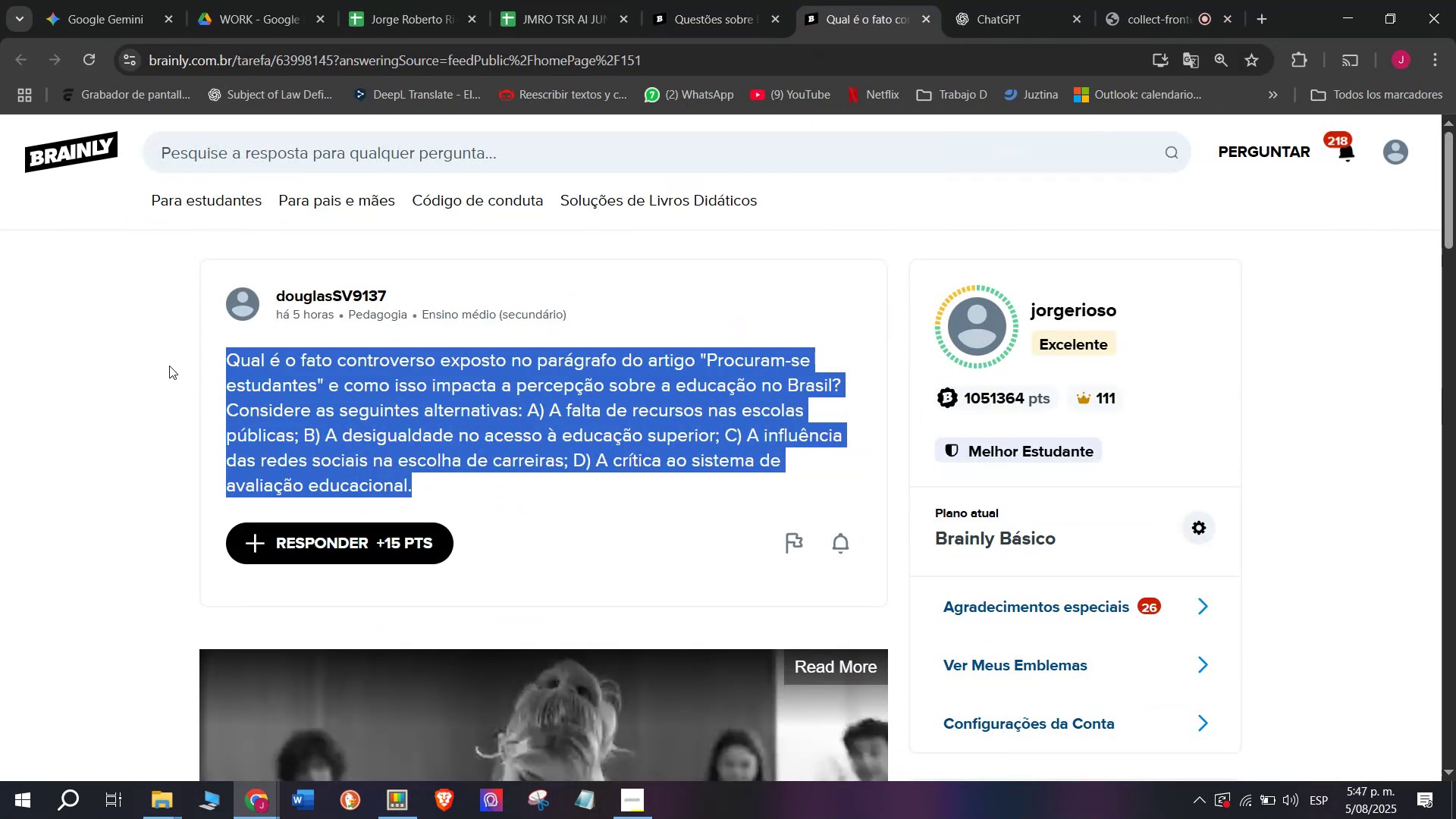 
key(Break)
 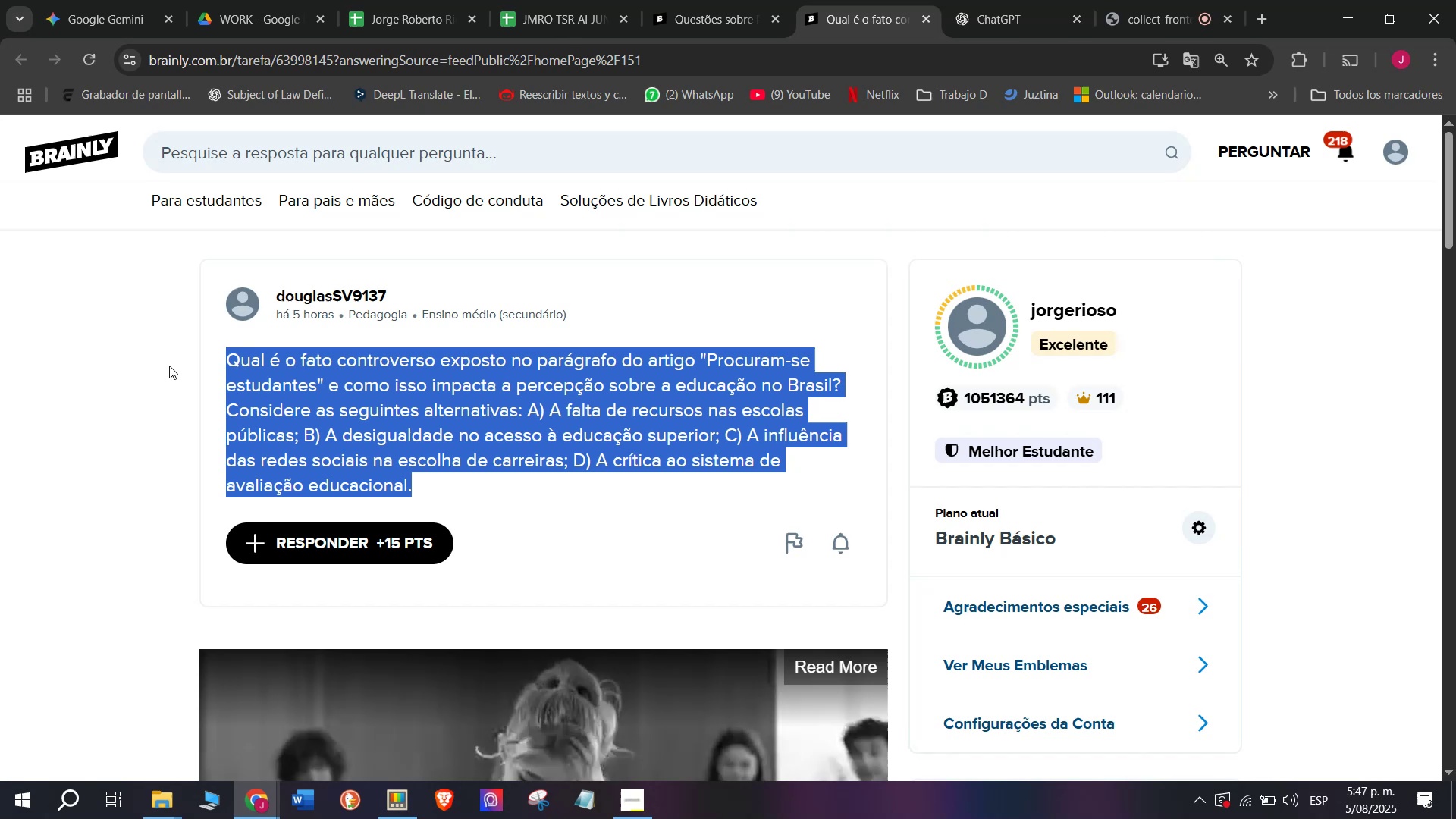 
key(Control+C)
 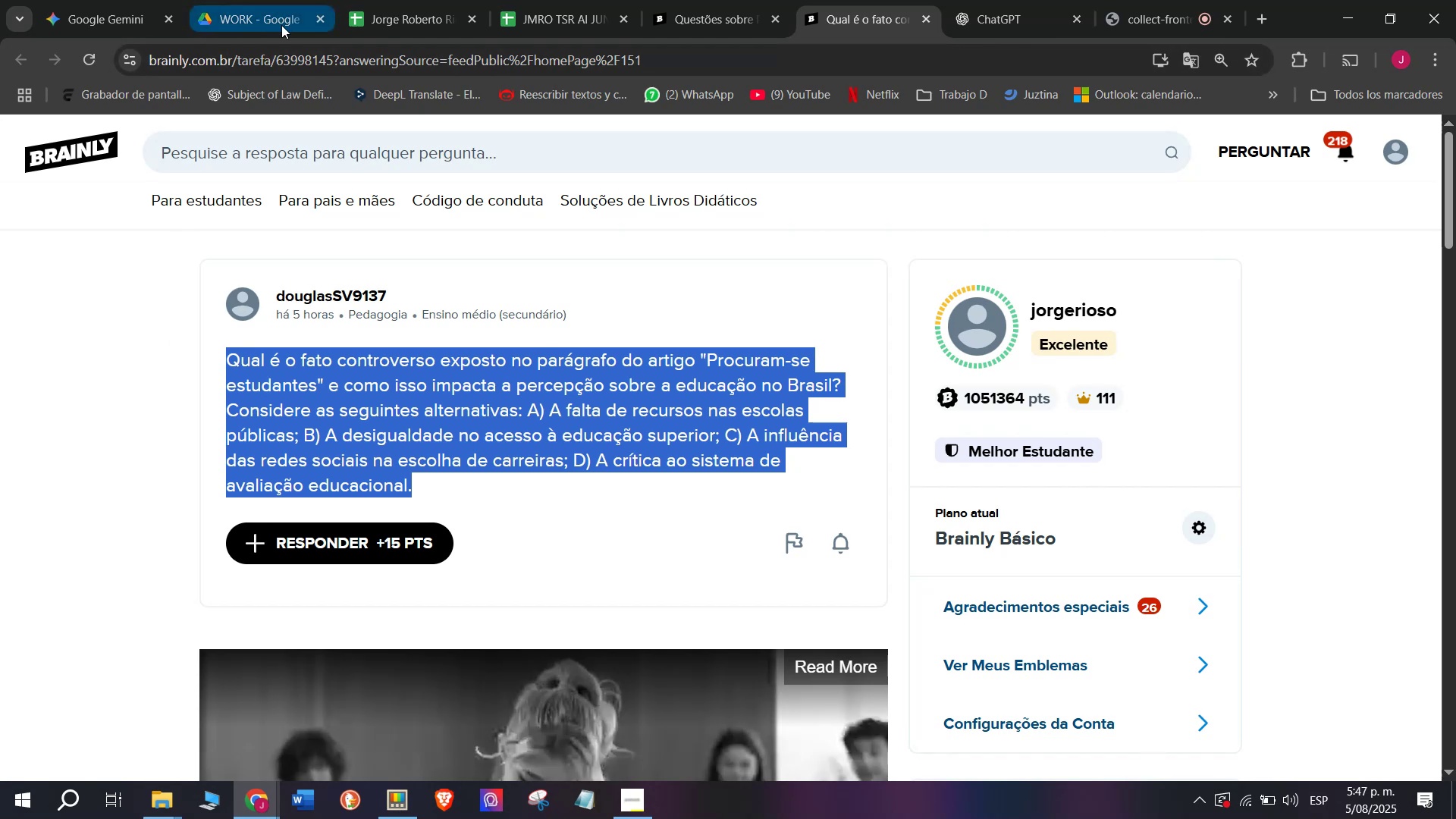 
left_click([284, 58])
 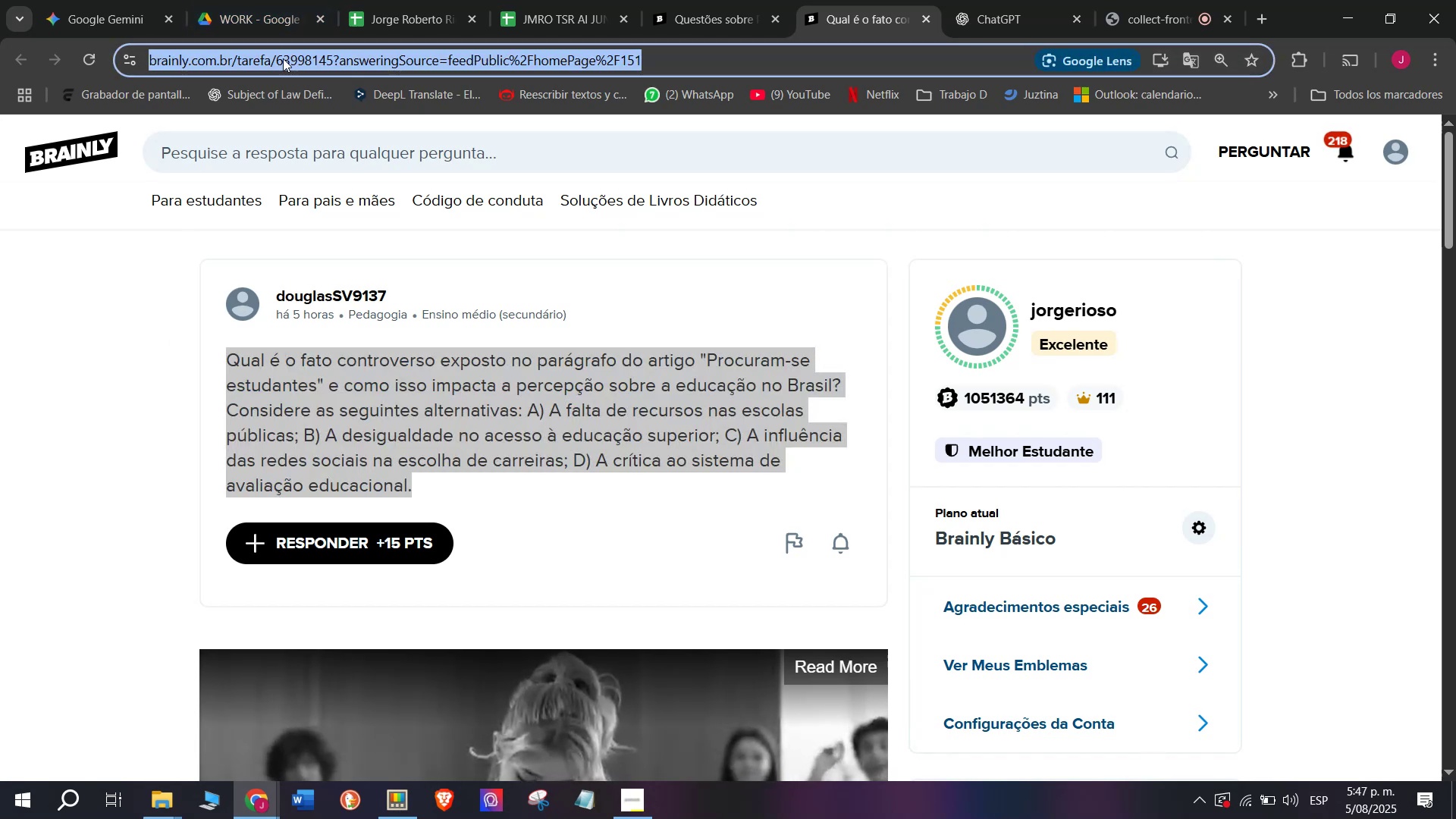 
key(Break)
 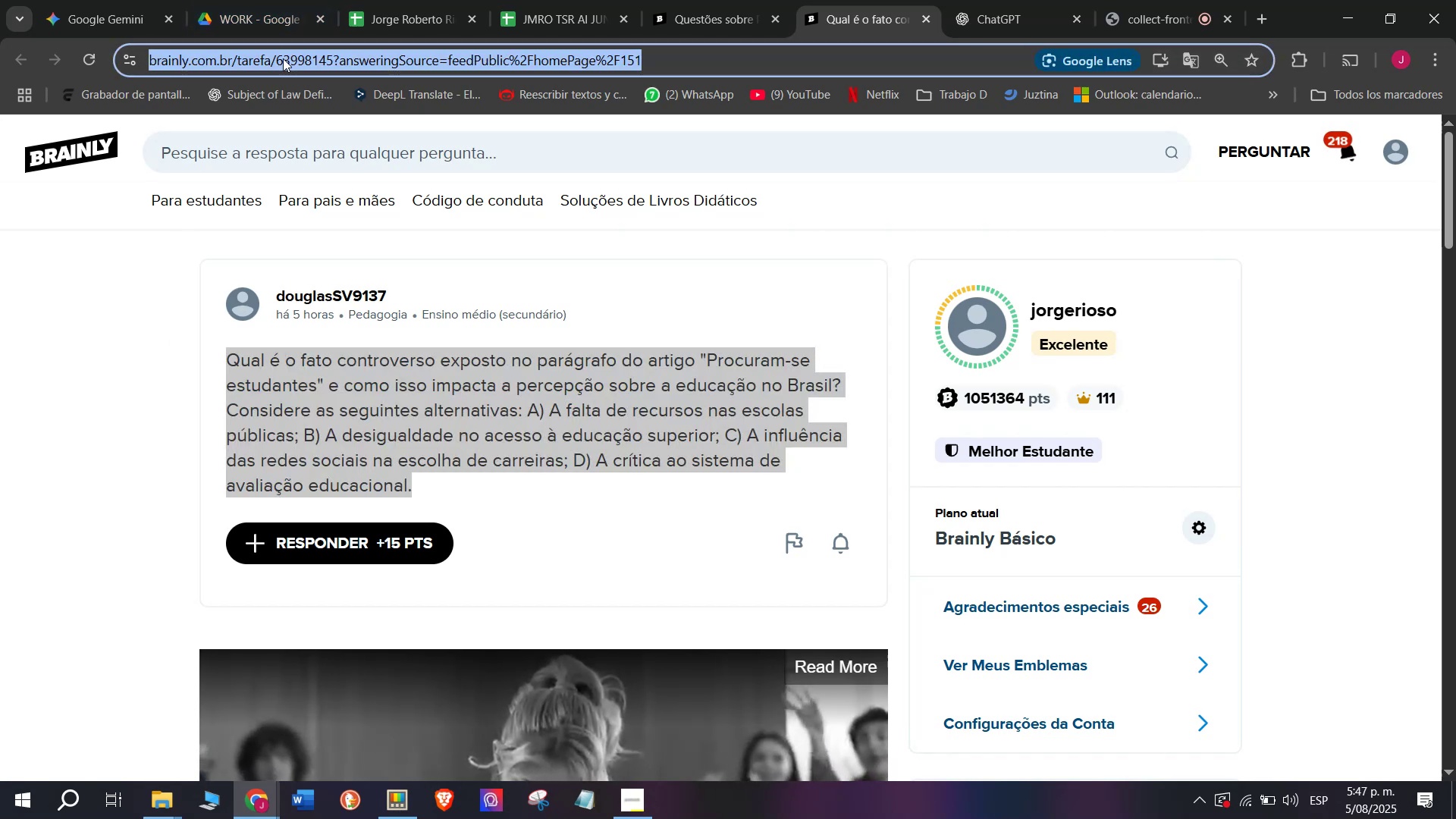 
key(Control+ControlLeft)
 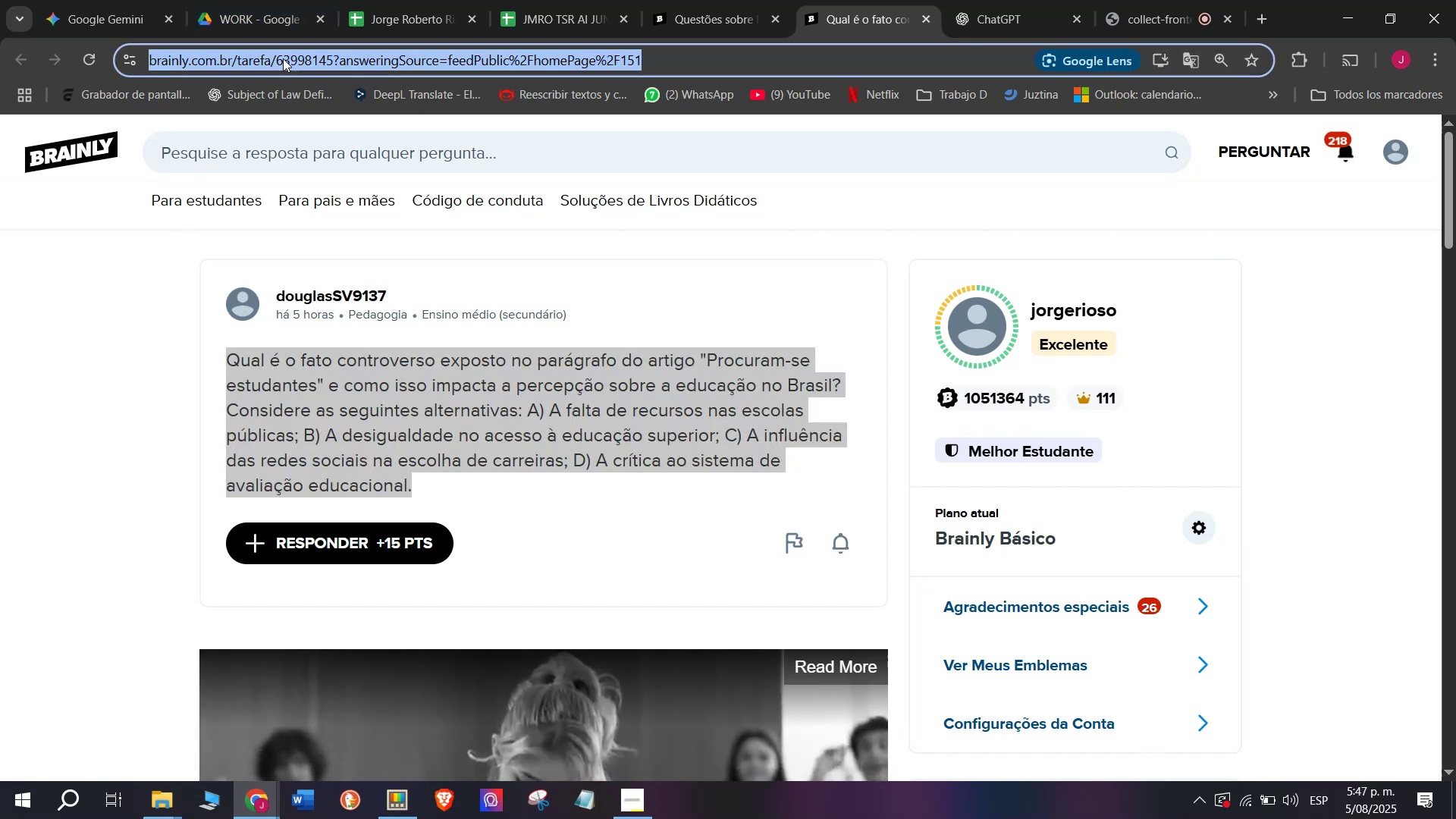 
key(Control+C)
 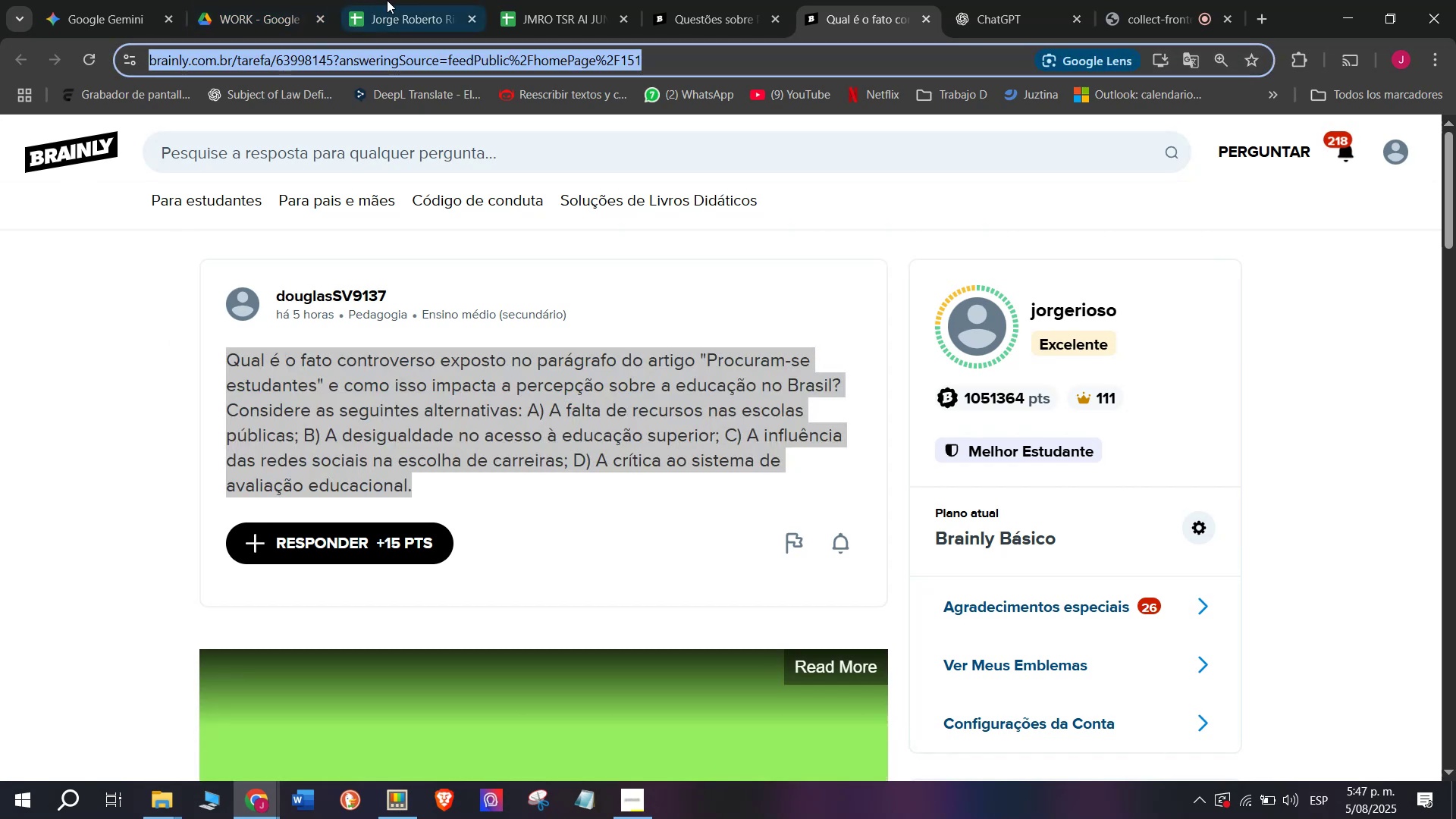 
left_click([561, 0])
 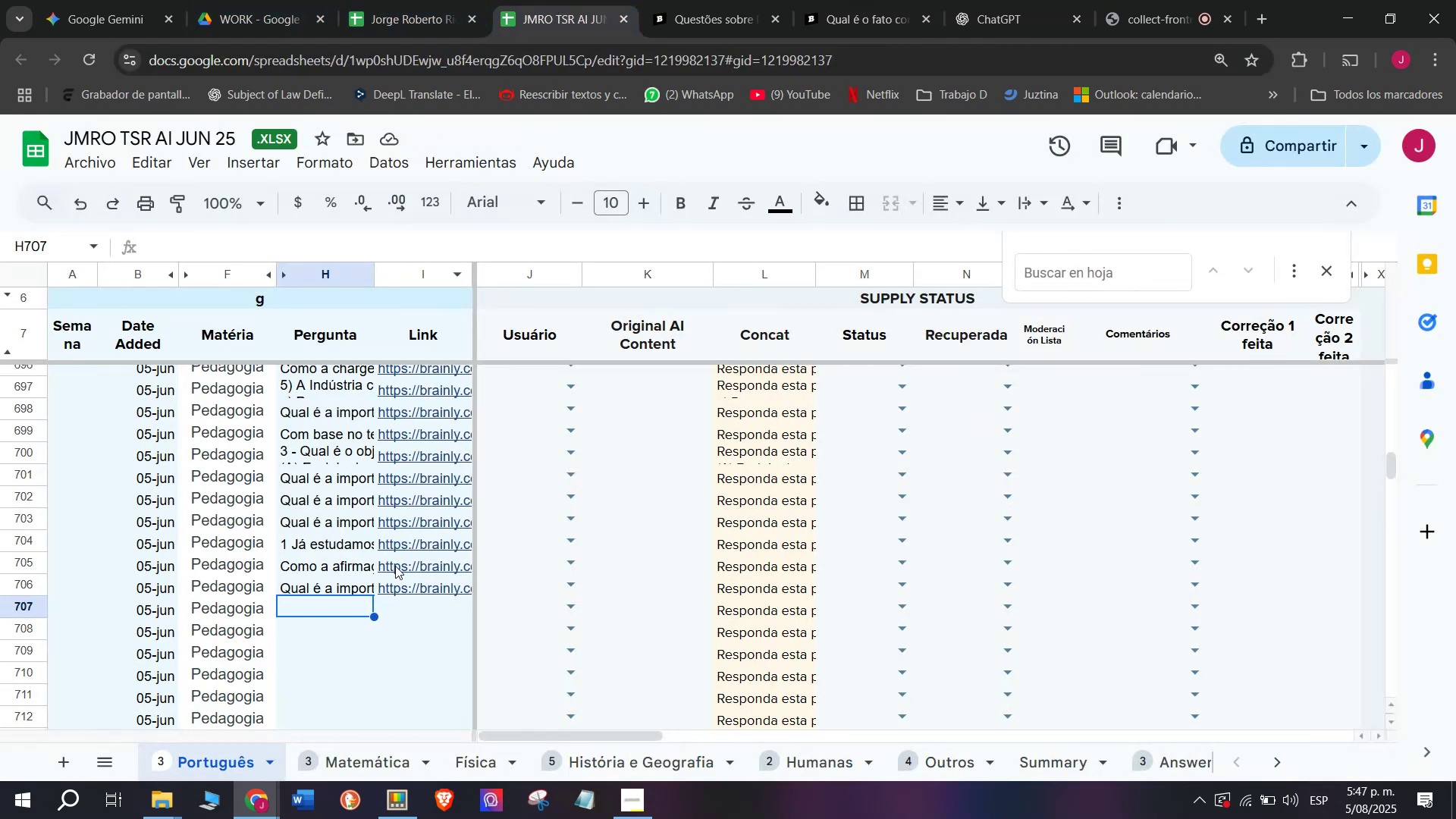 
mouse_move([410, 601])
 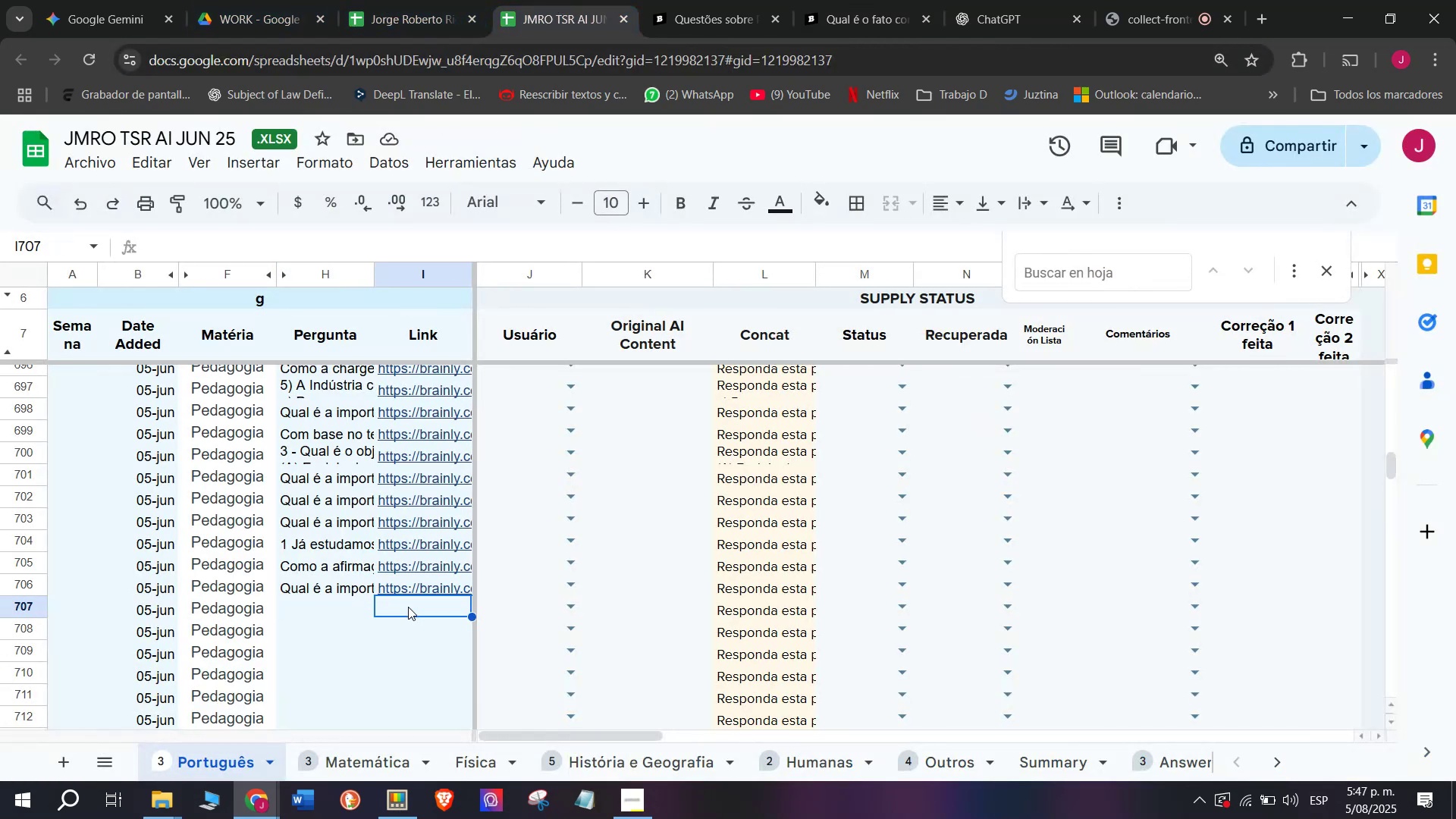 
double_click([408, 607])
 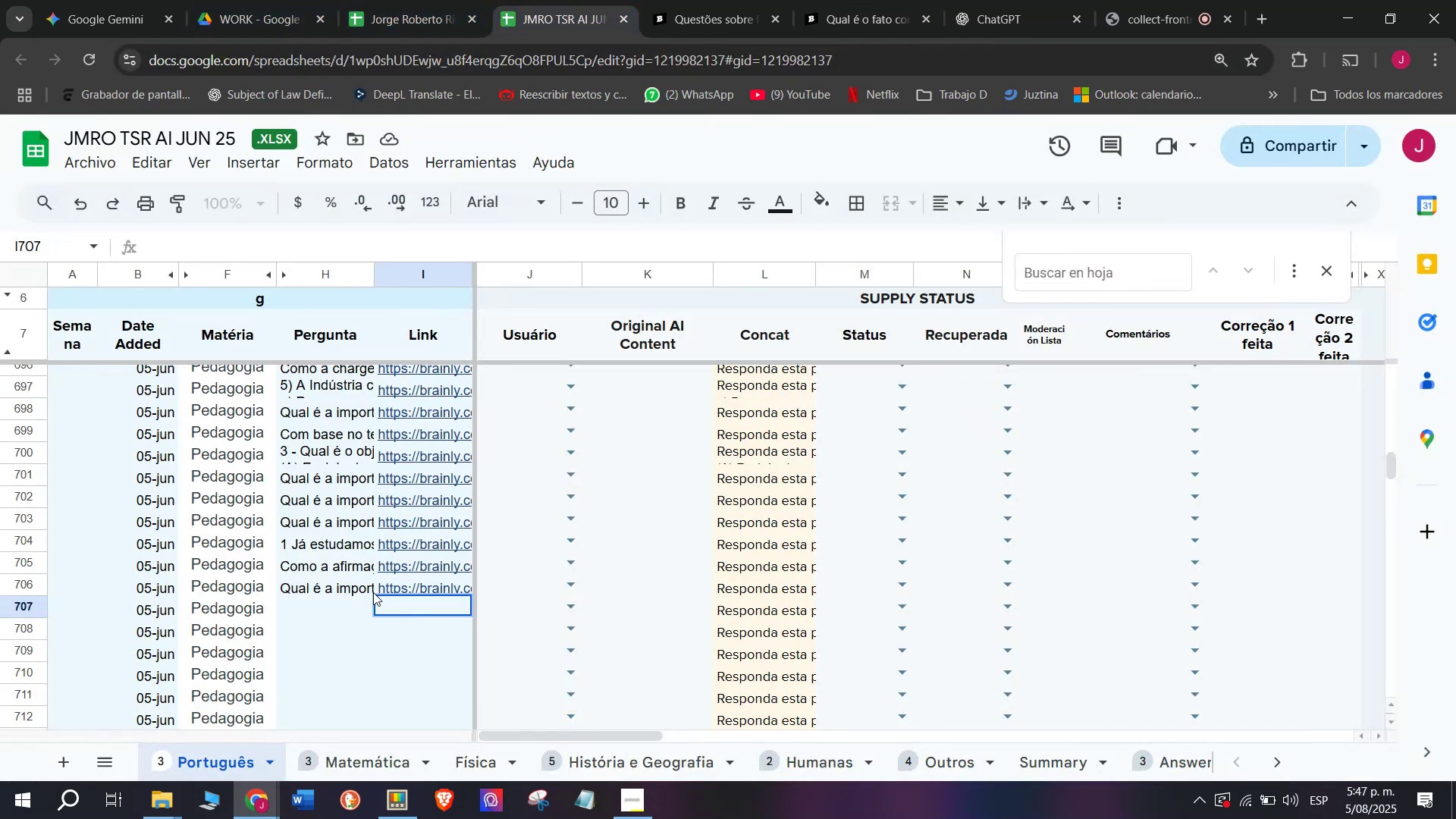 
key(Z)
 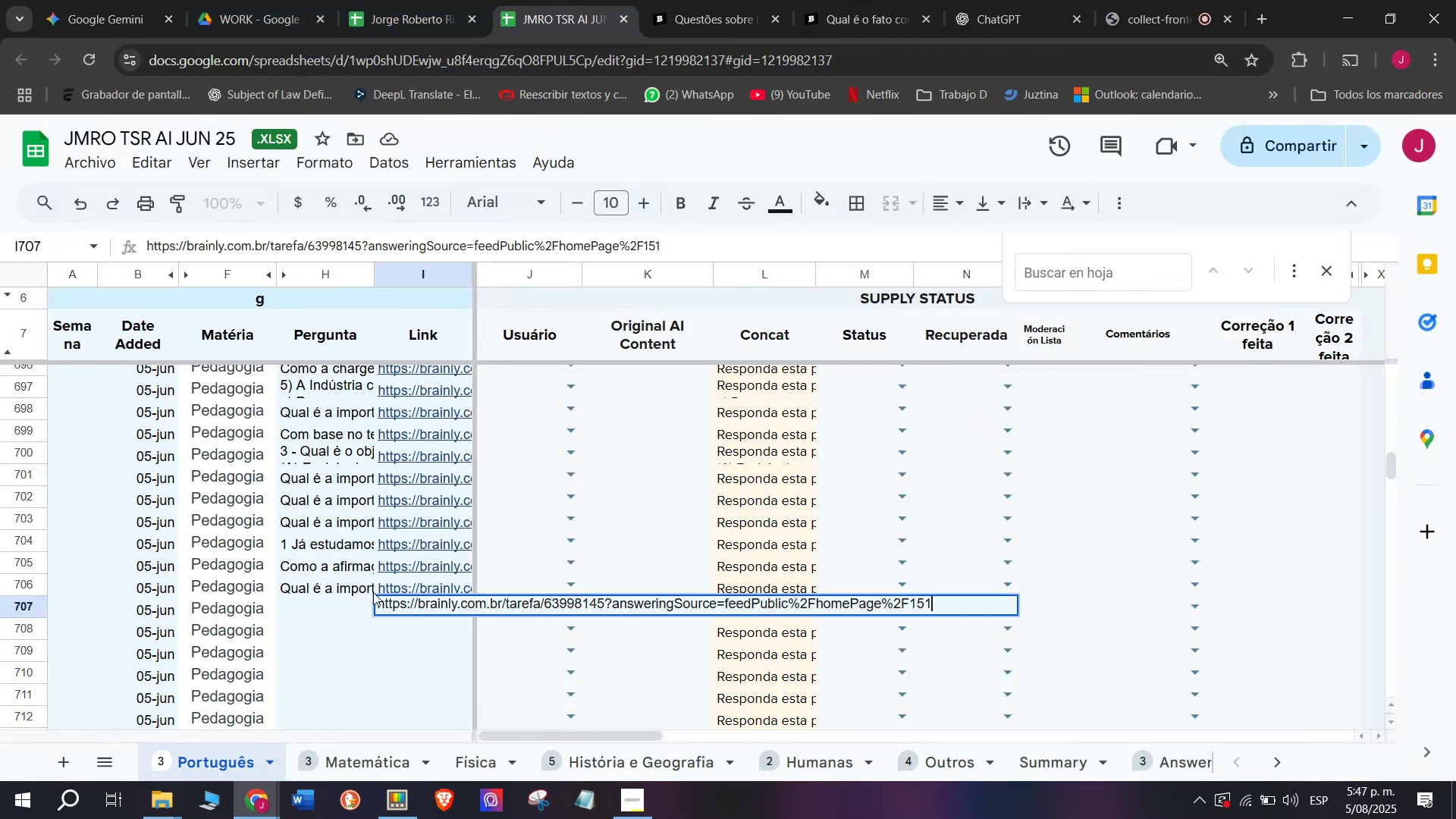 
key(Control+ControlLeft)
 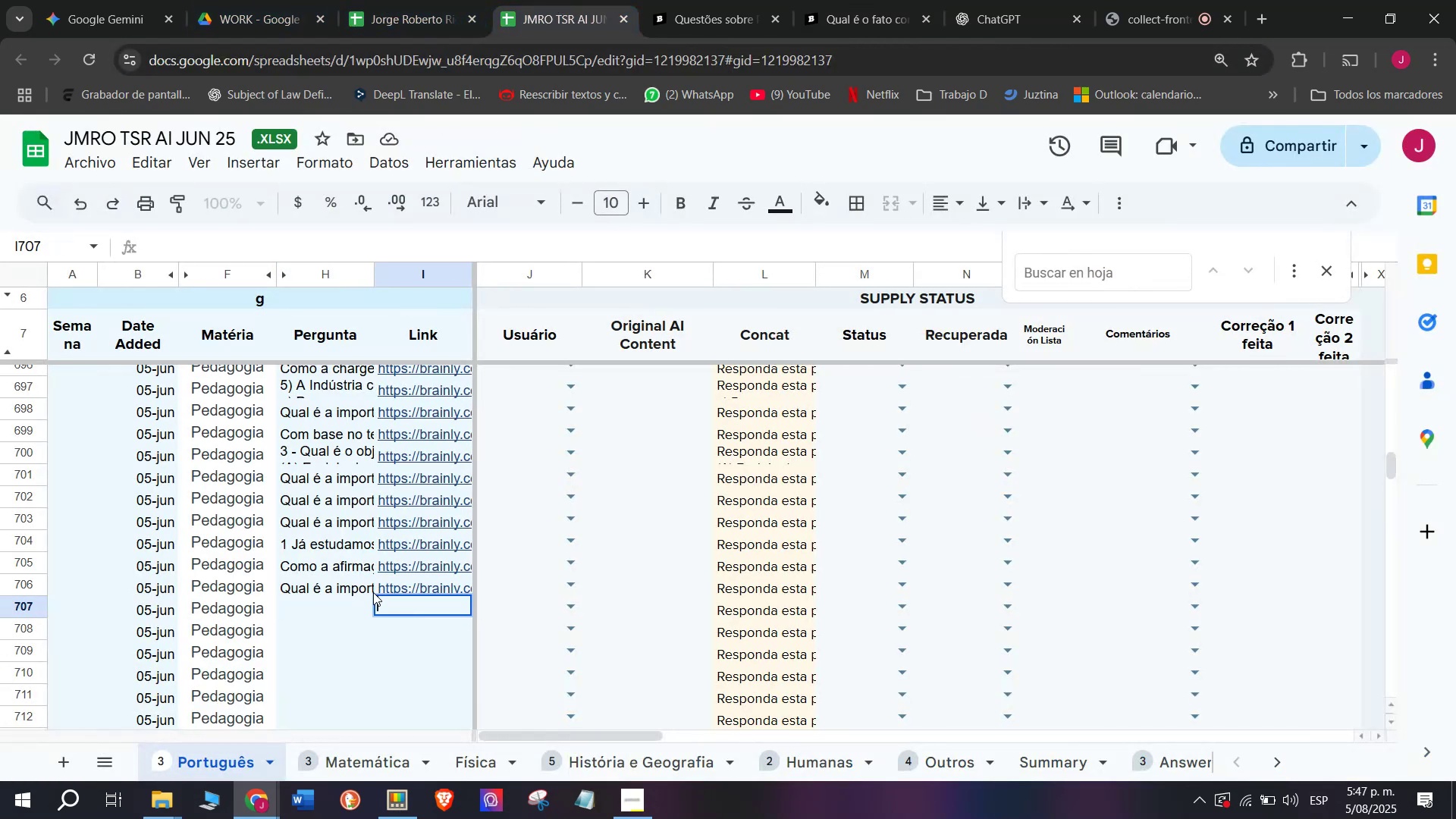 
key(Control+V)
 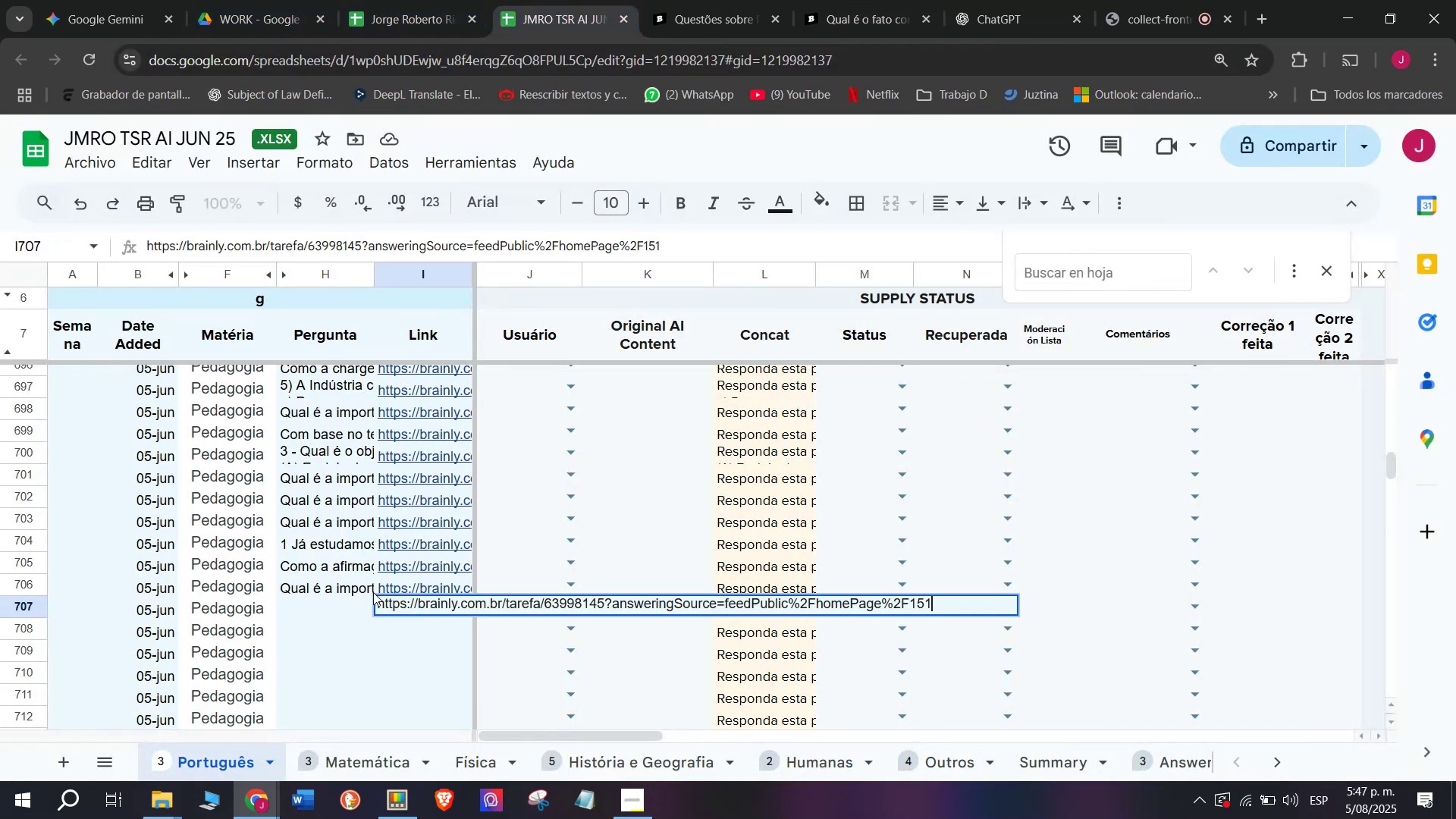 
key(Enter)
 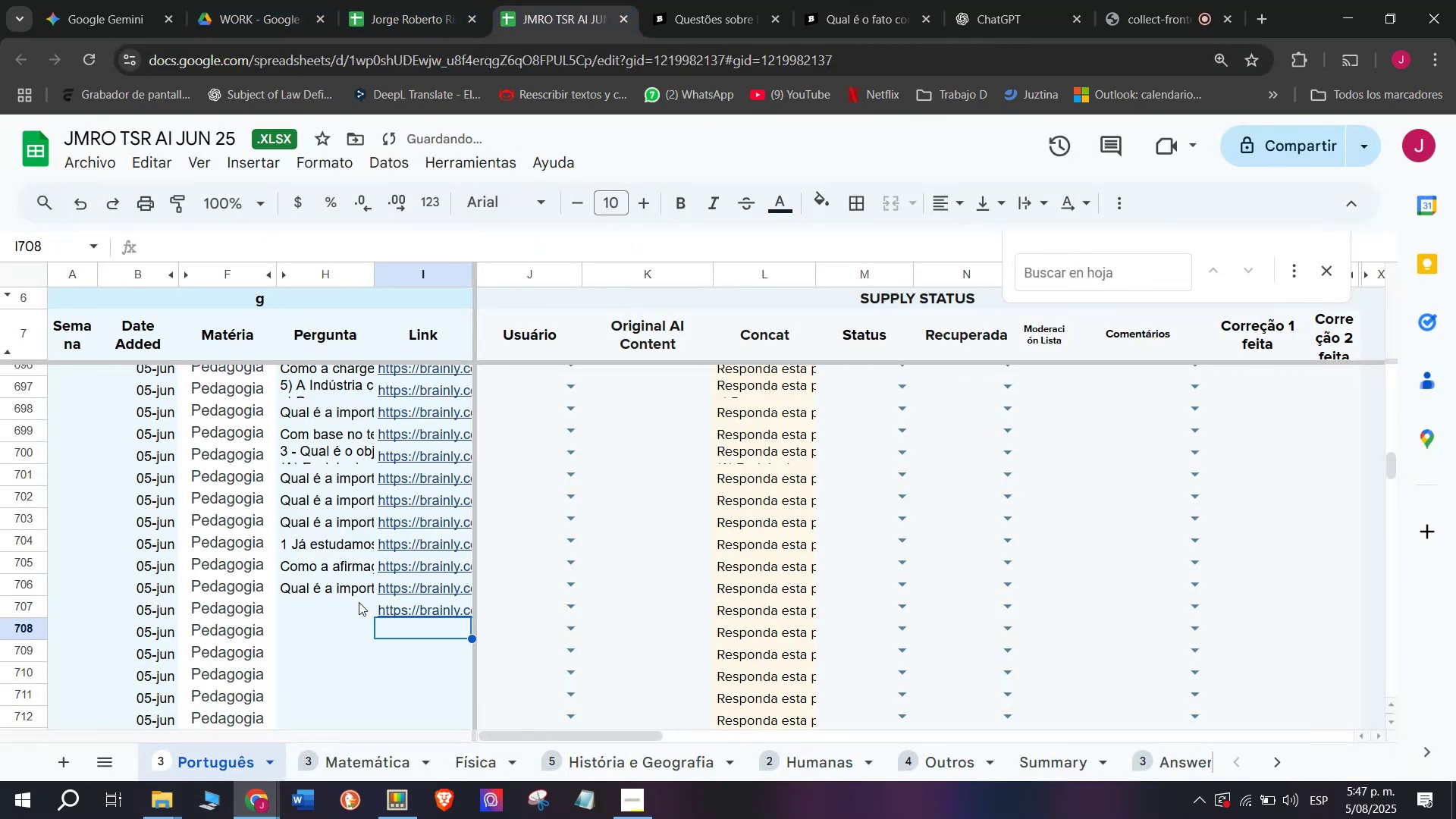 
double_click([359, 602])
 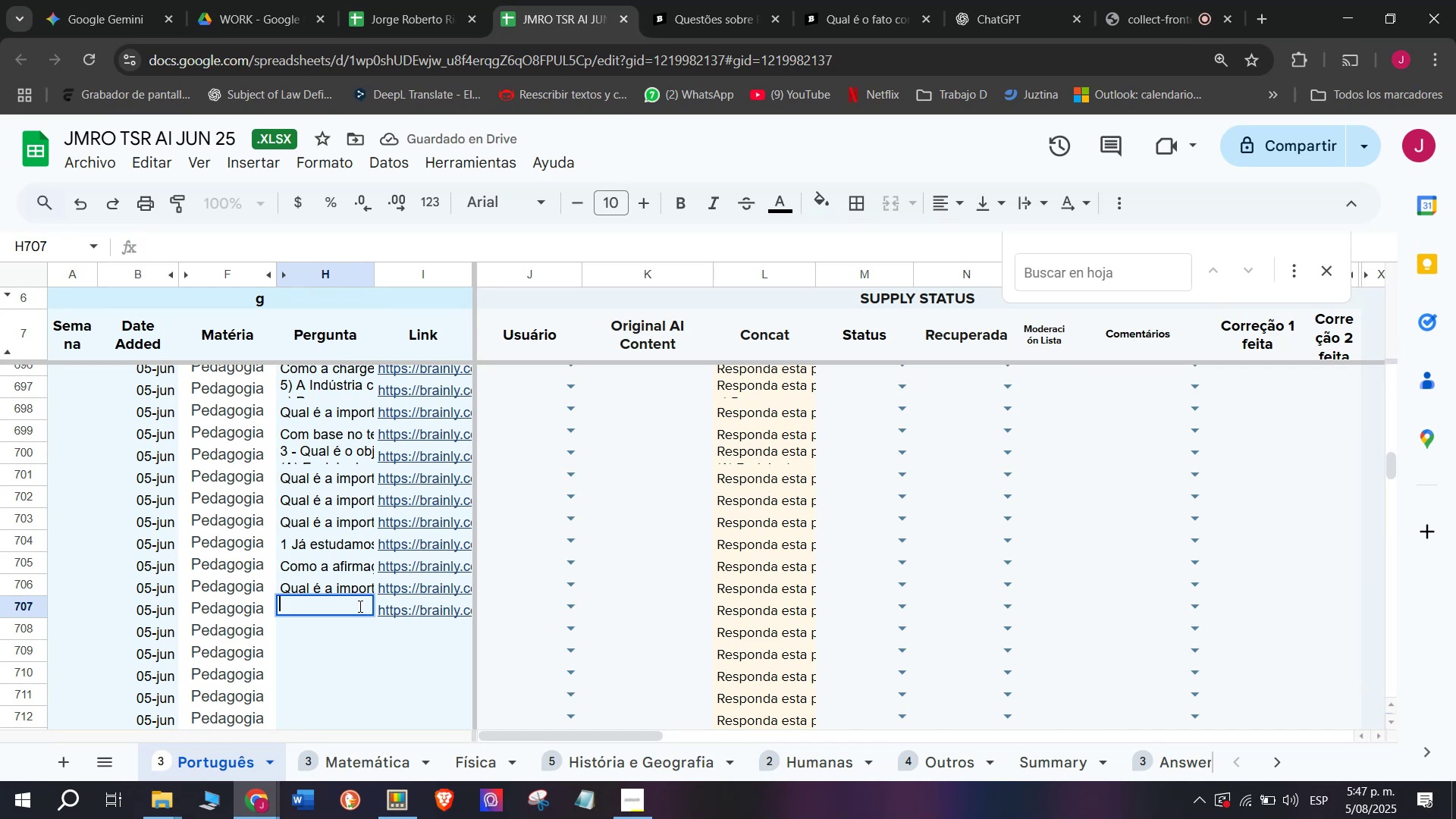 
key(Meta+MetaLeft)
 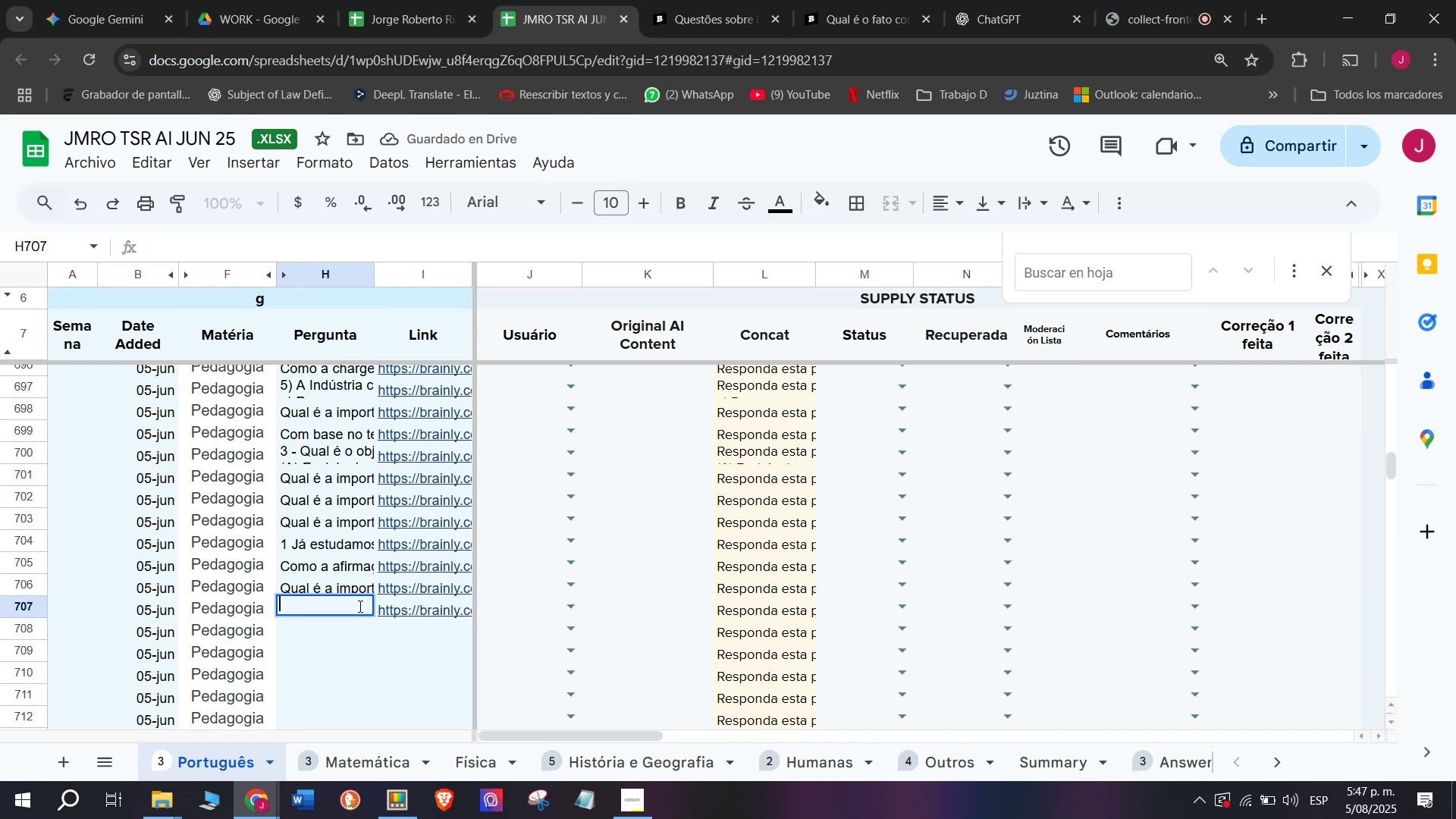 
key(C)
 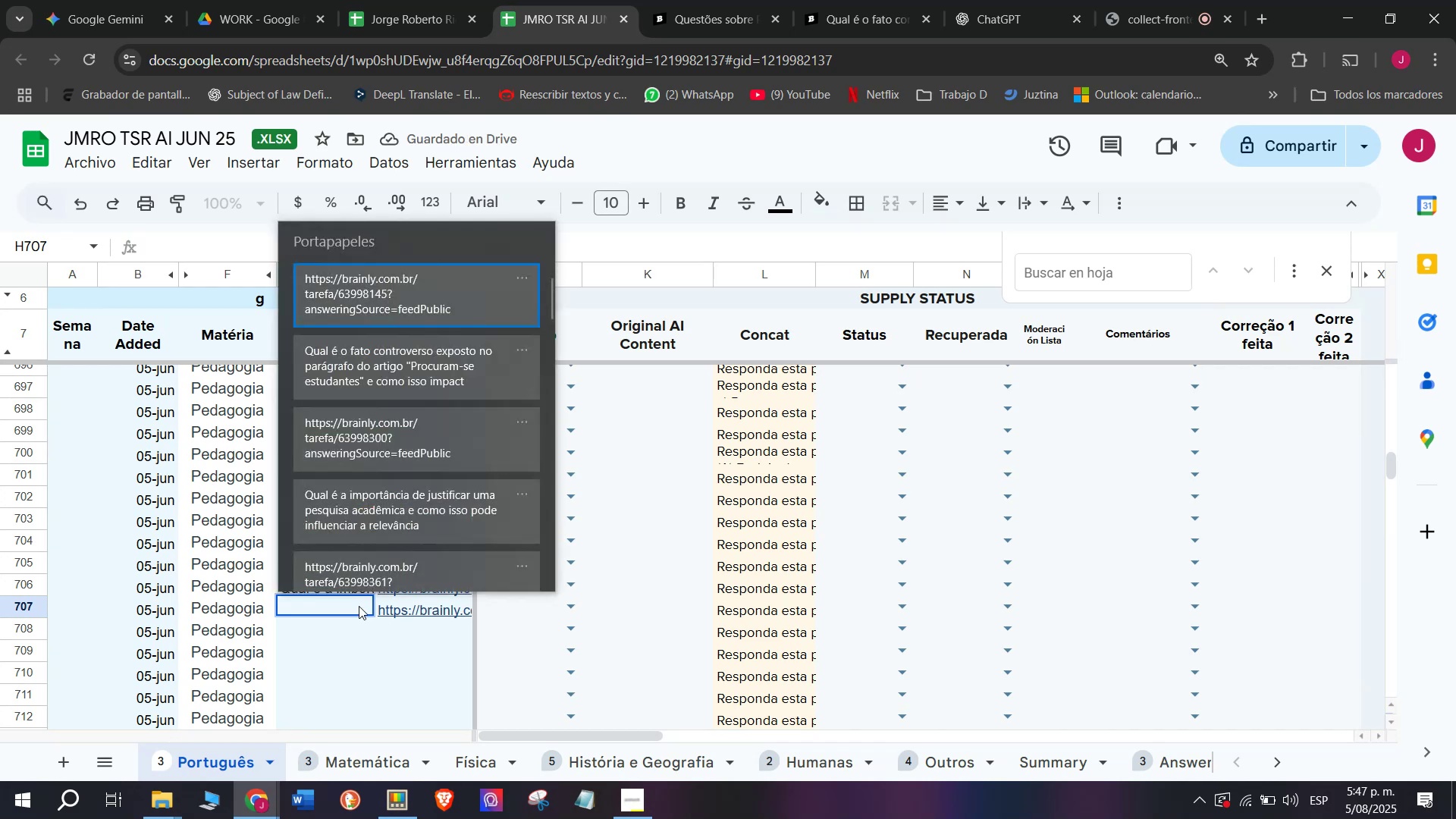 
key(Meta+V)
 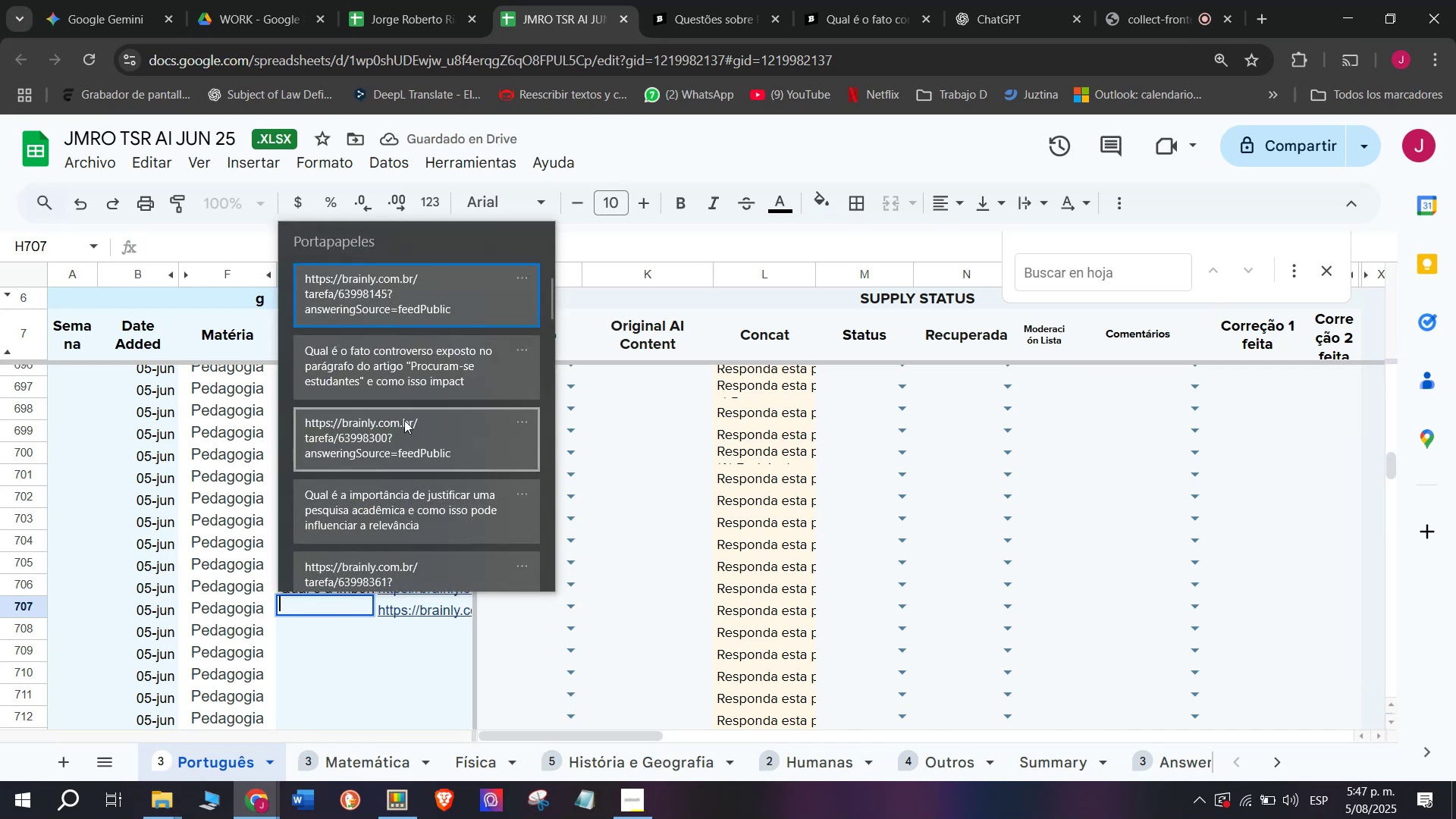 
key(Control+ControlLeft)
 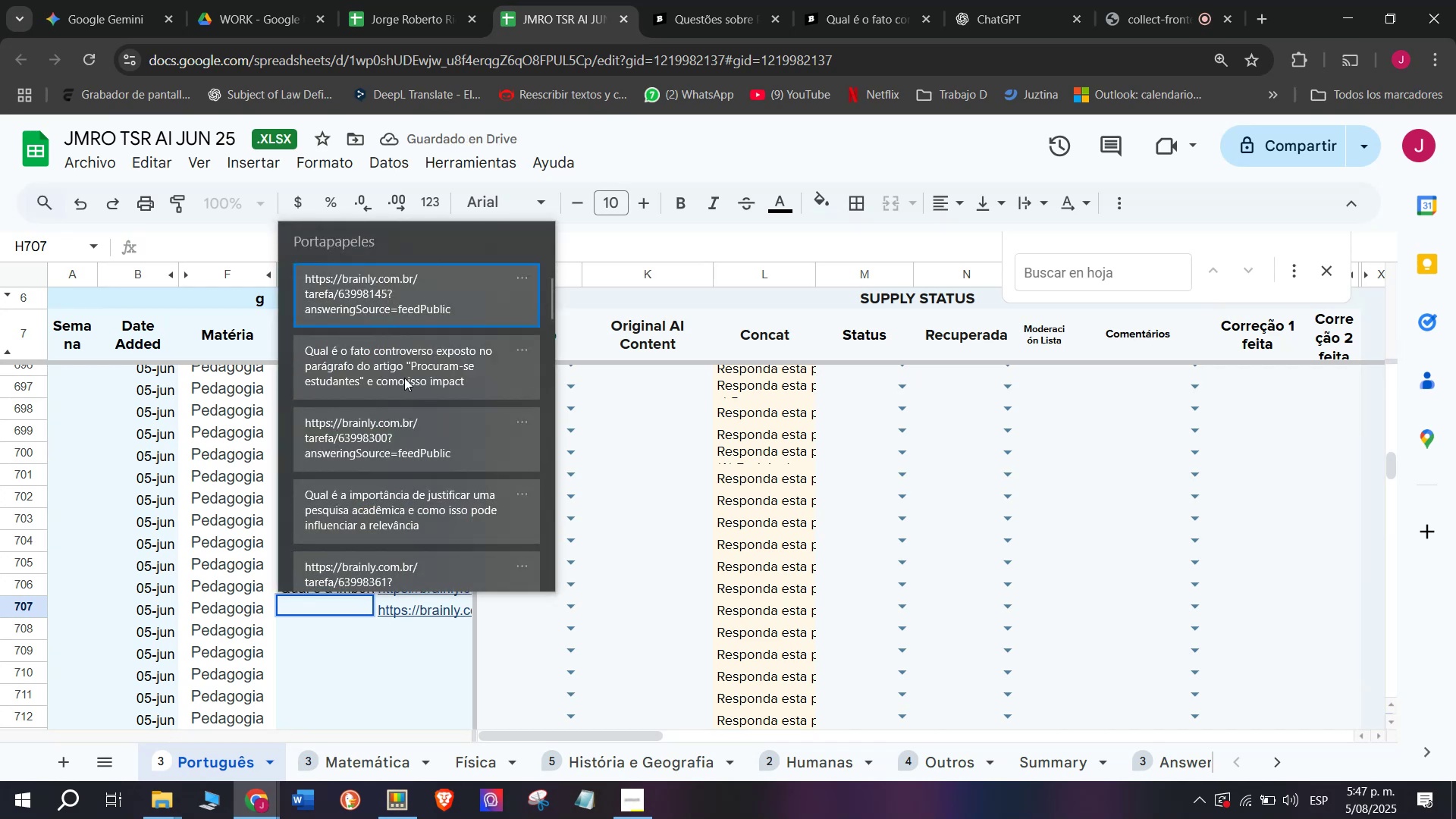 
key(Control+V)
 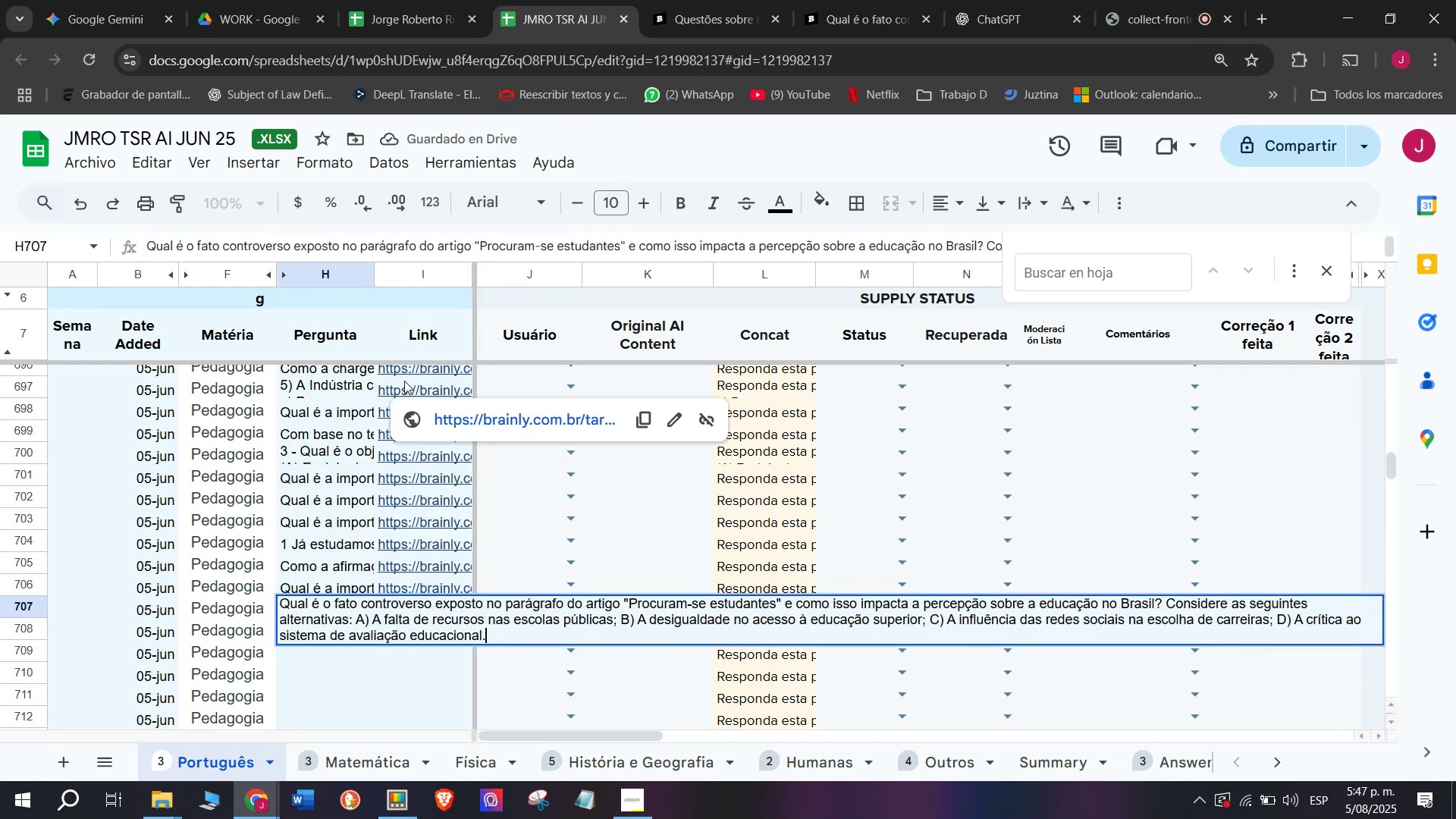 
key(Enter)
 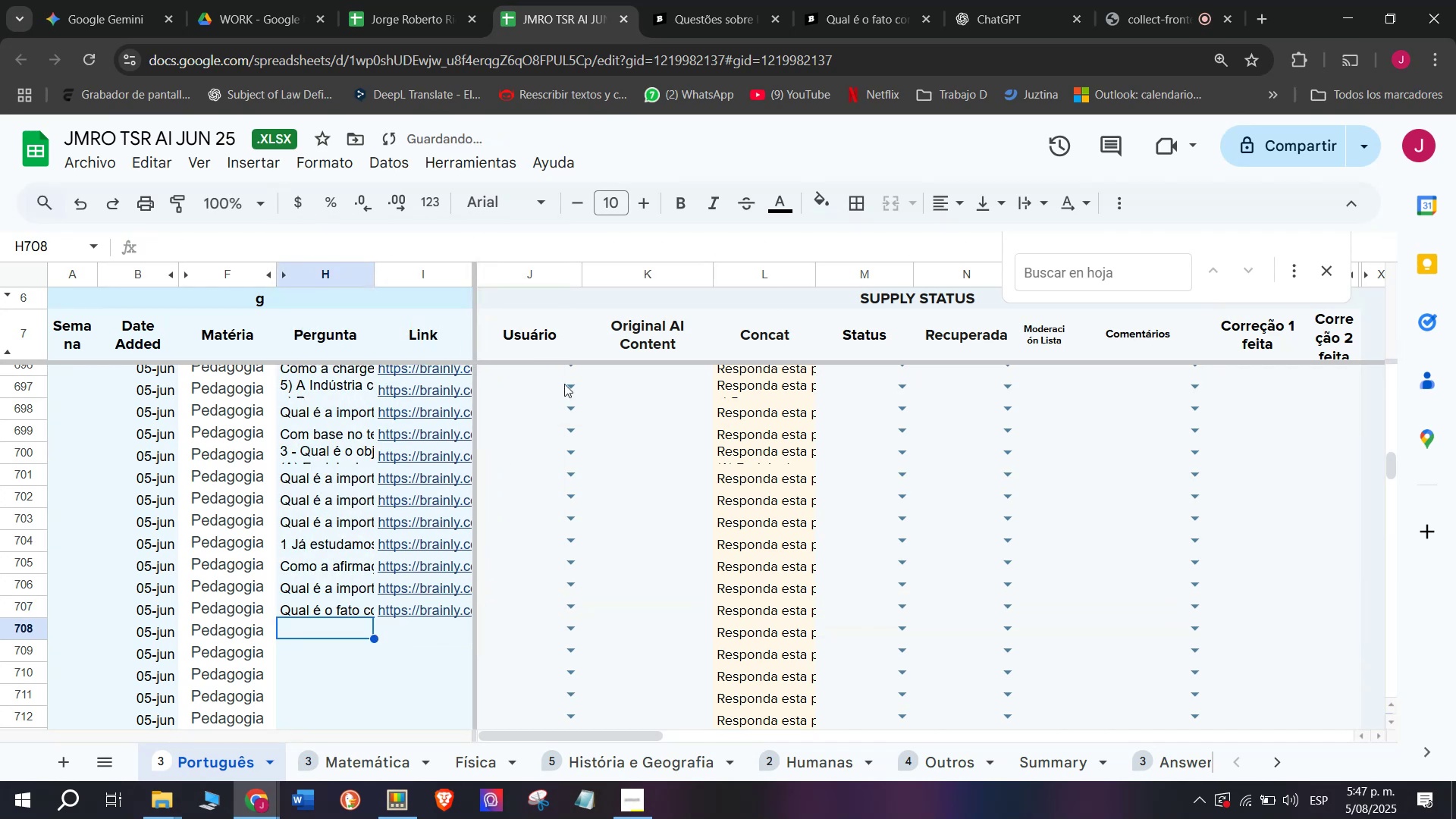 
left_click([844, 0])
 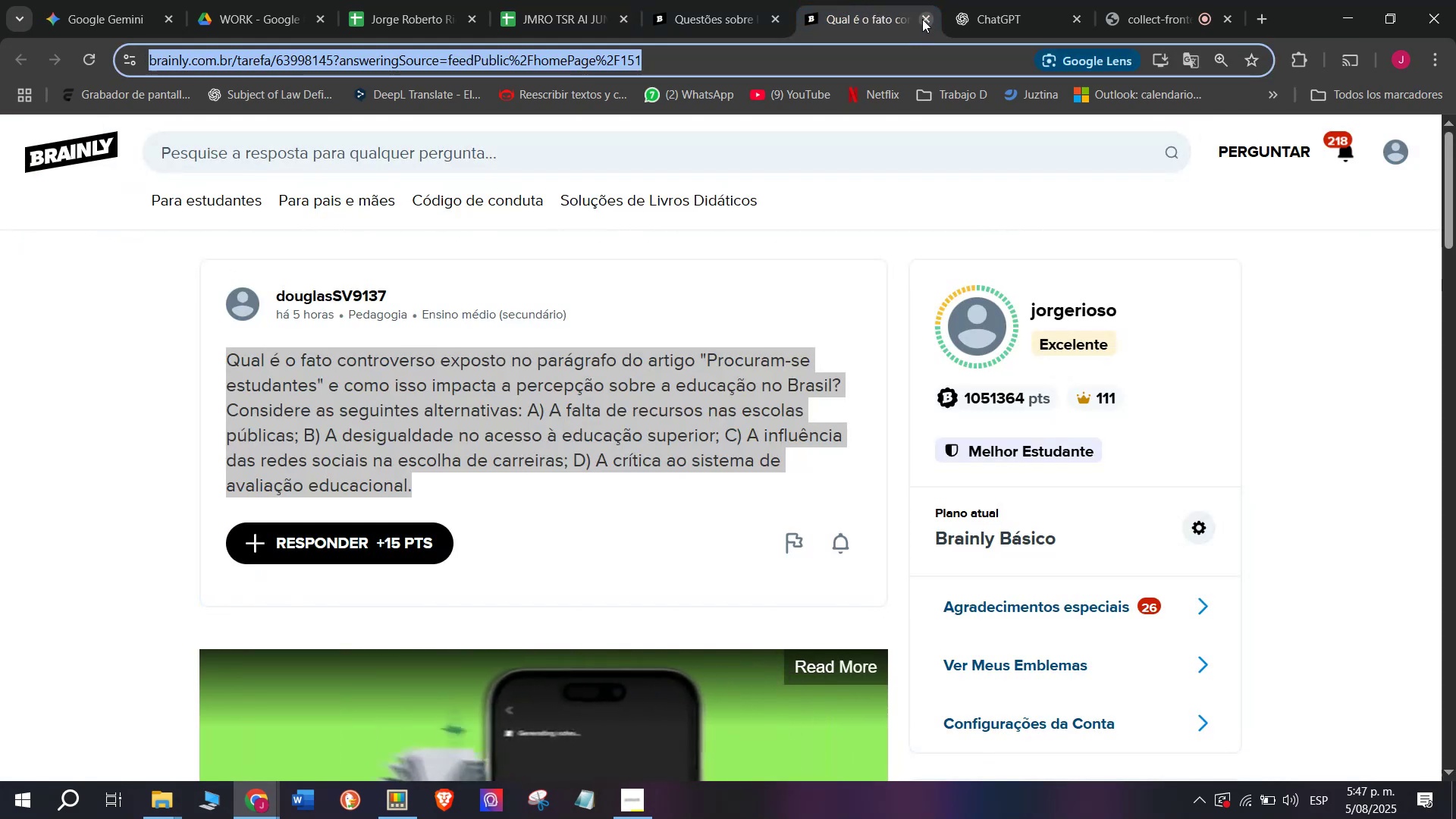 
double_click([761, 0])
 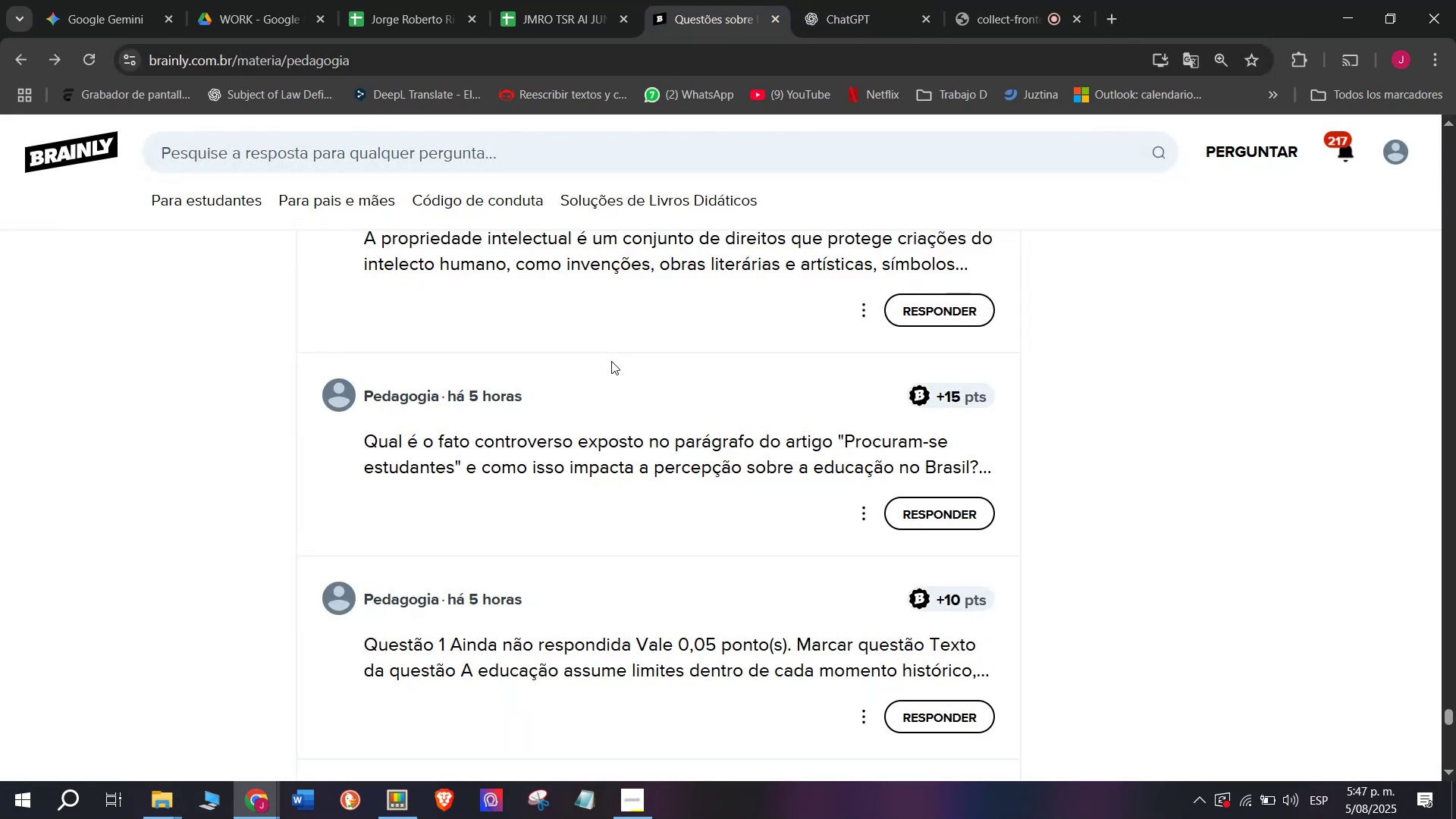 
scroll: coordinate [611, 359], scroll_direction: down, amount: 1.0
 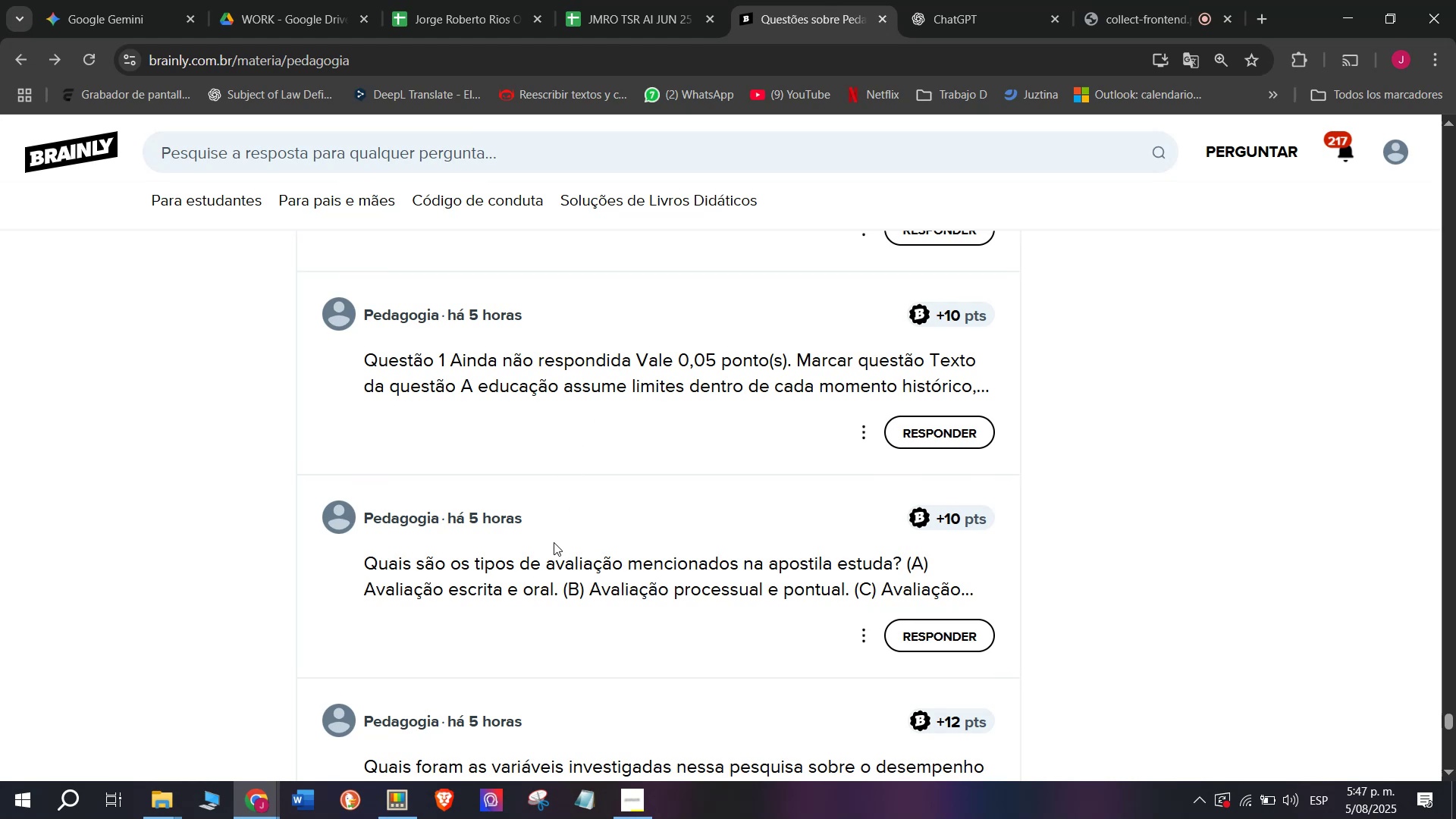 
right_click([546, 563])
 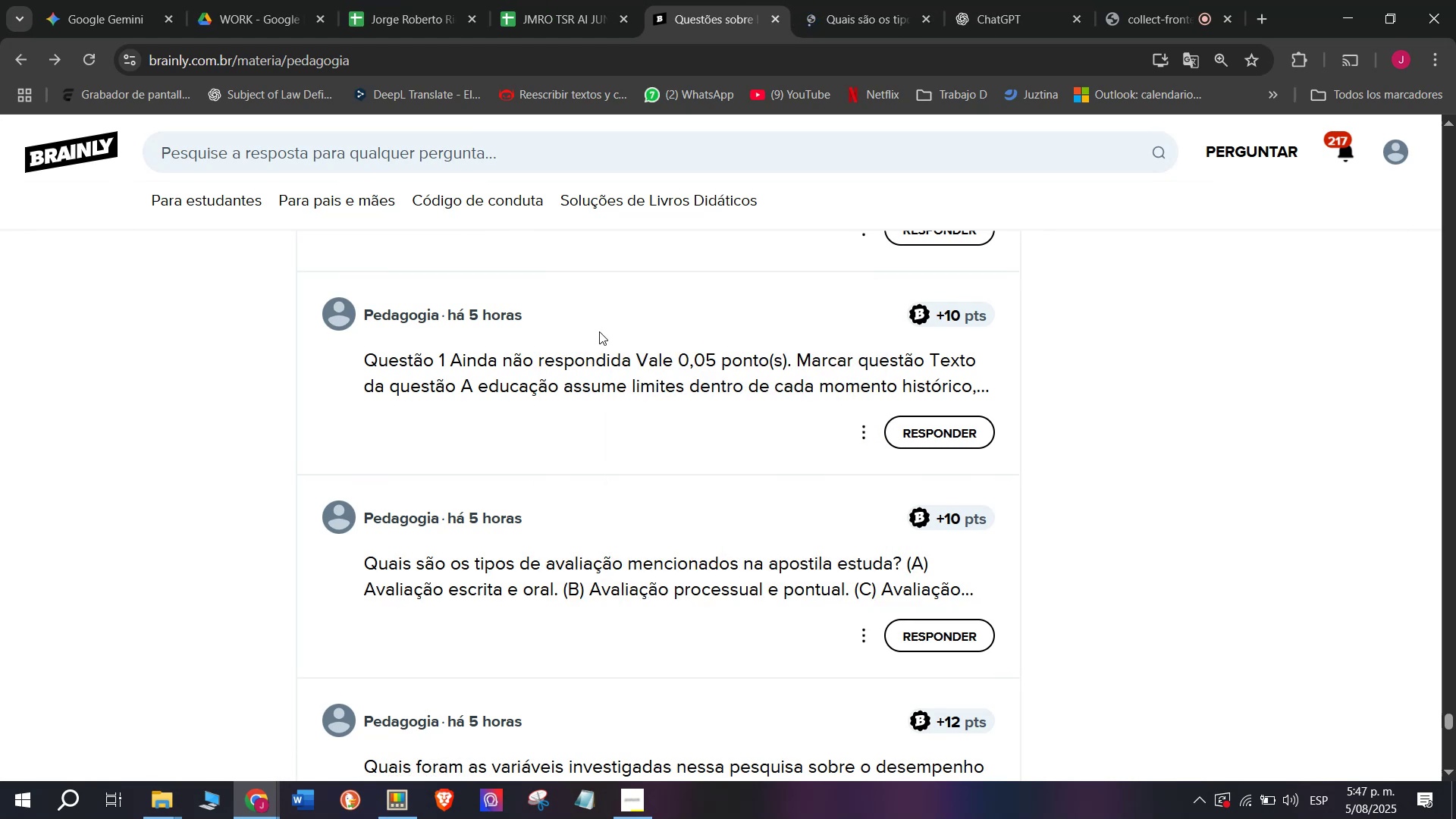 
left_click([856, 0])
 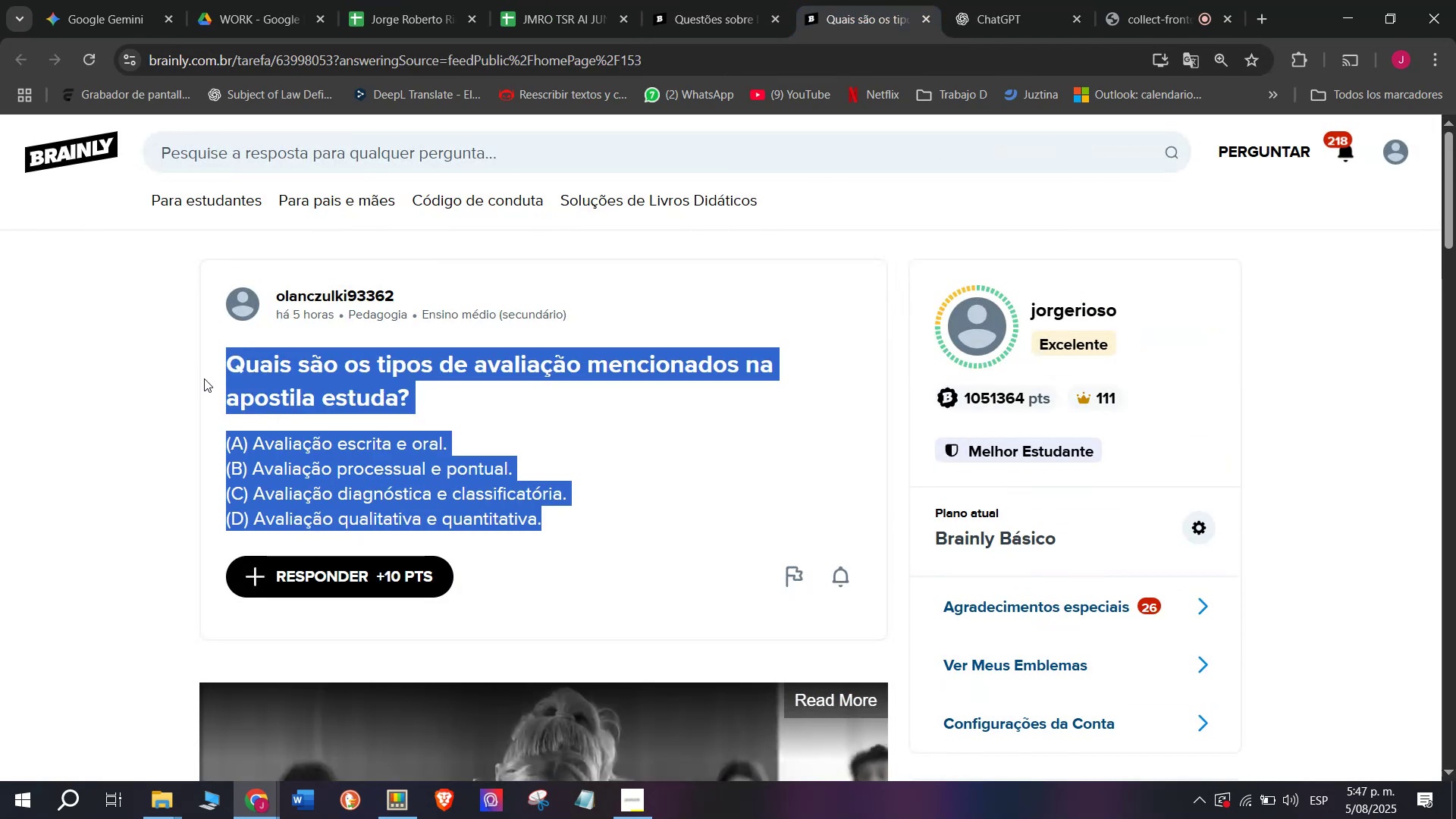 
wait(6.33)
 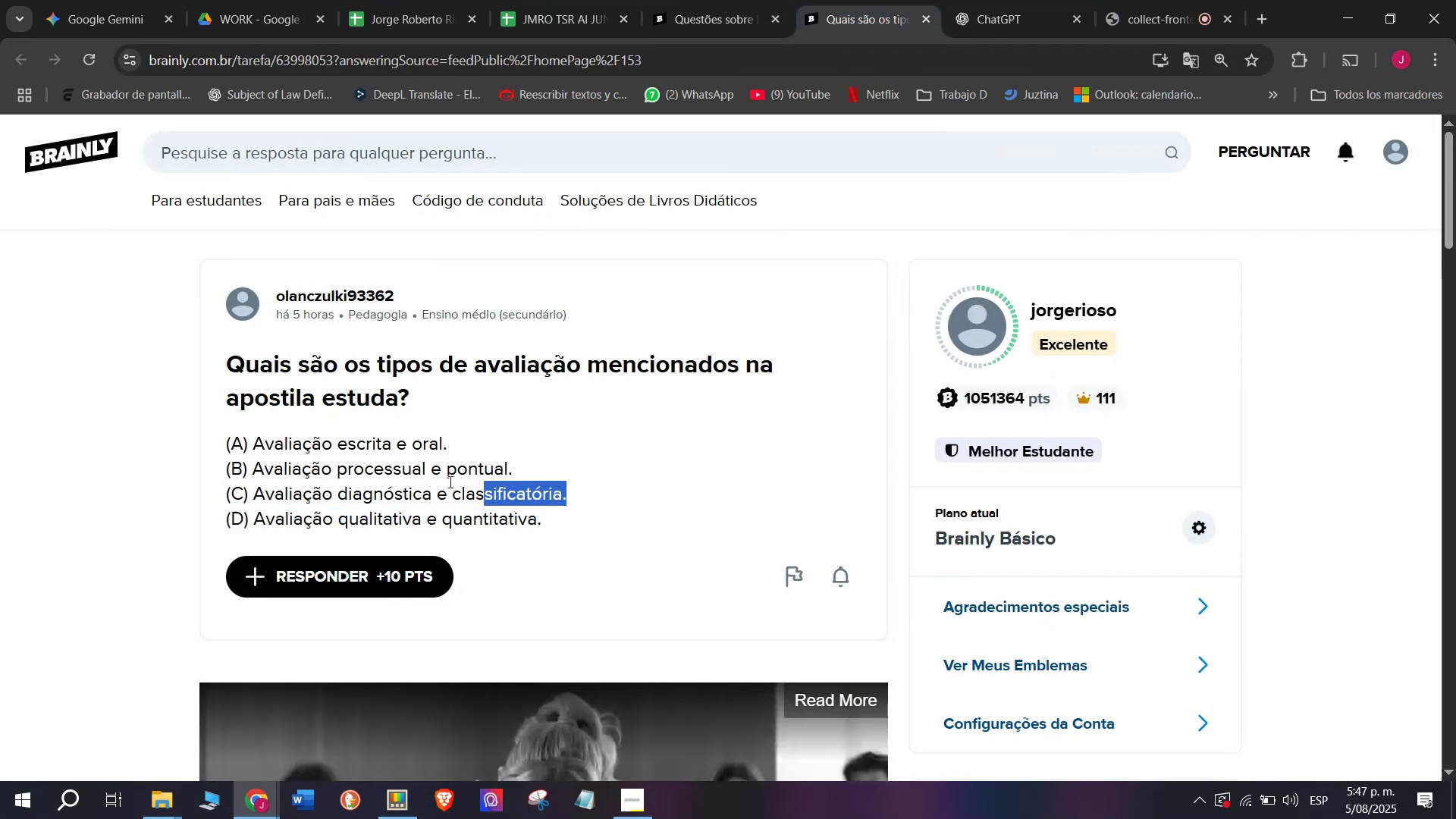 
key(Break)
 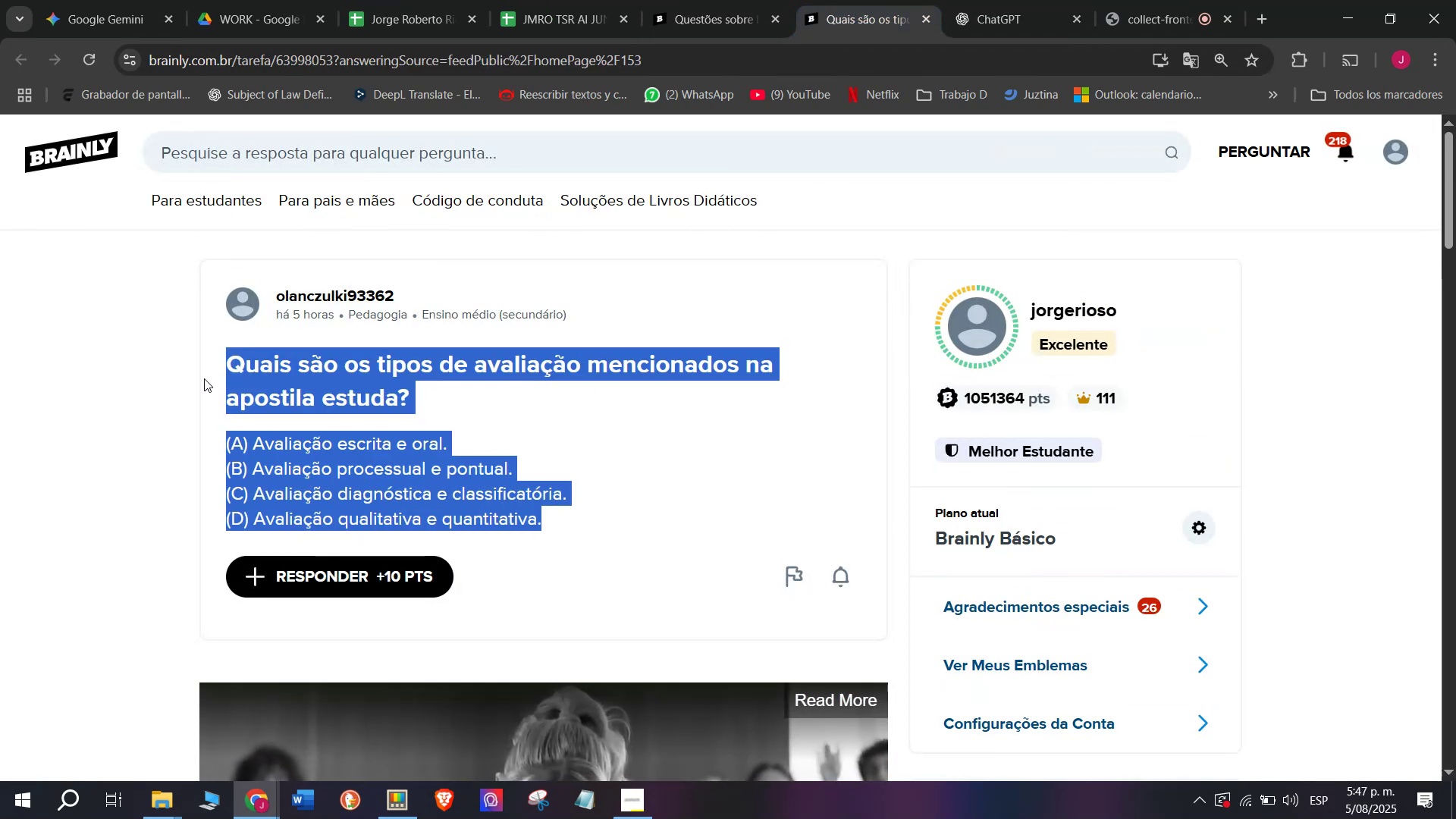 
key(Control+ControlLeft)
 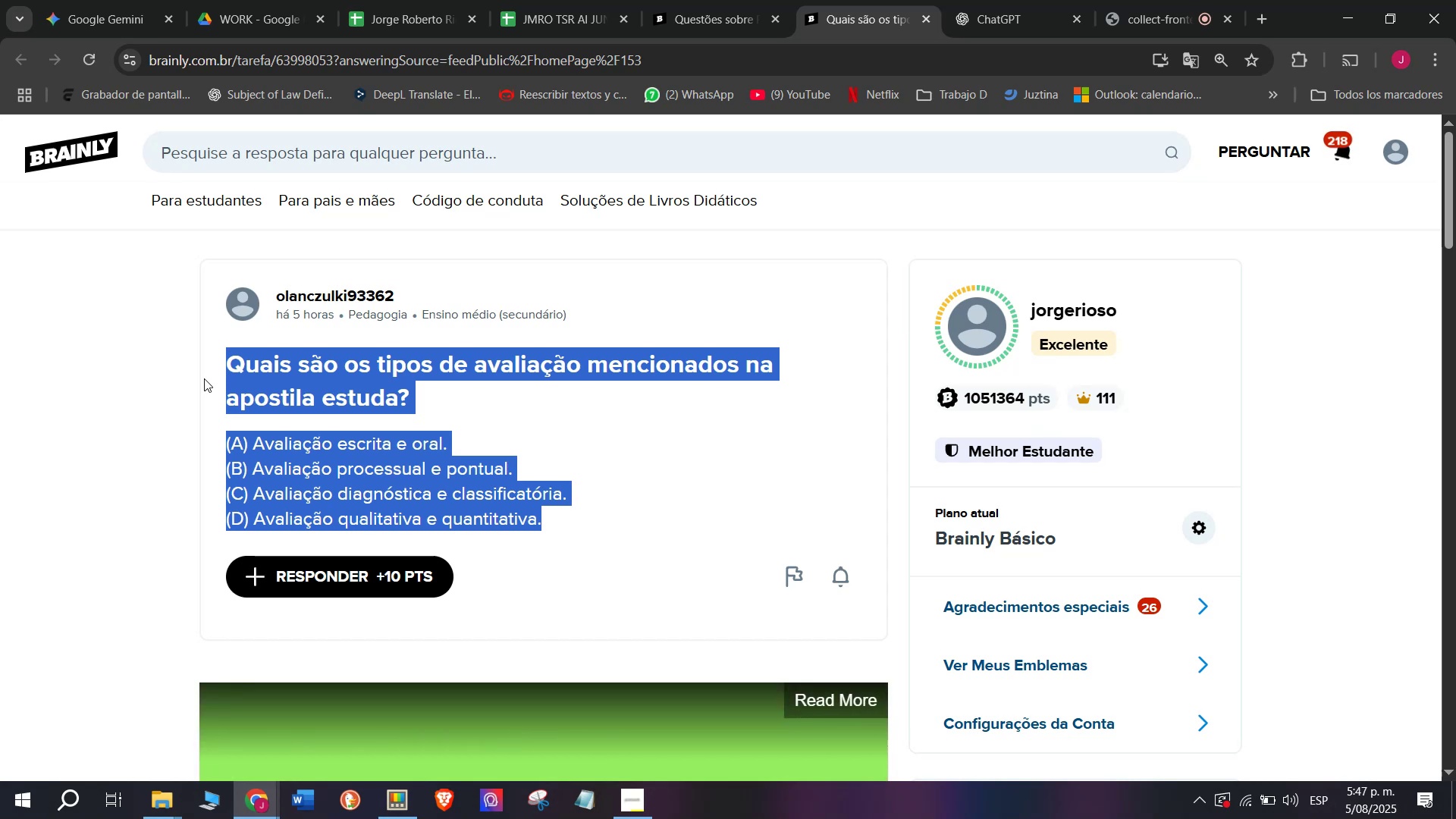 
key(Control+C)
 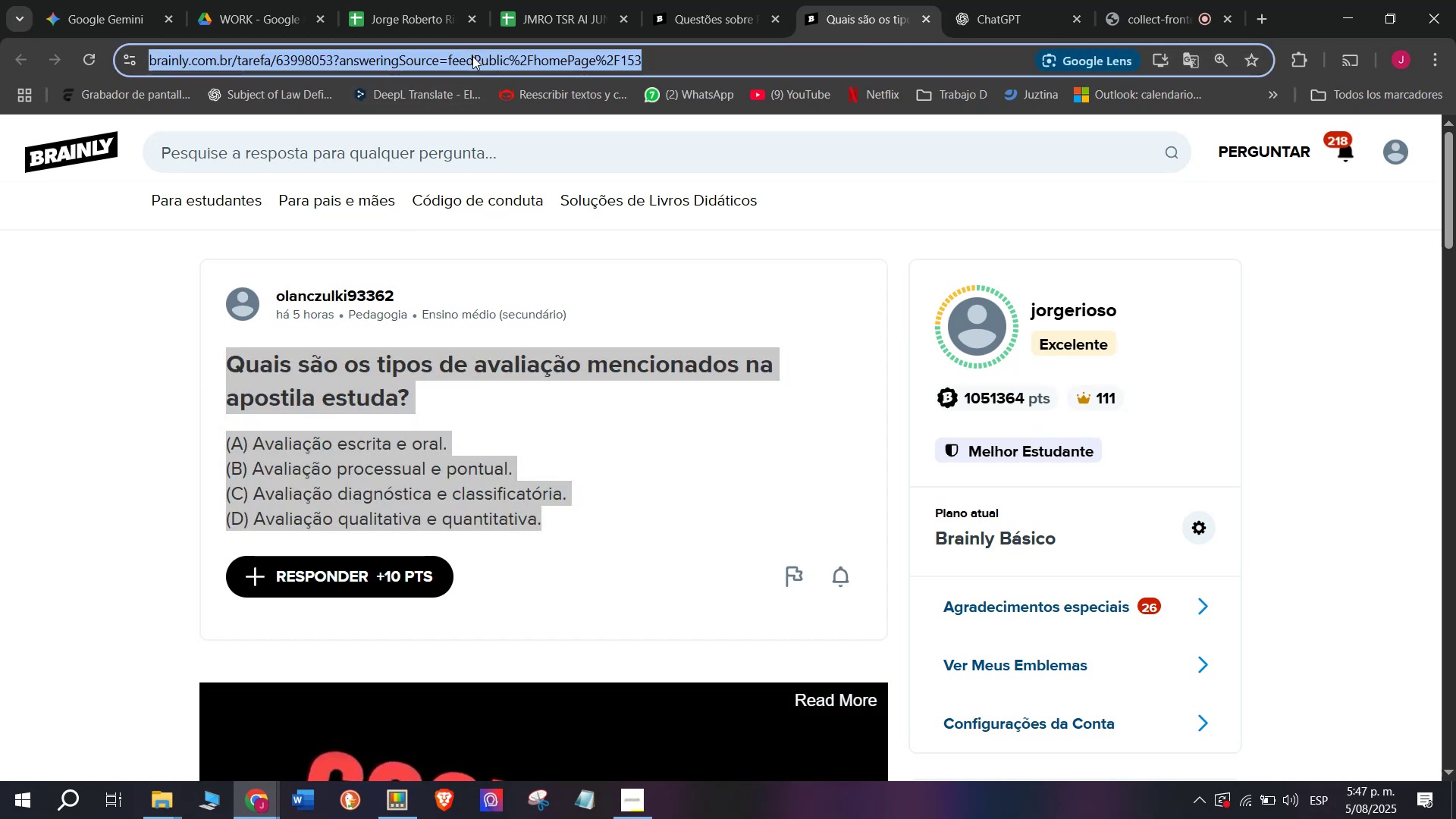 
key(Control+ControlLeft)
 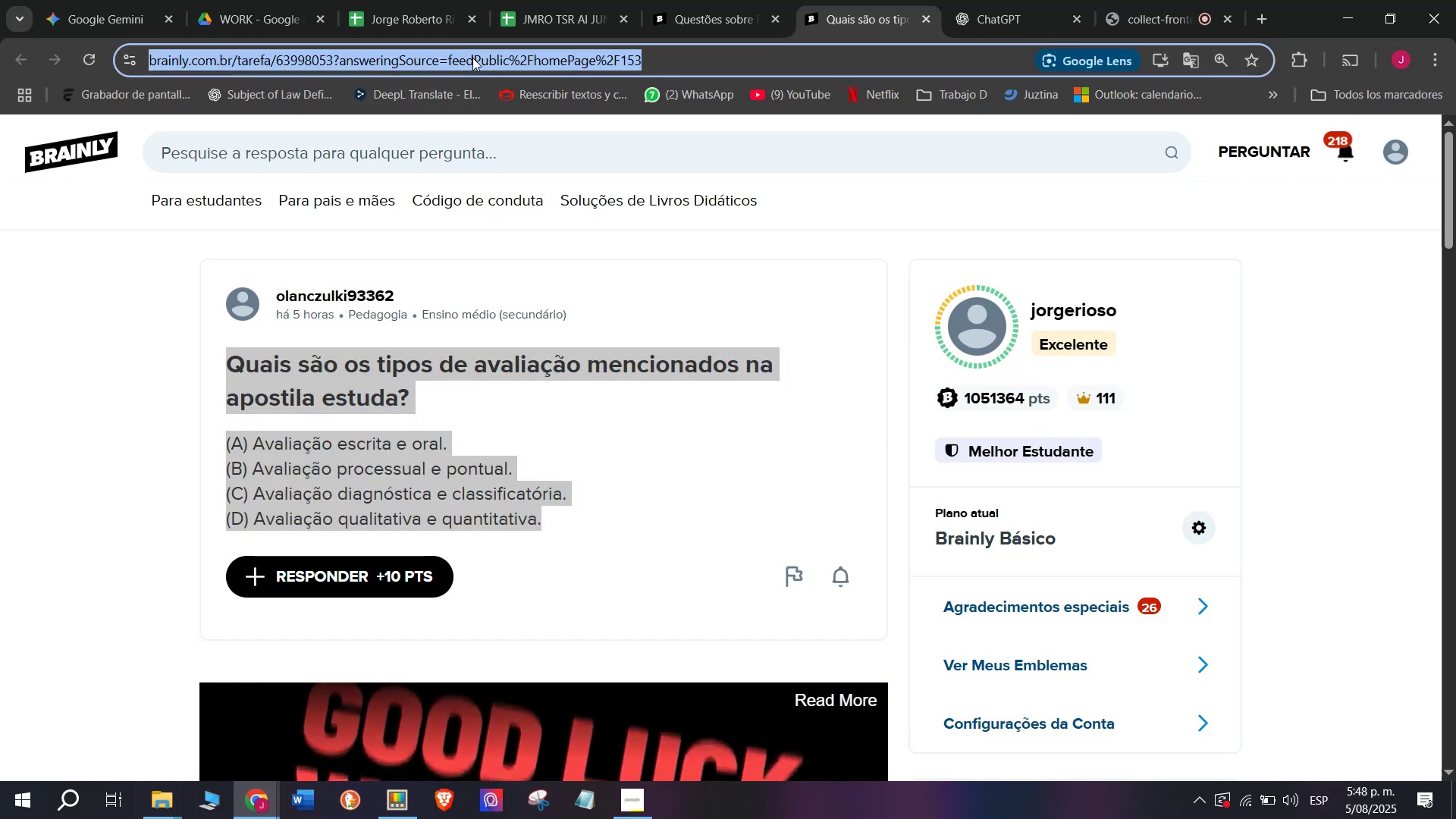 
key(Break)
 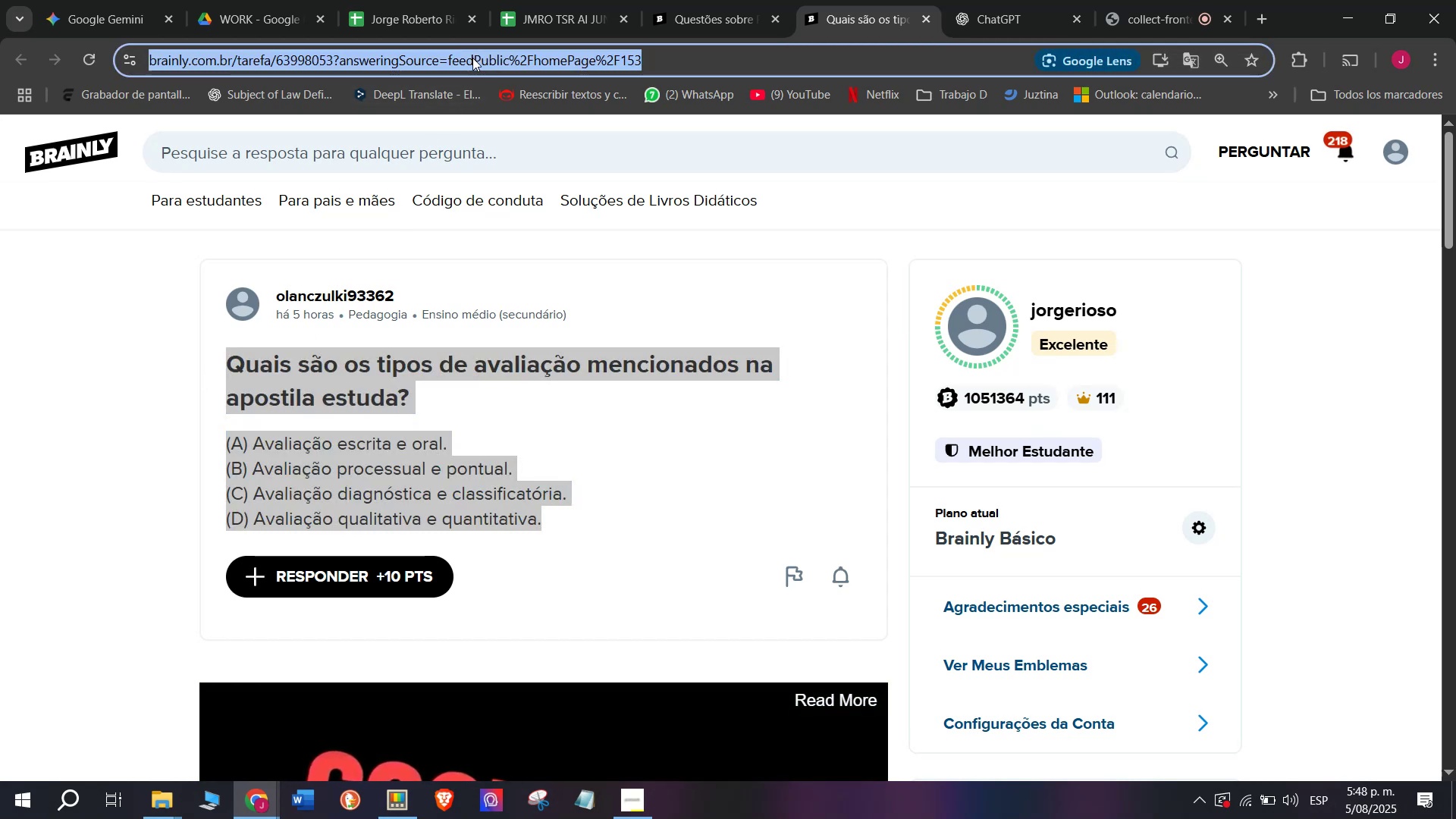 
key(Control+C)
 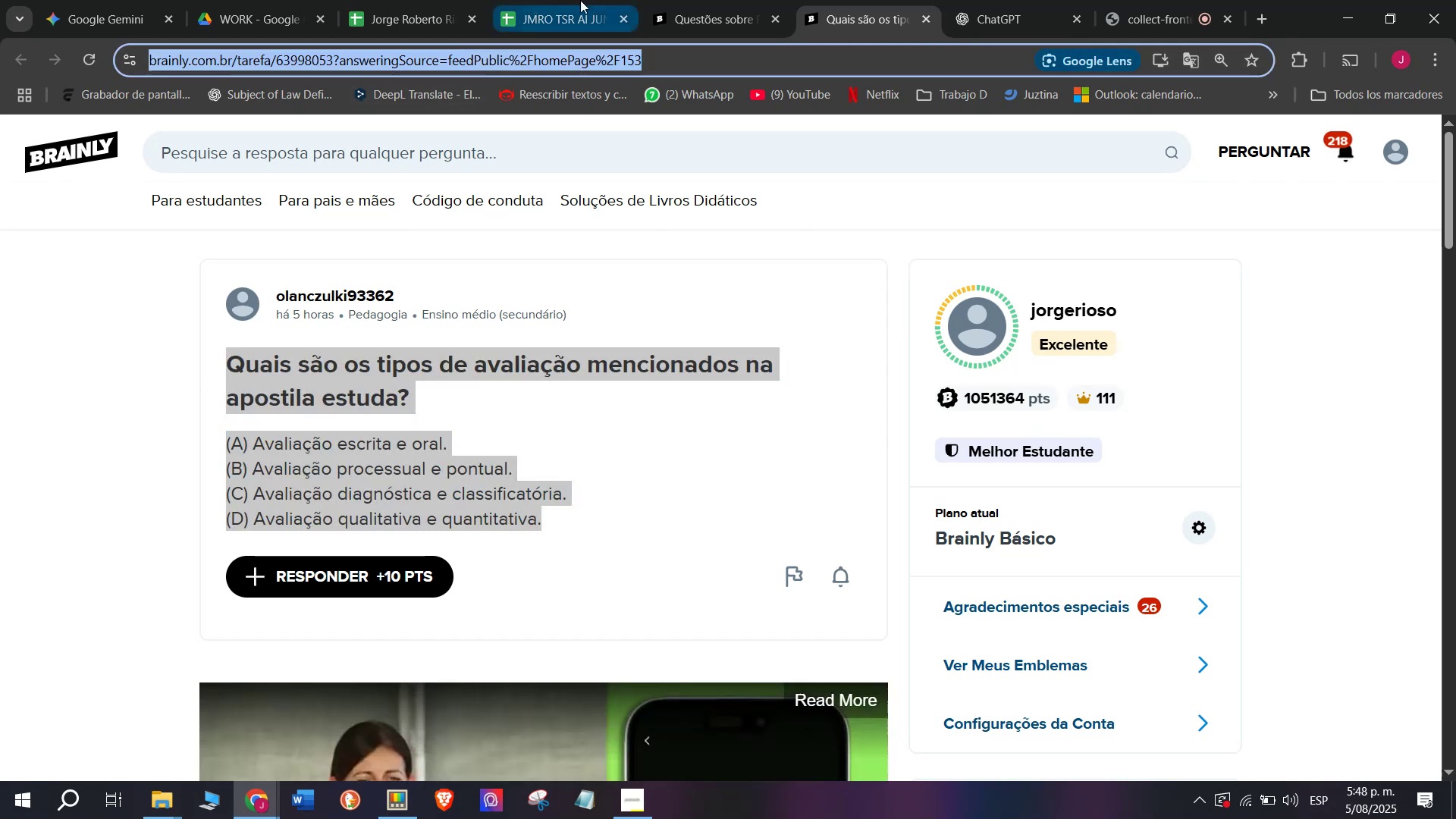 
left_click([588, 0])
 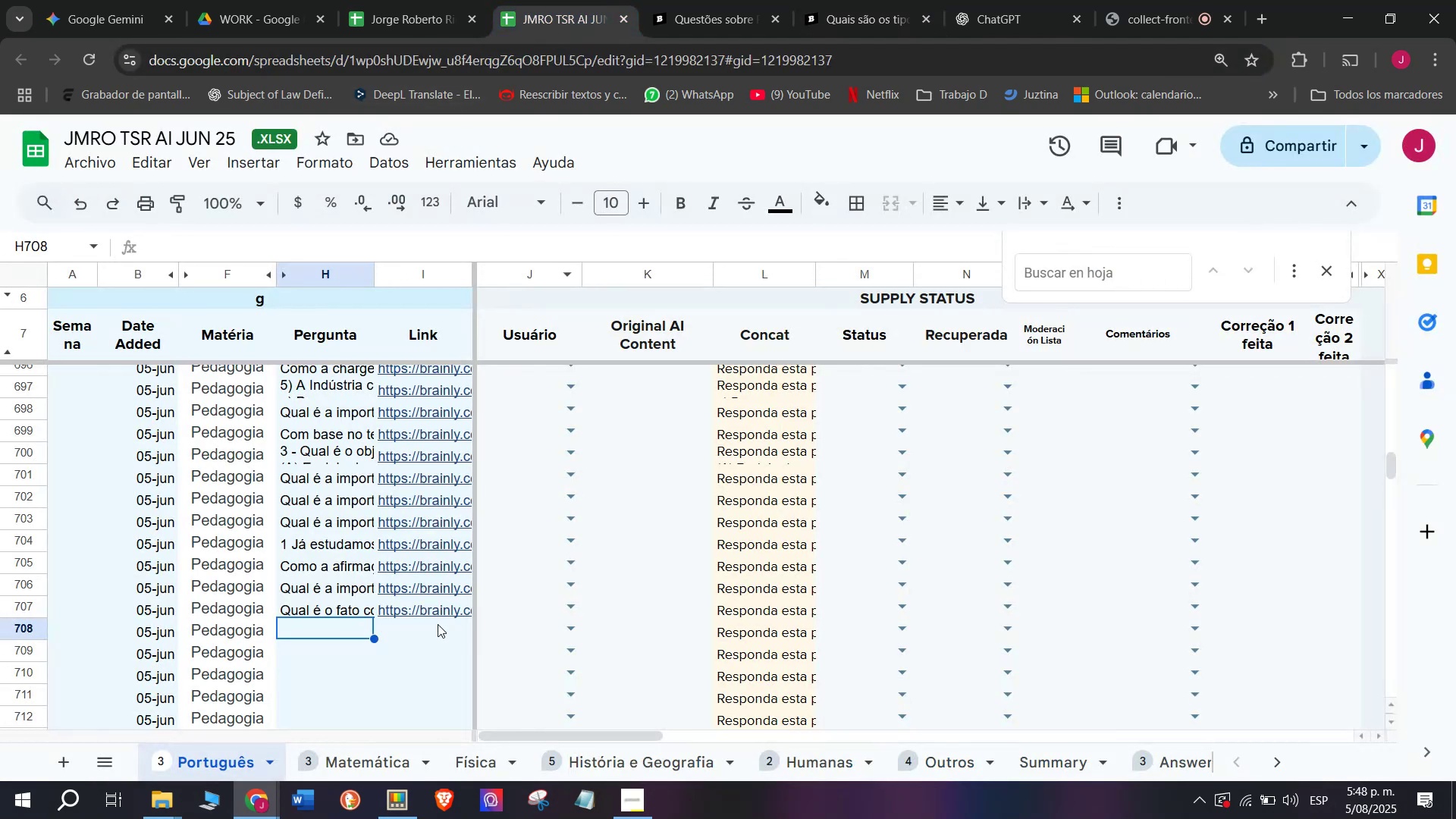 
double_click([438, 622])
 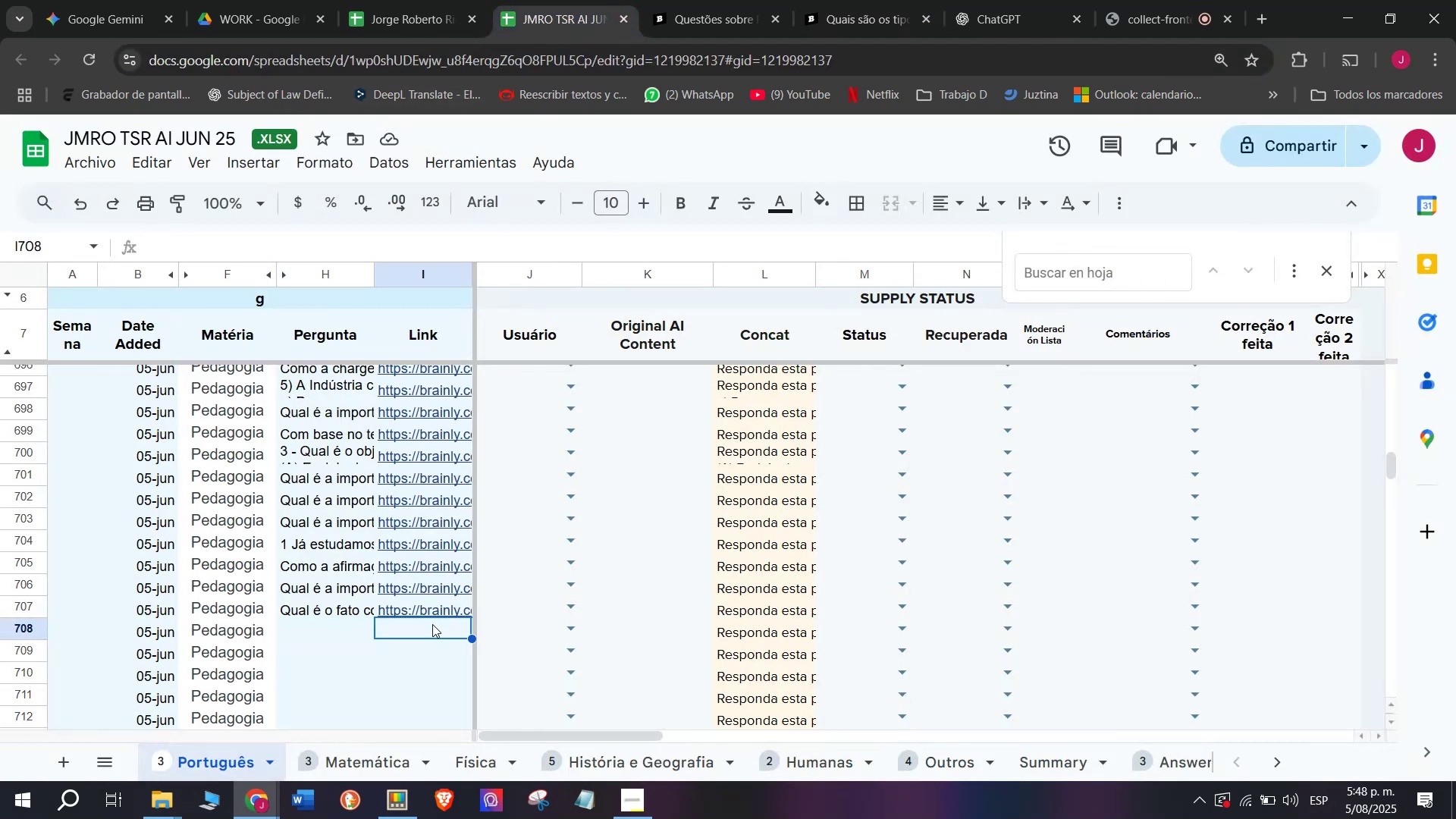 
left_click([429, 626])
 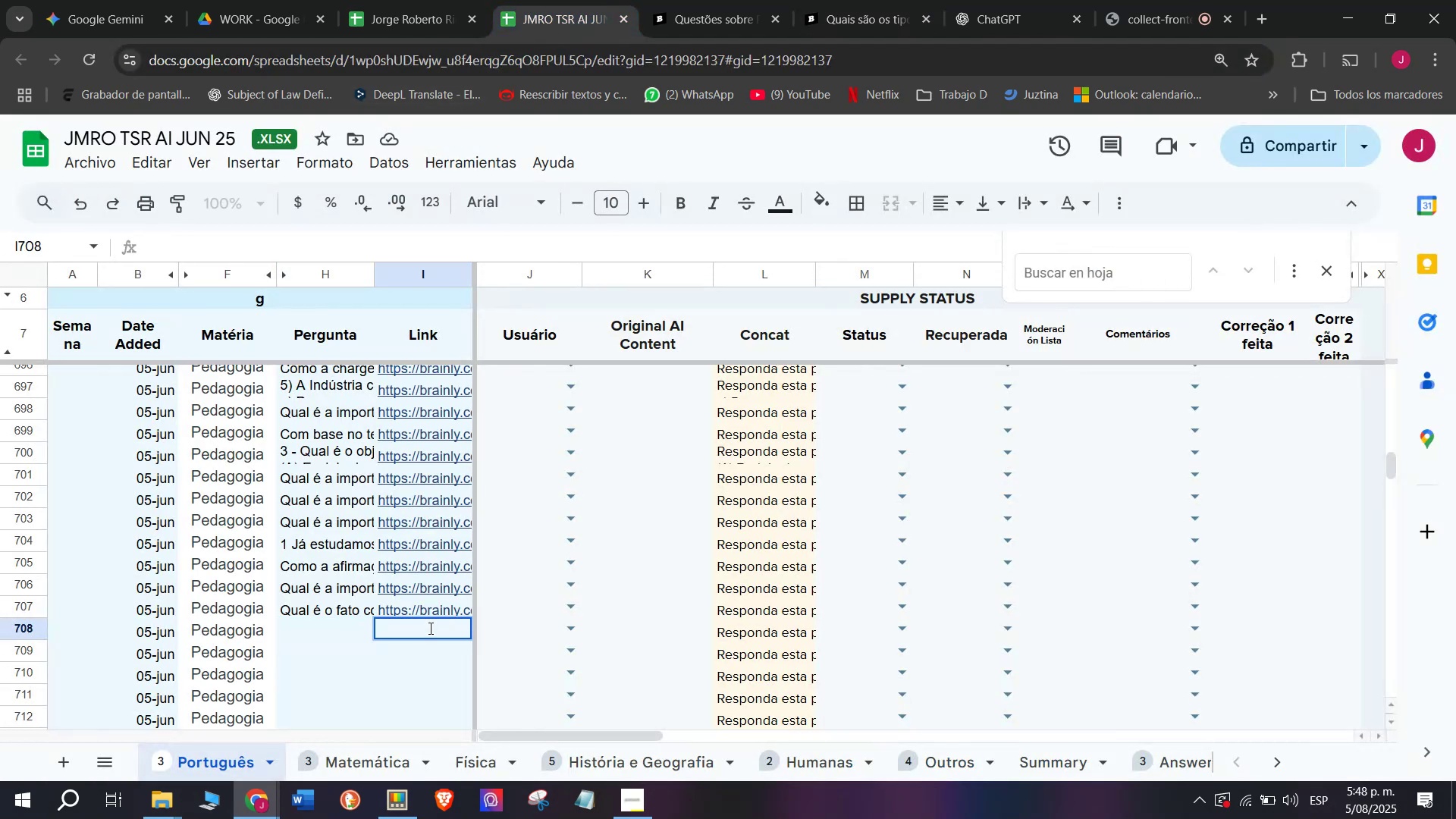 
key(Z)
 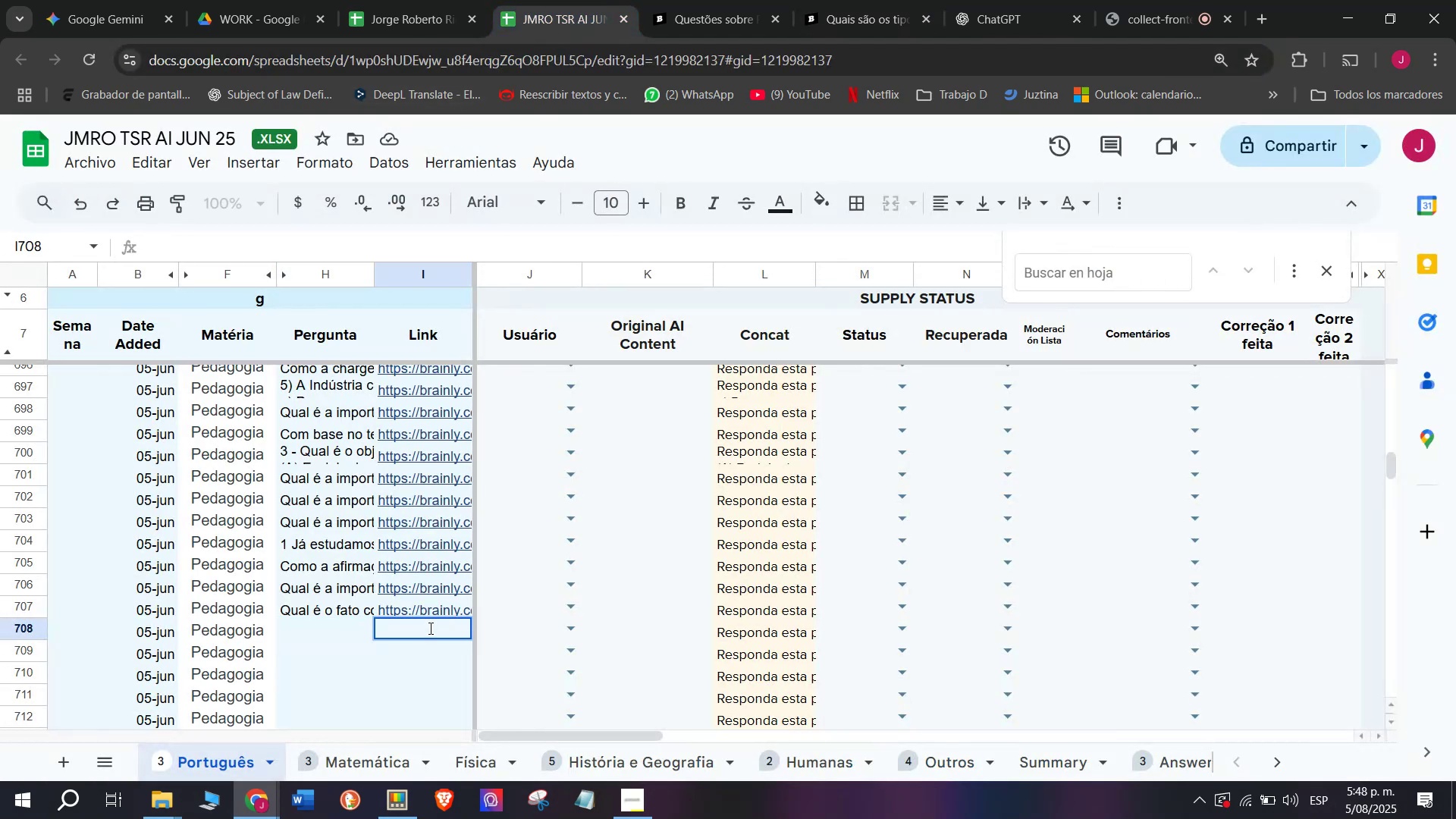 
key(Control+ControlLeft)
 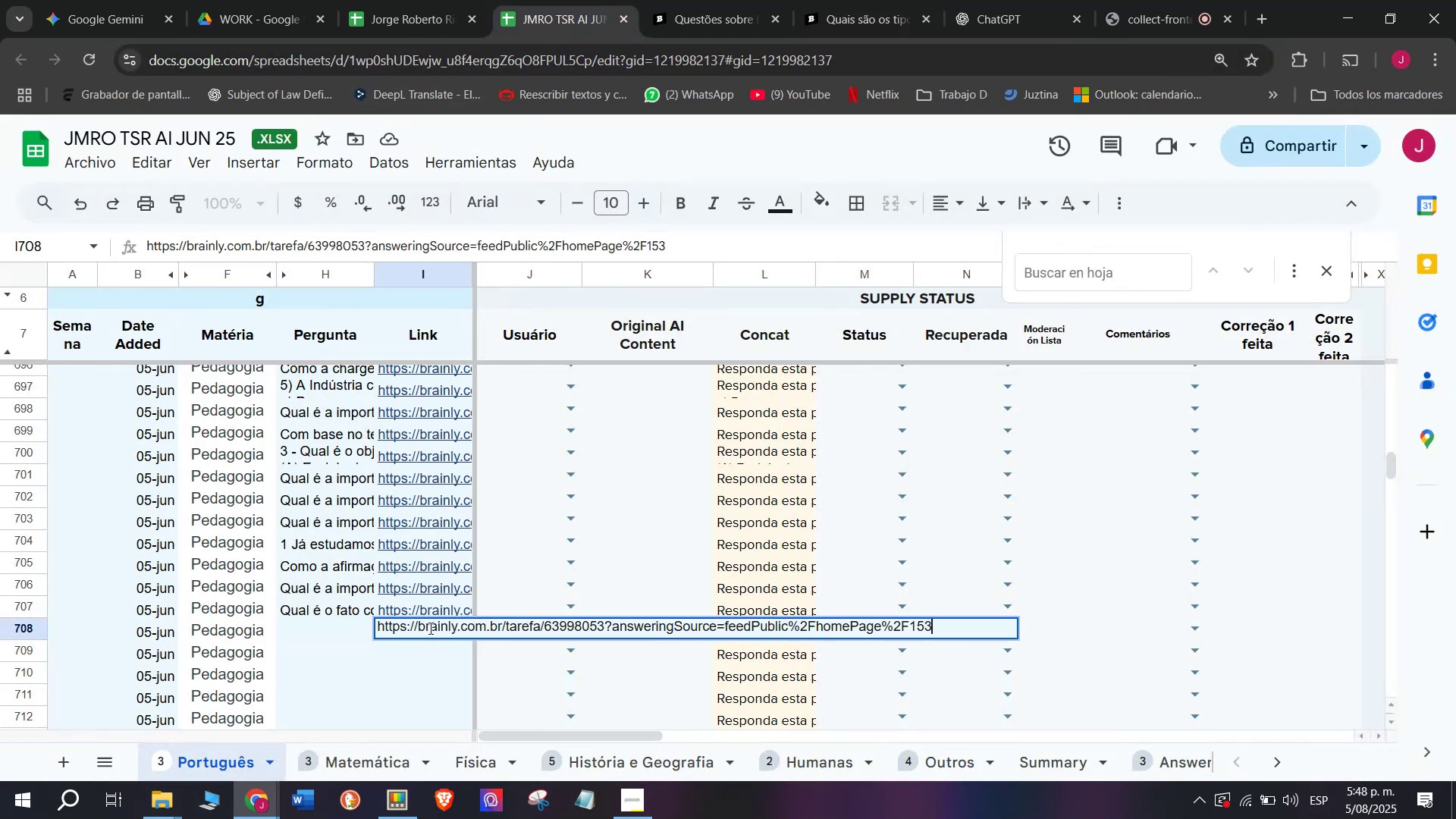 
key(Control+V)
 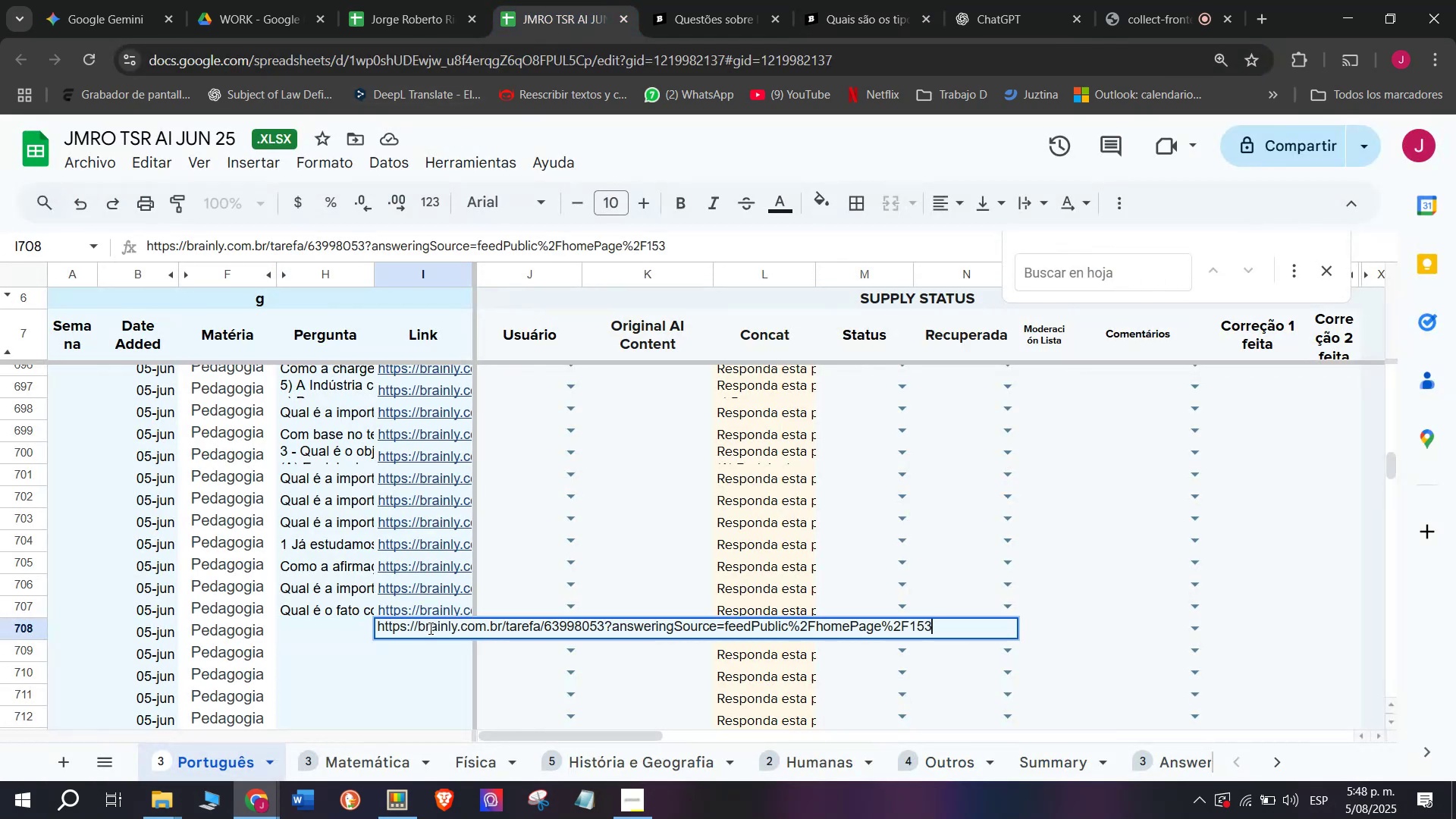 
key(Enter)
 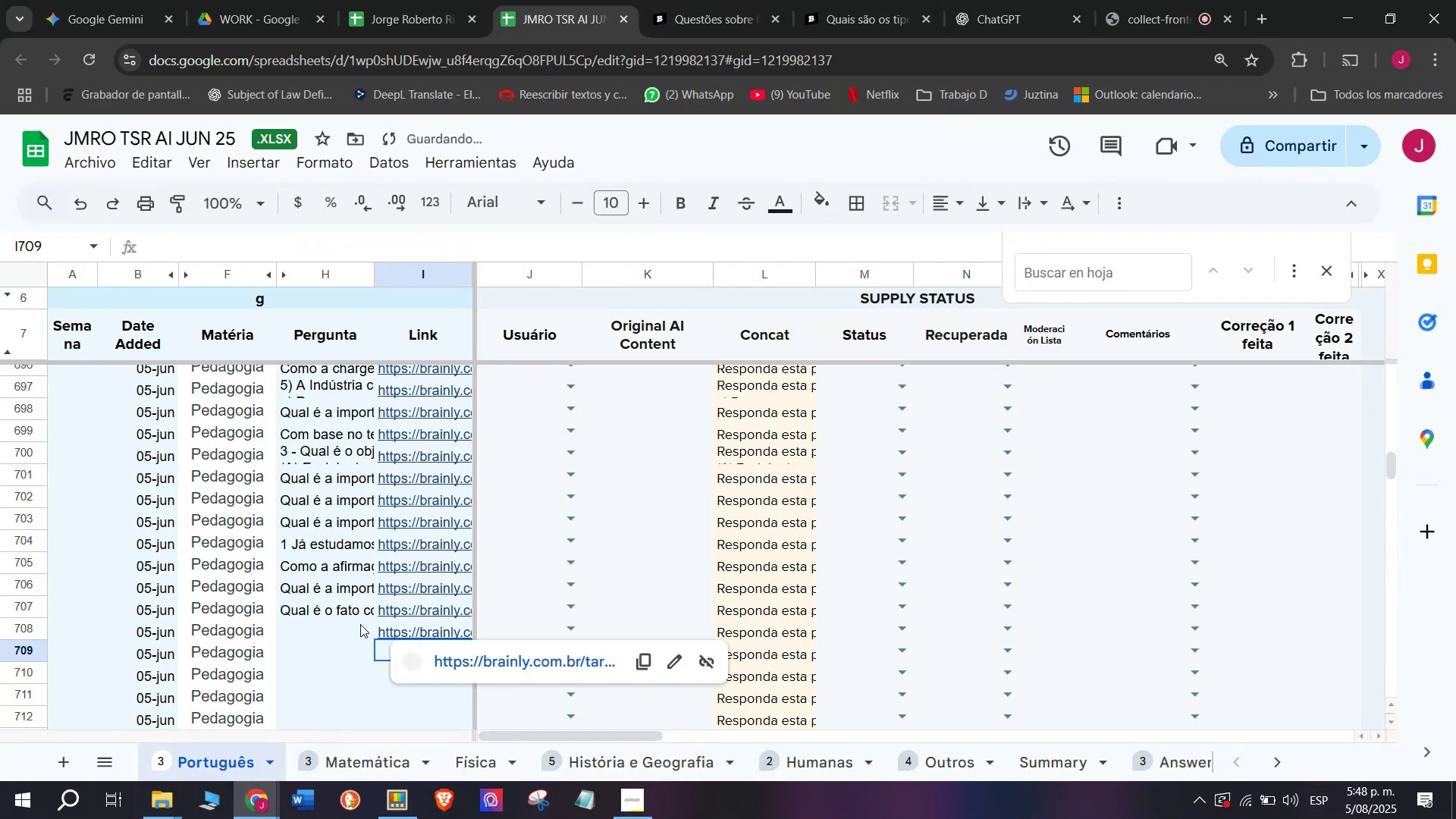 
left_click([337, 629])
 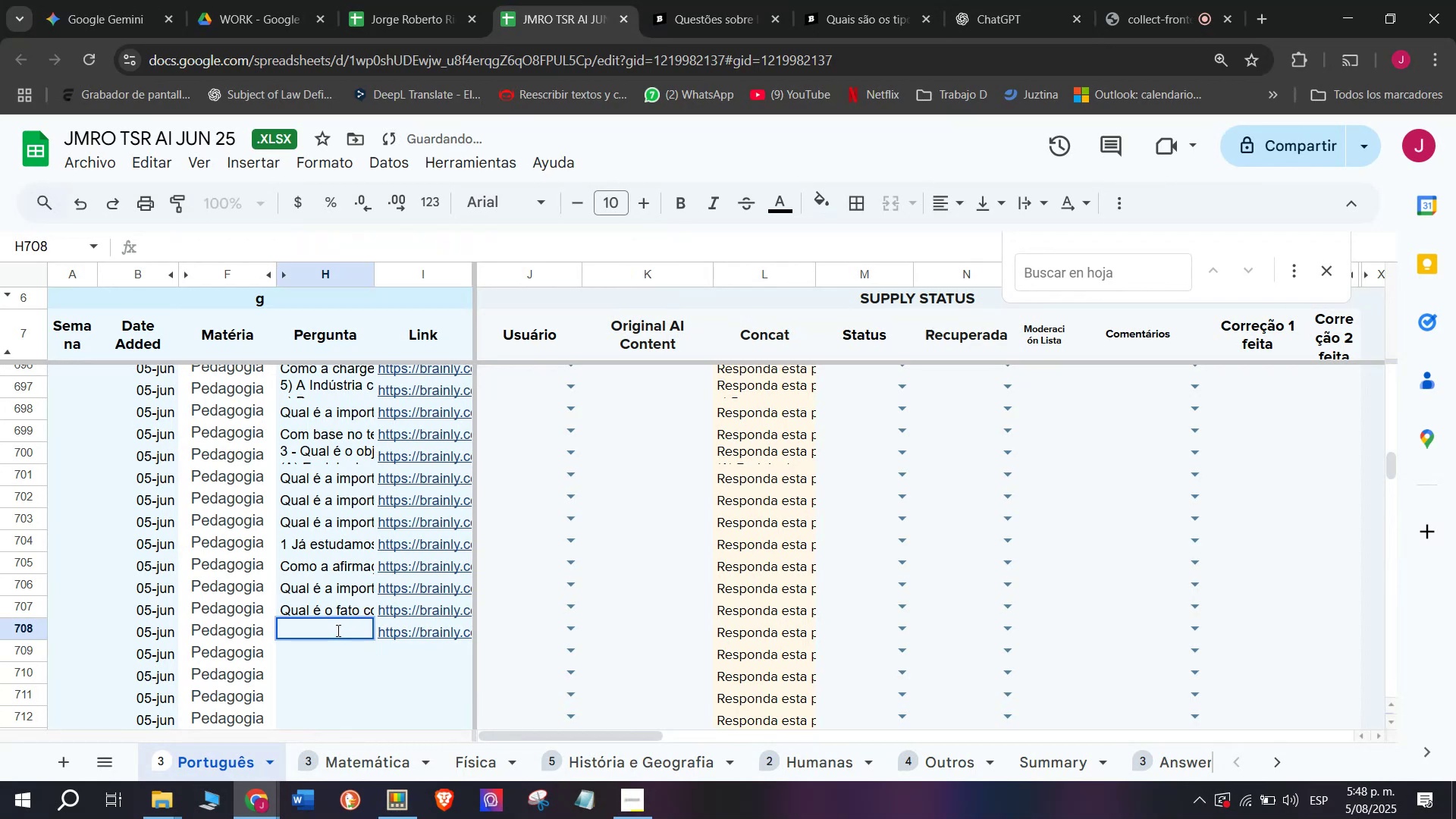 
key(C)
 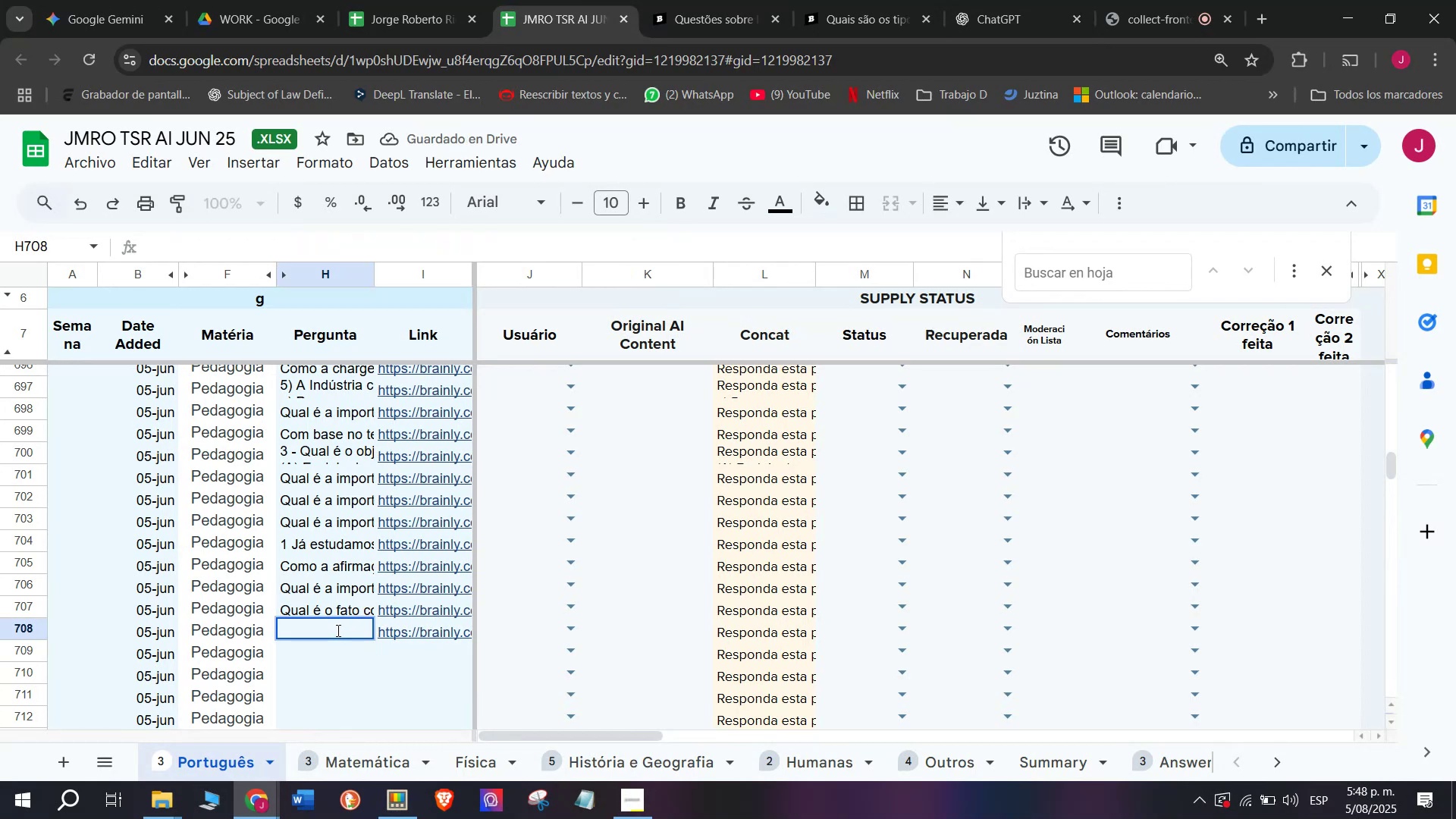 
key(Meta+MetaLeft)
 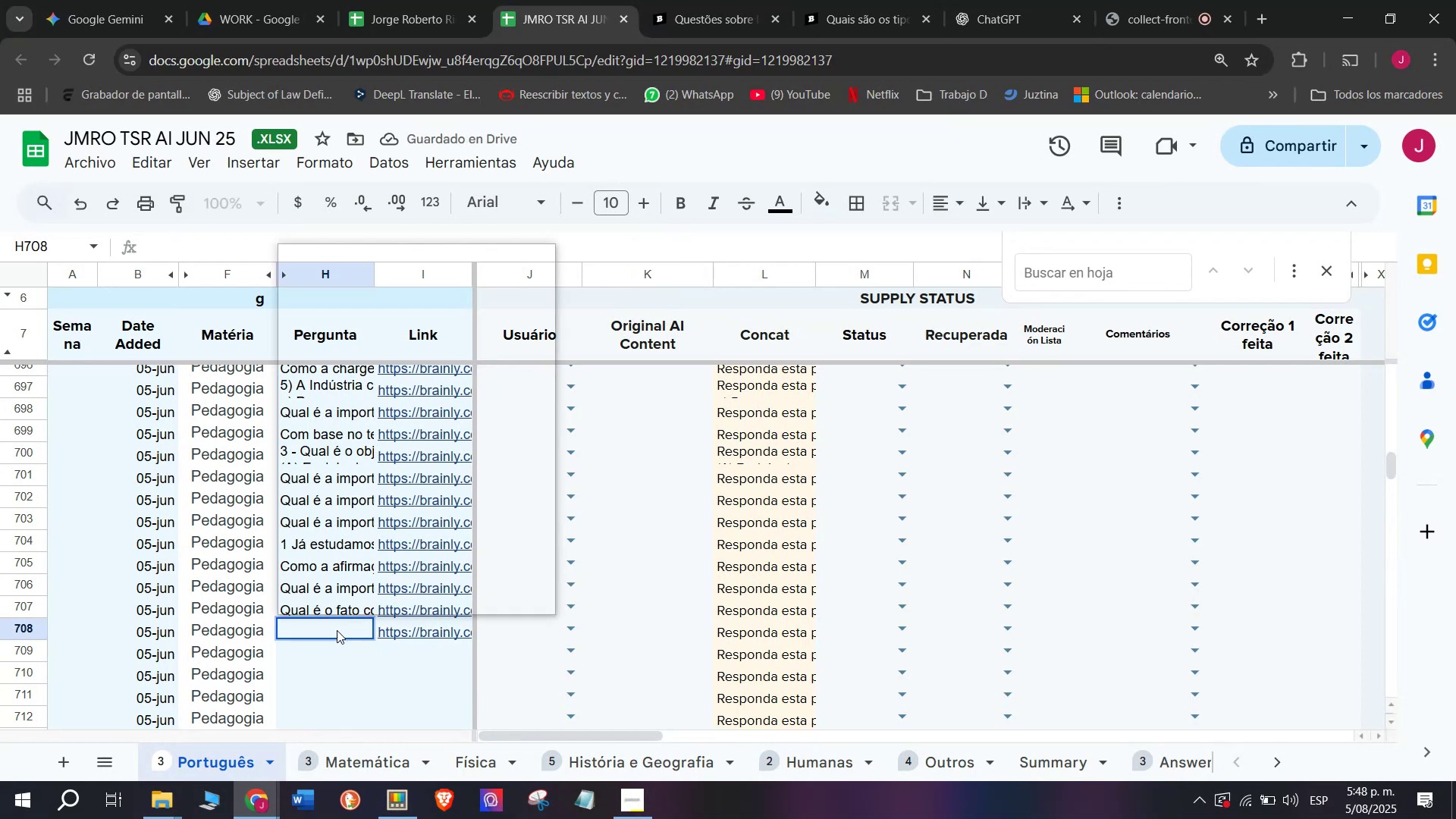 
key(Meta+V)
 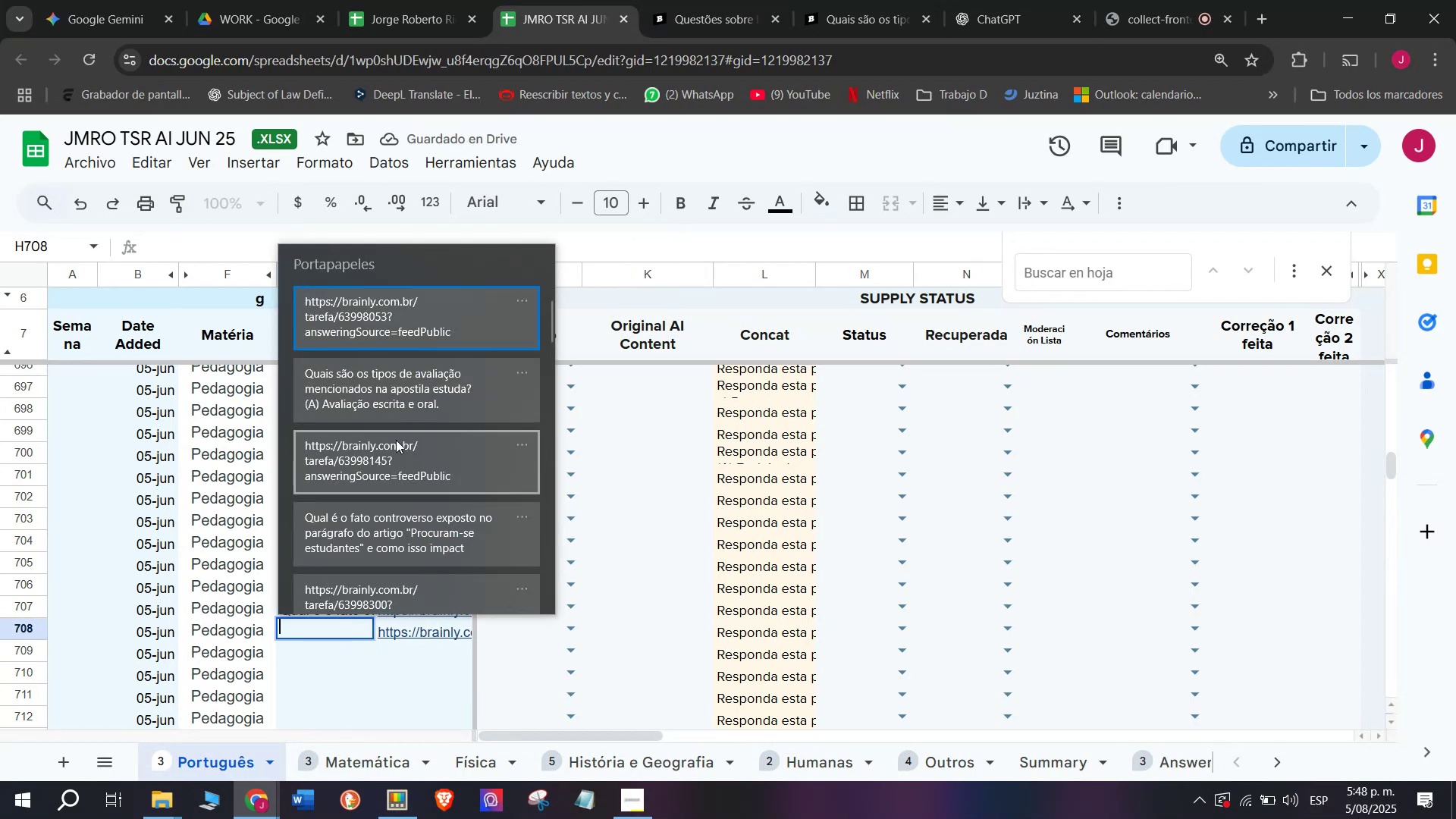 
key(Control+ControlLeft)
 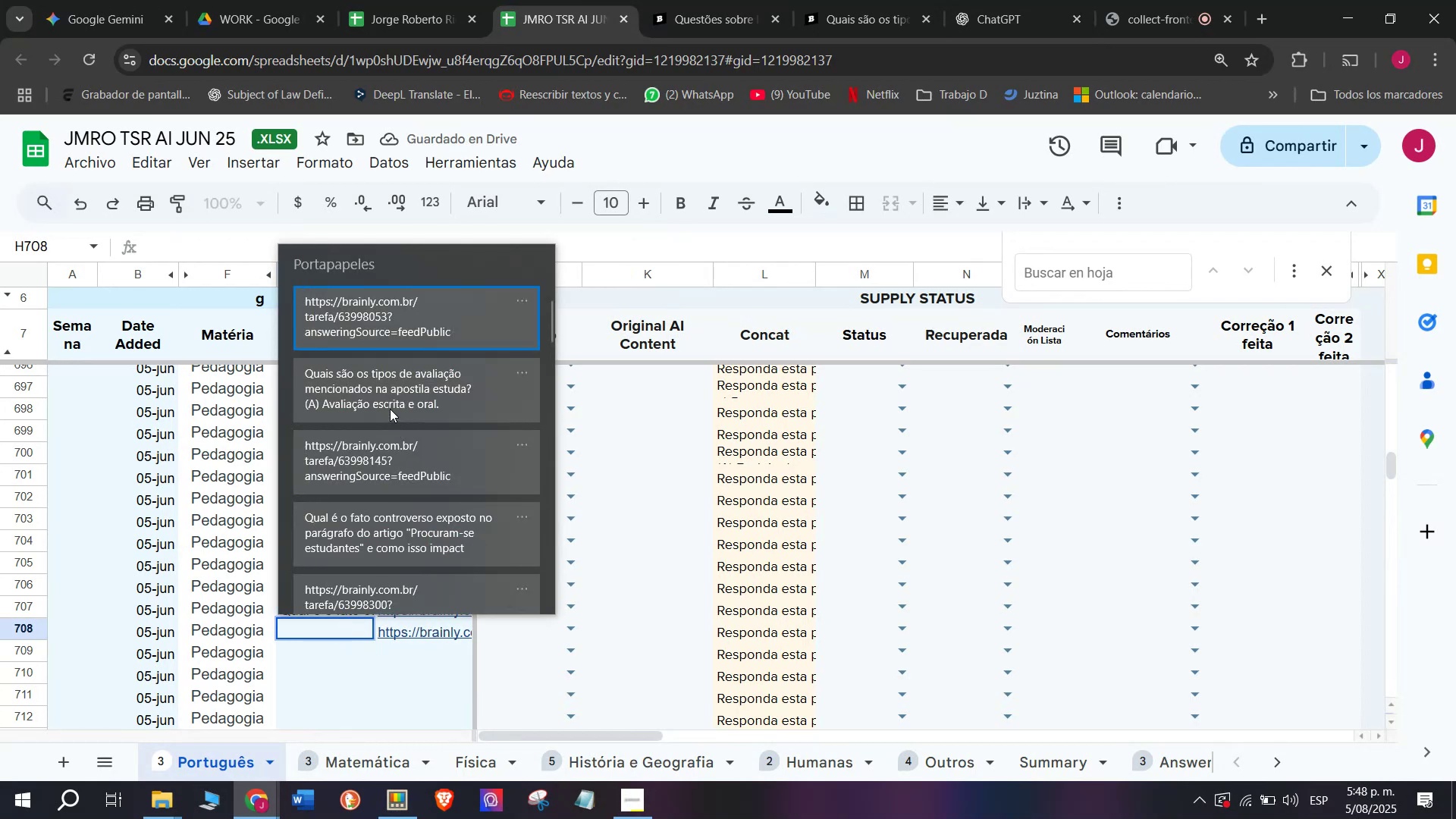 
key(Control+V)
 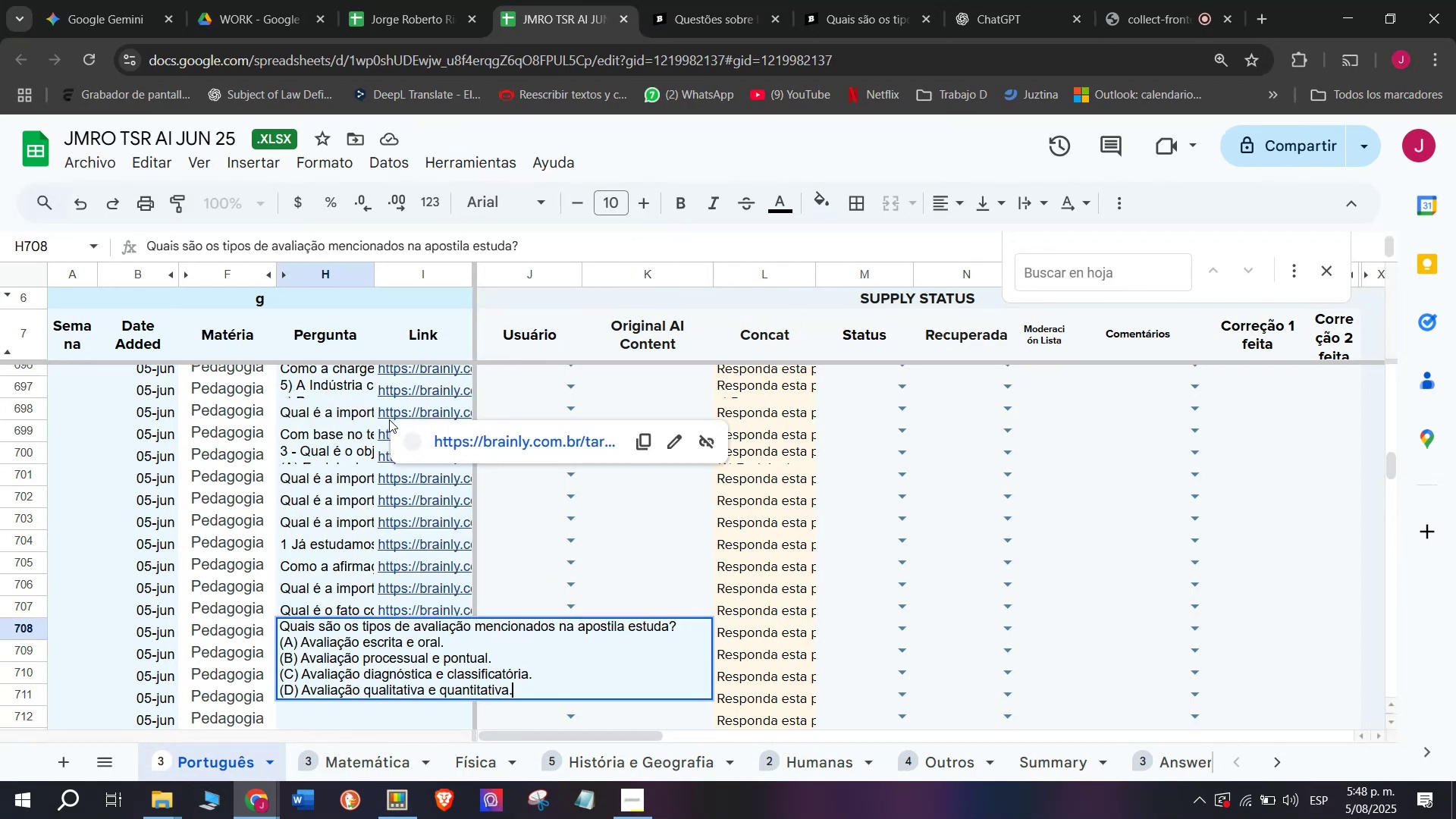 
key(Enter)
 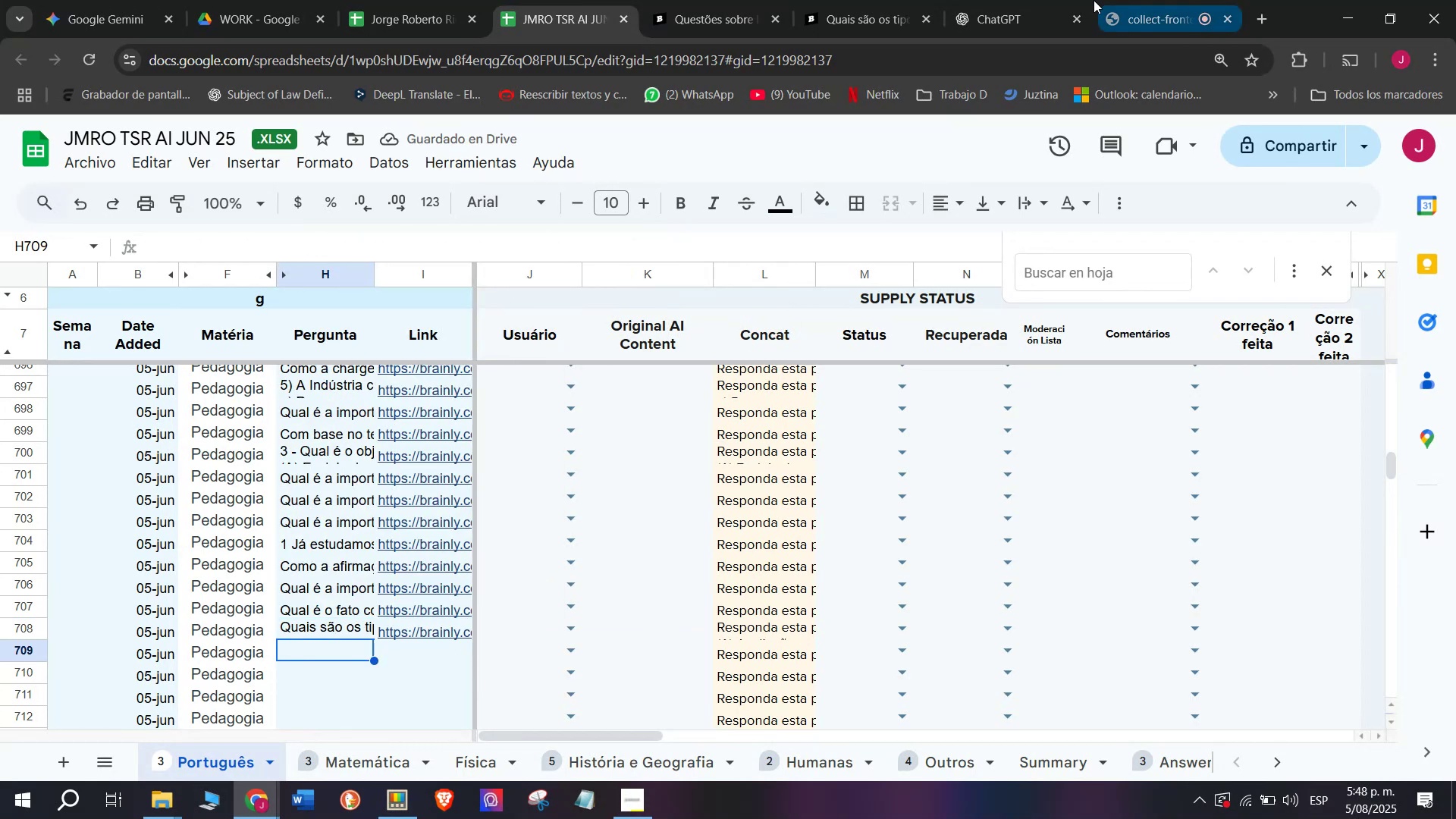 
mouse_move([787, 5])
 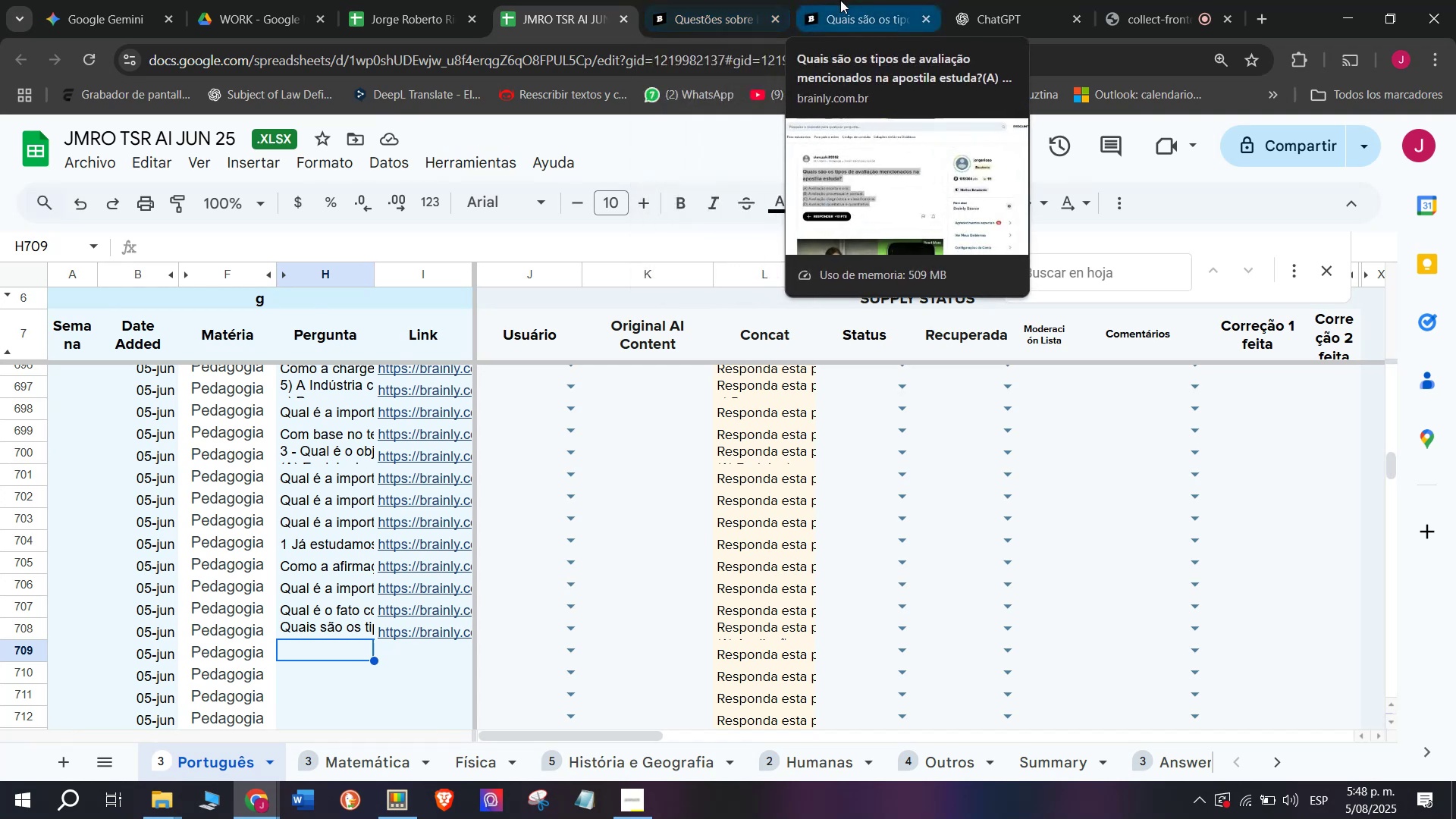 
left_click([840, 0])
 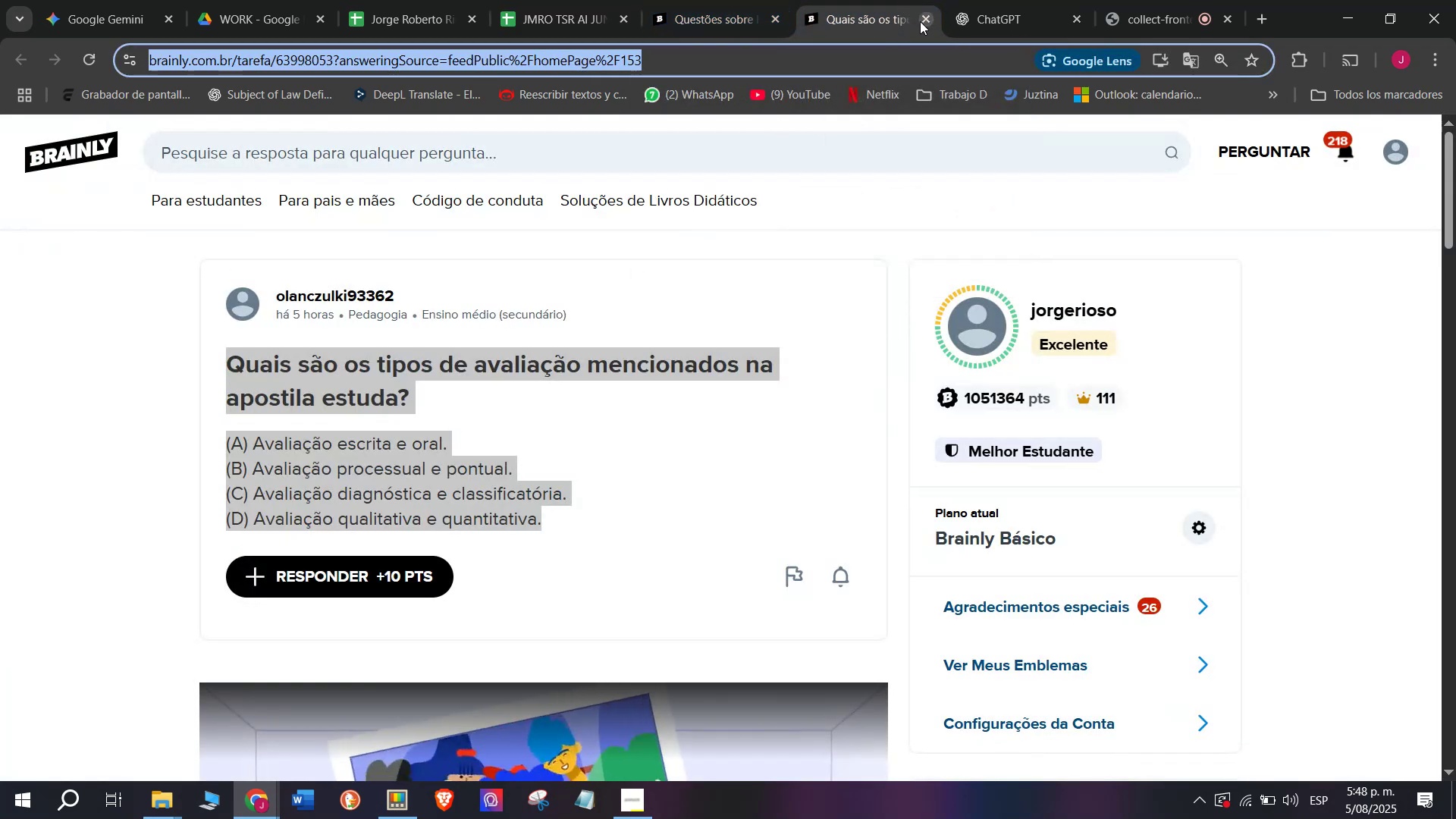 
double_click([735, 0])
 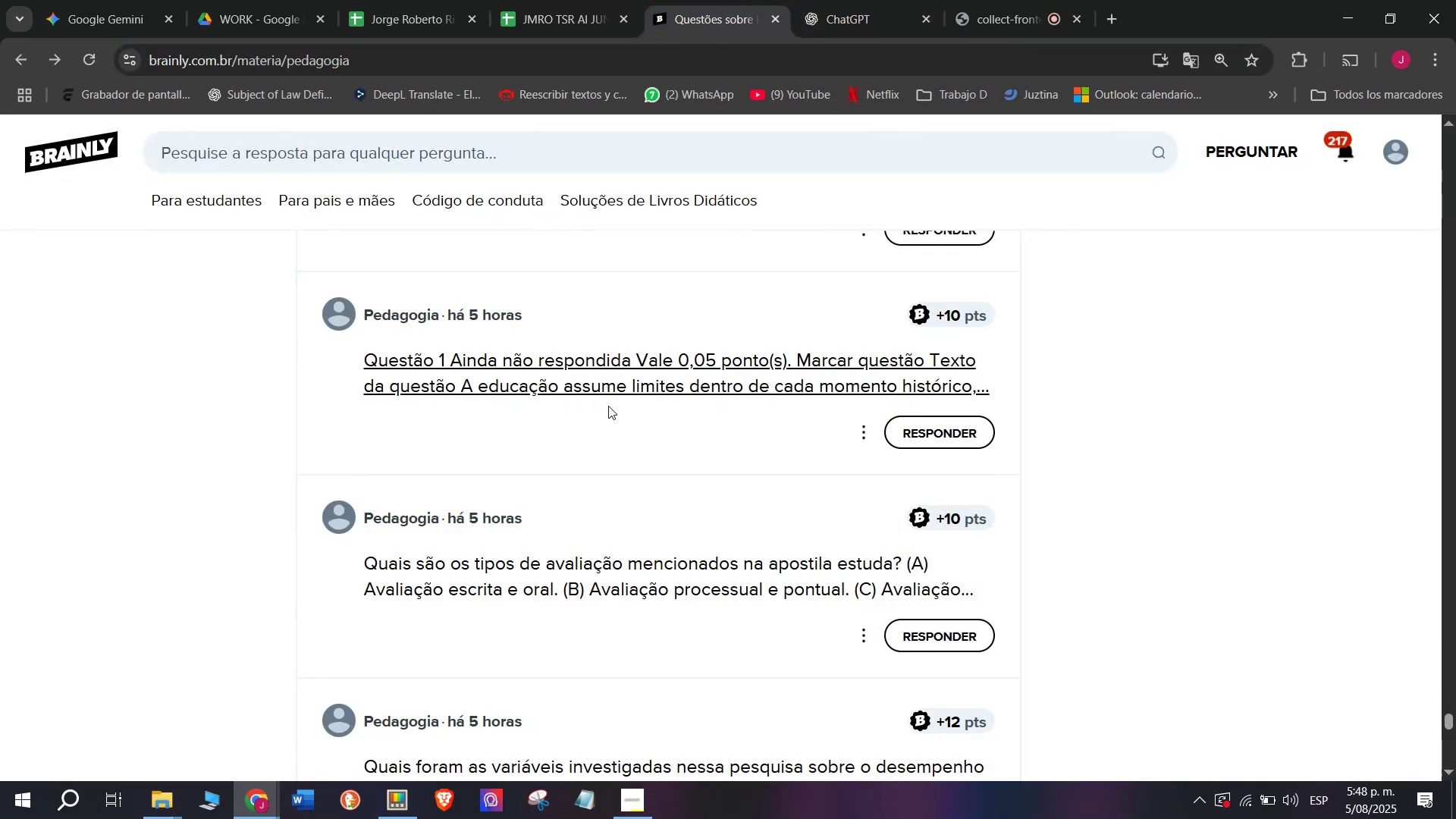 
scroll: coordinate [608, 406], scroll_direction: down, amount: 2.0
 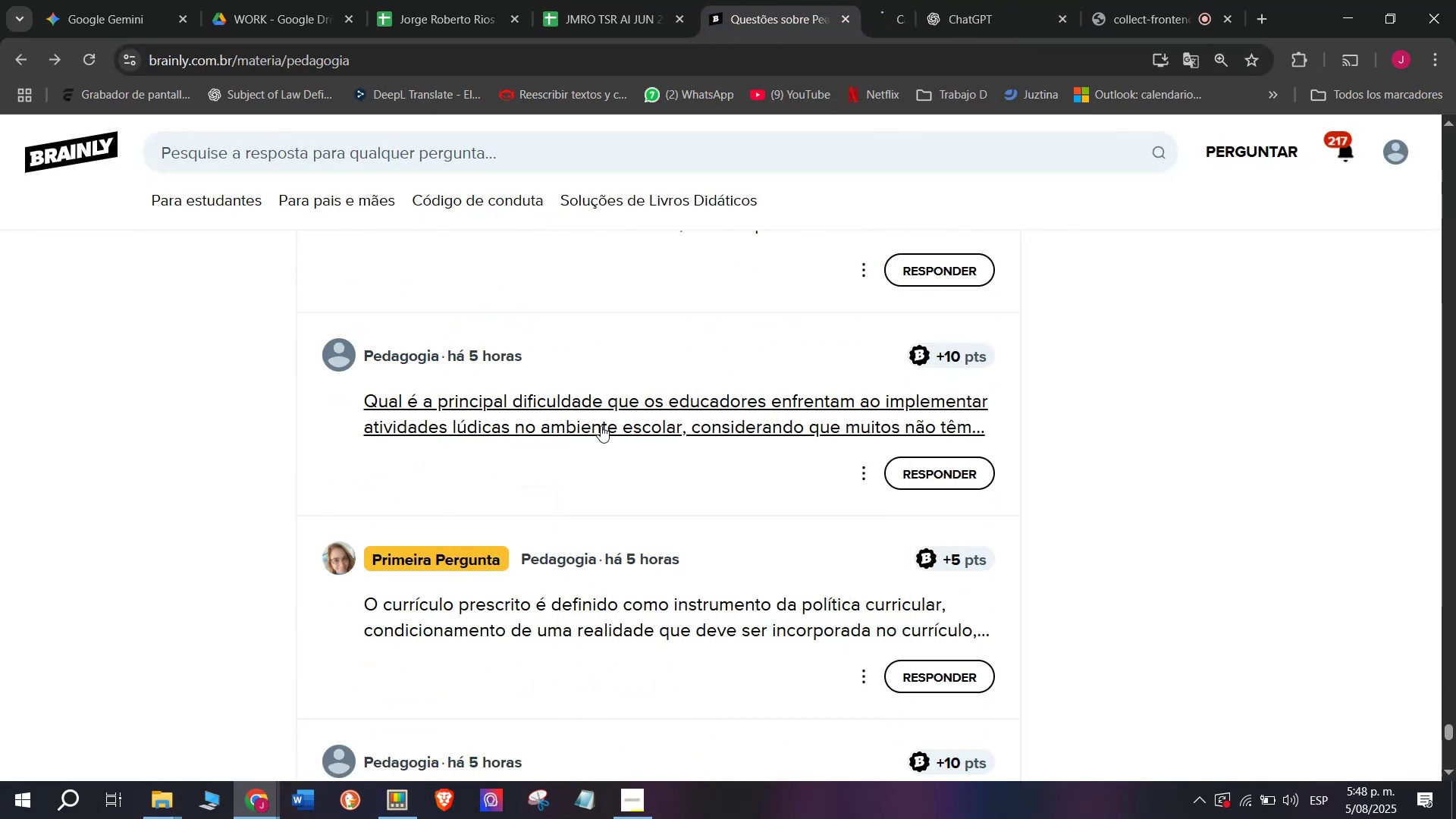 
left_click([852, 0])
 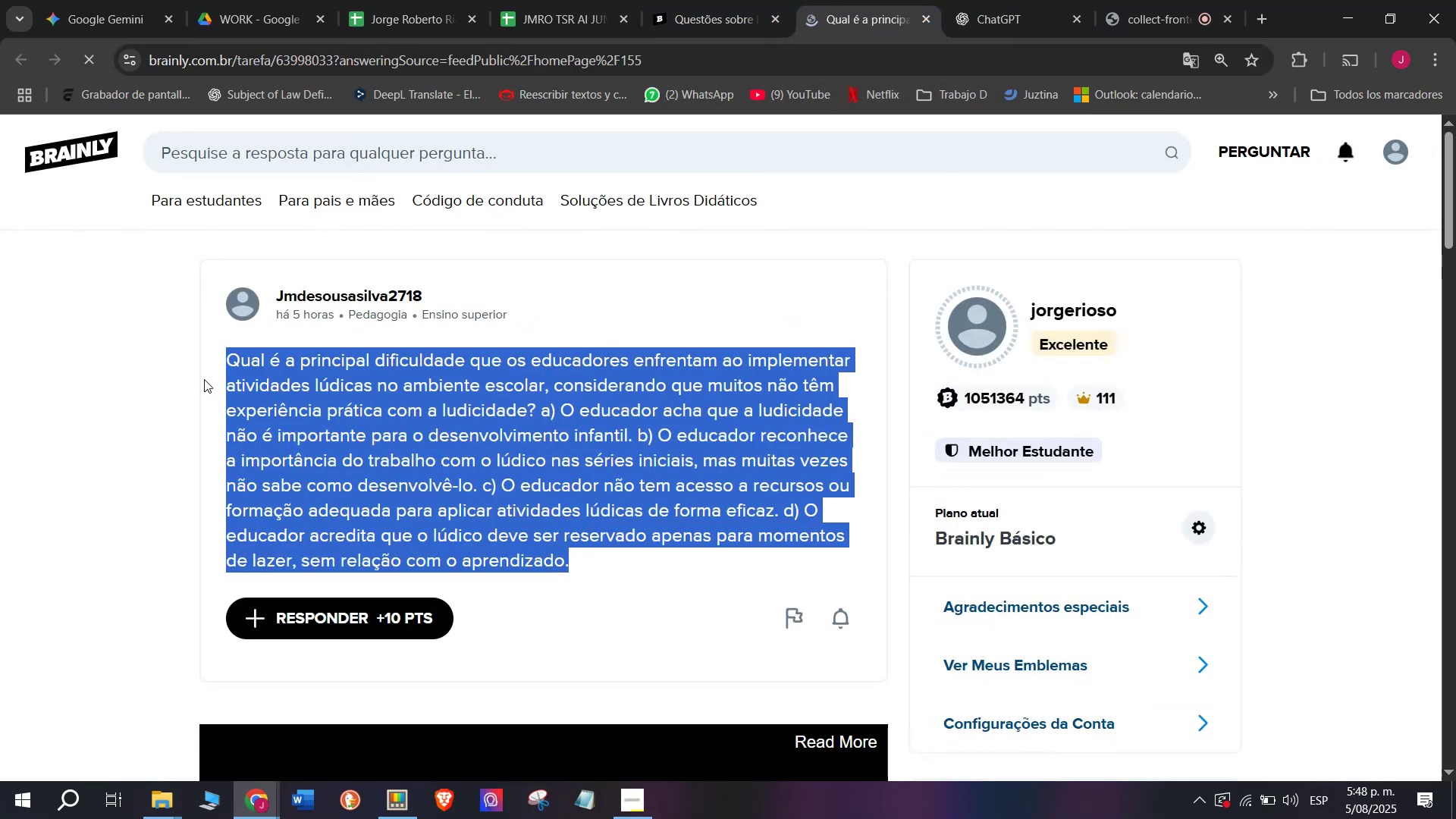 
key(Control+ControlLeft)
 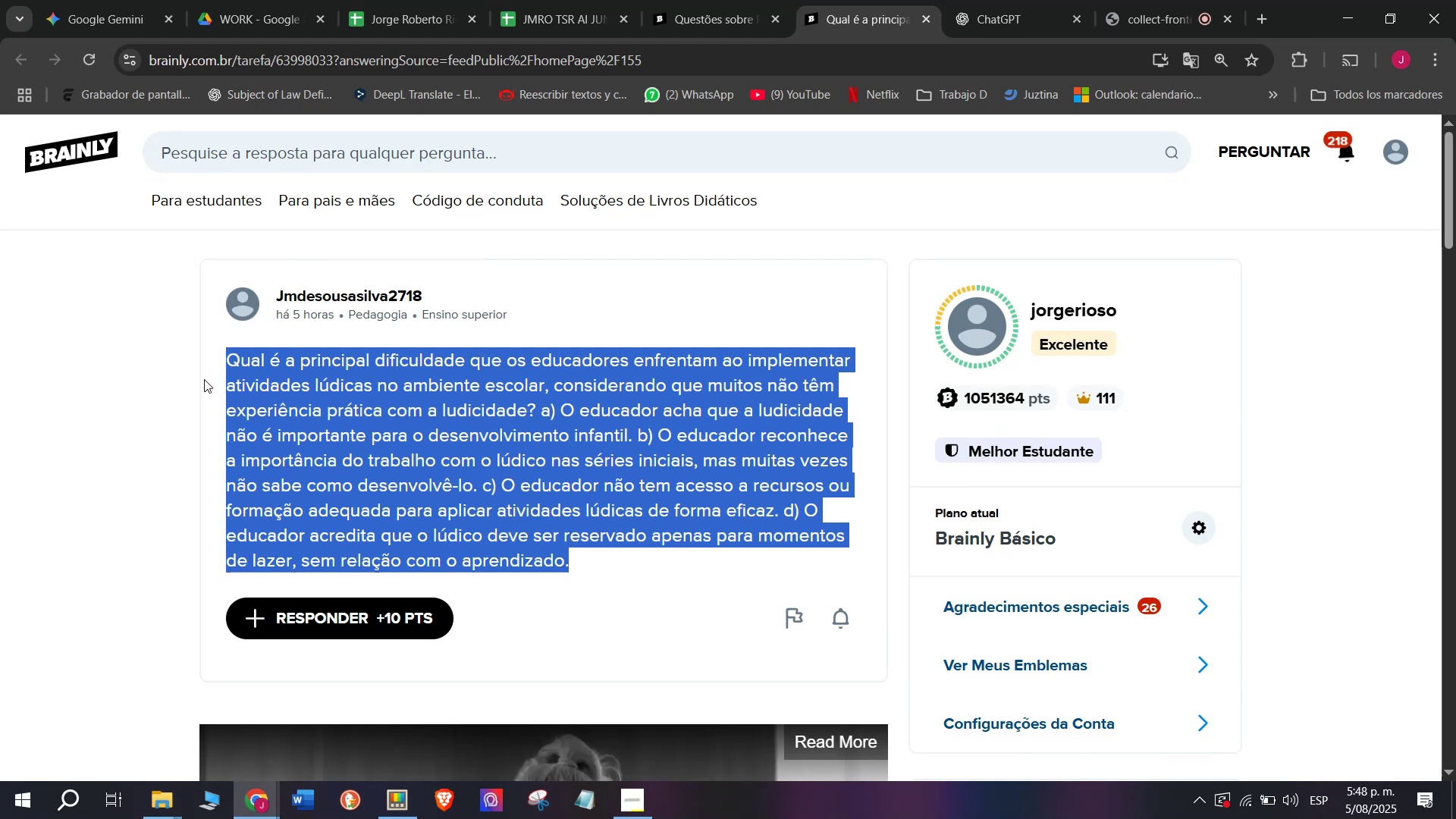 
key(Break)
 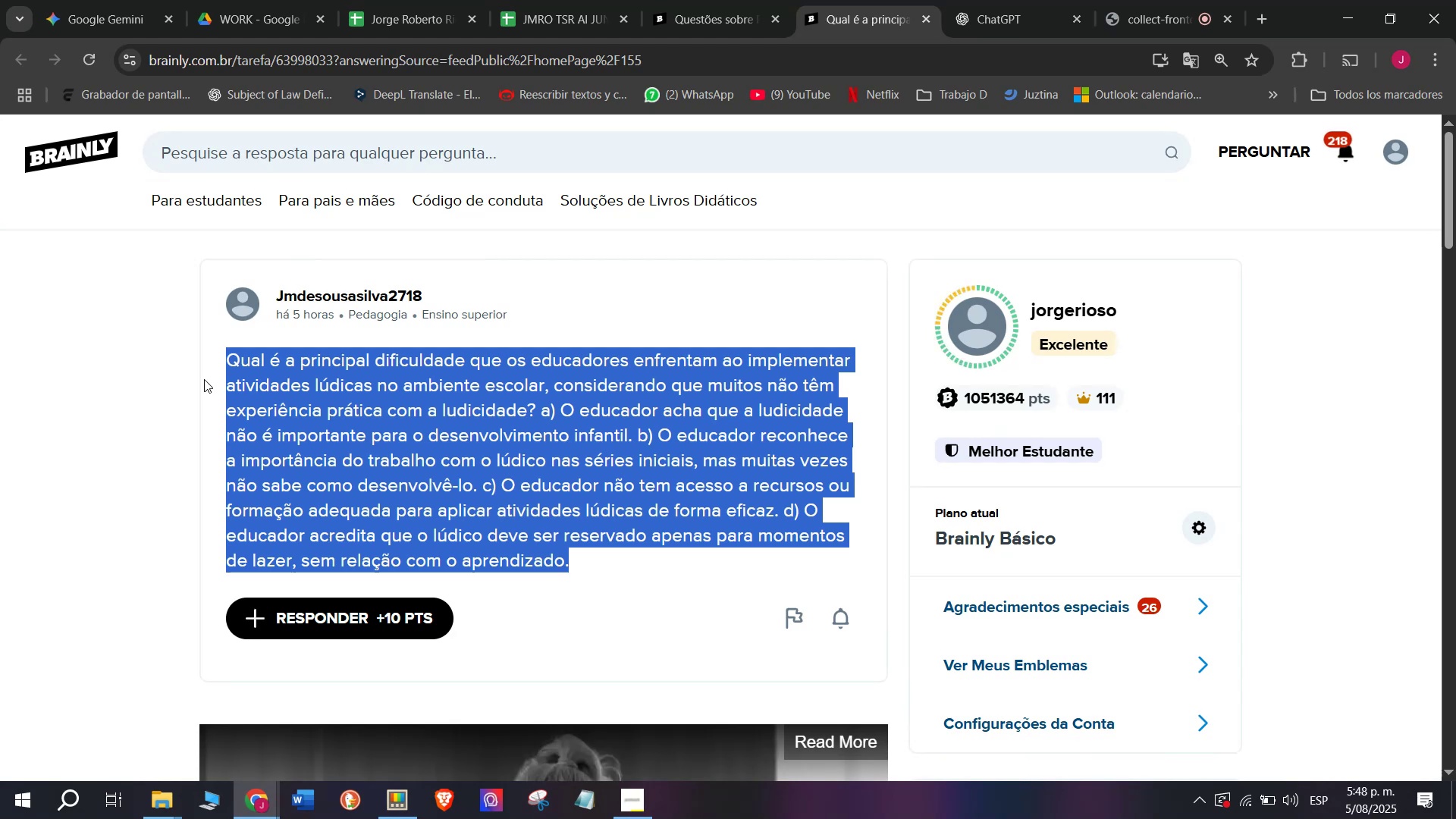 
key(Control+C)
 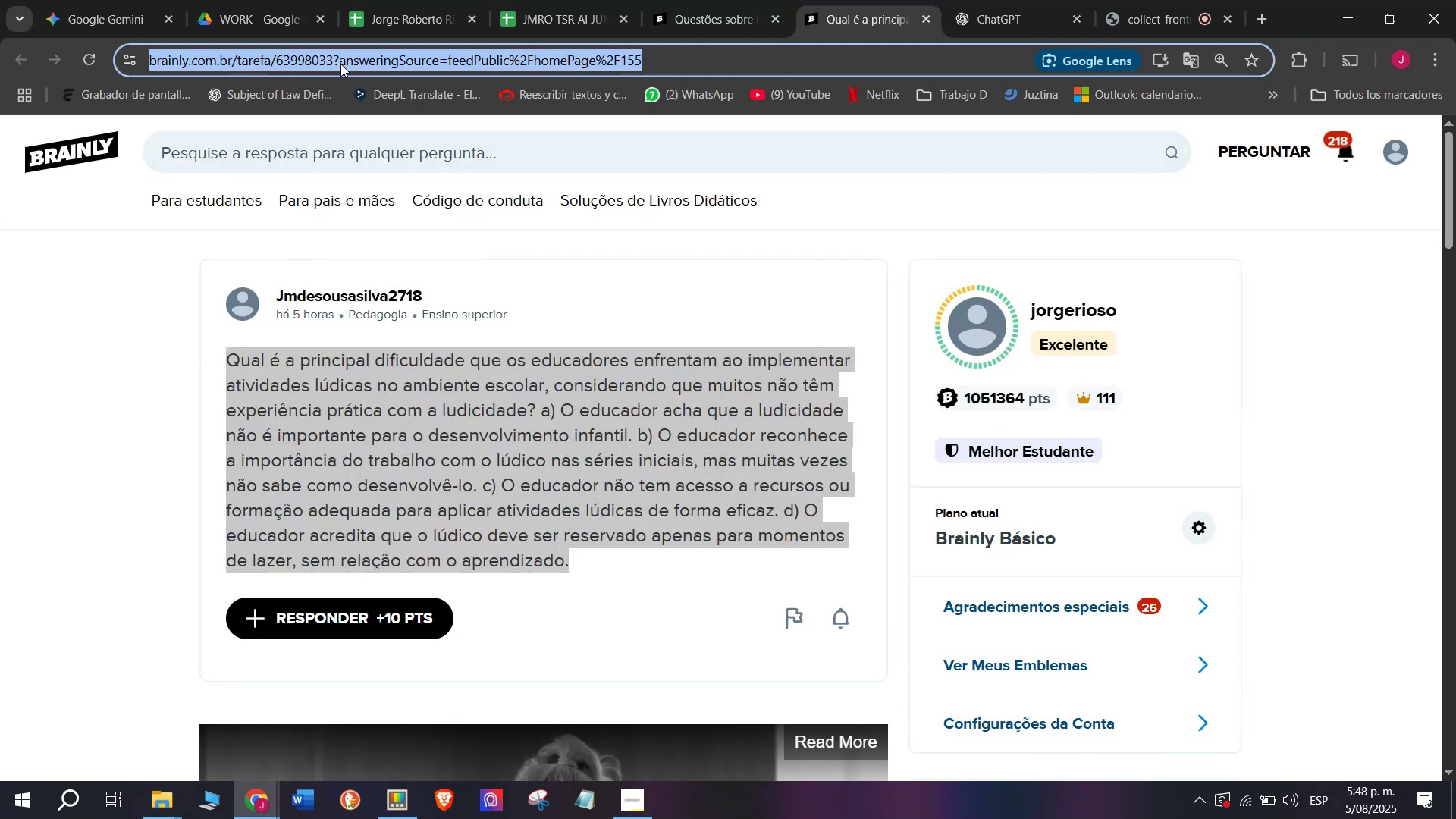 
key(Break)
 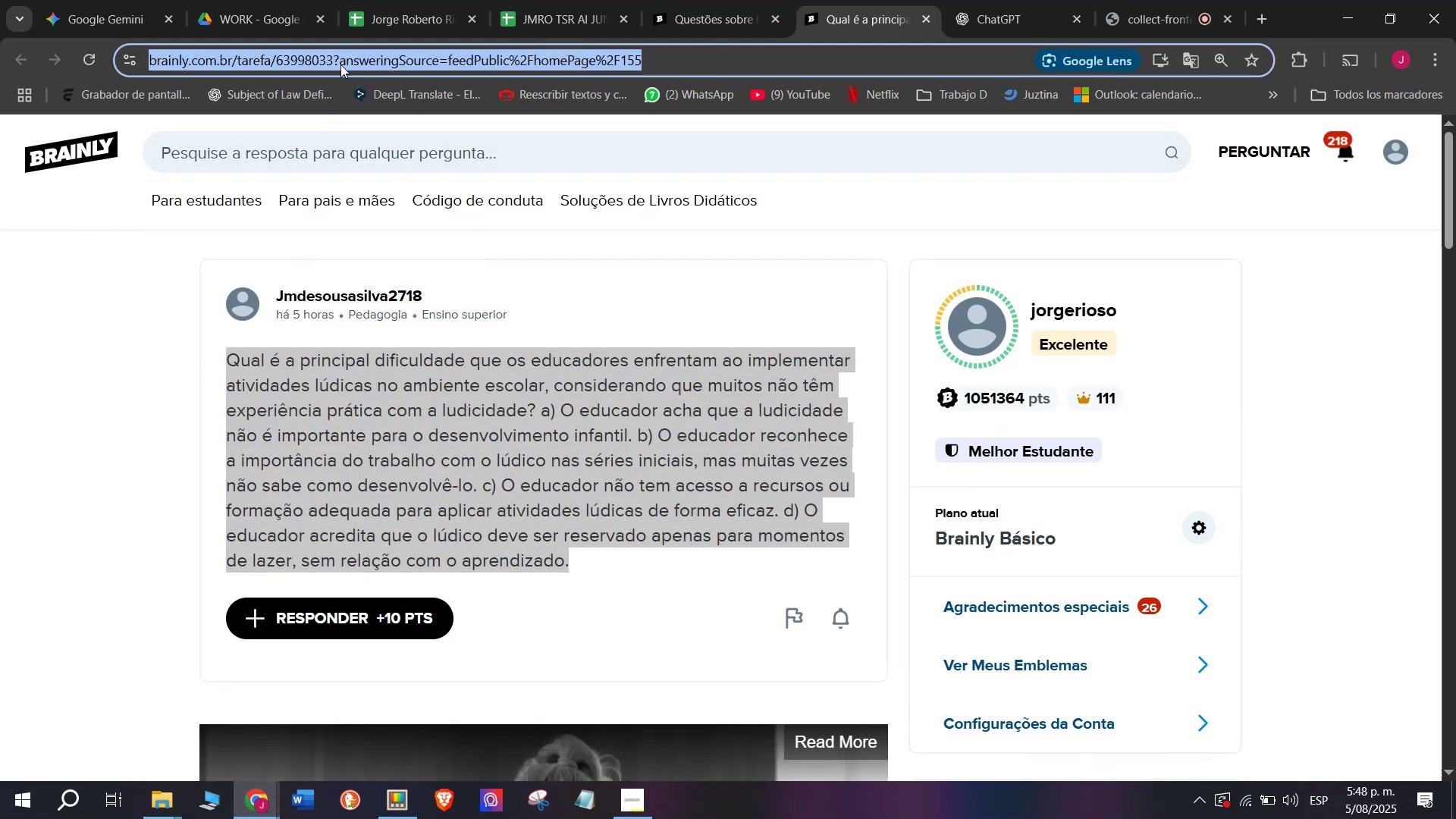 
key(Control+ControlLeft)
 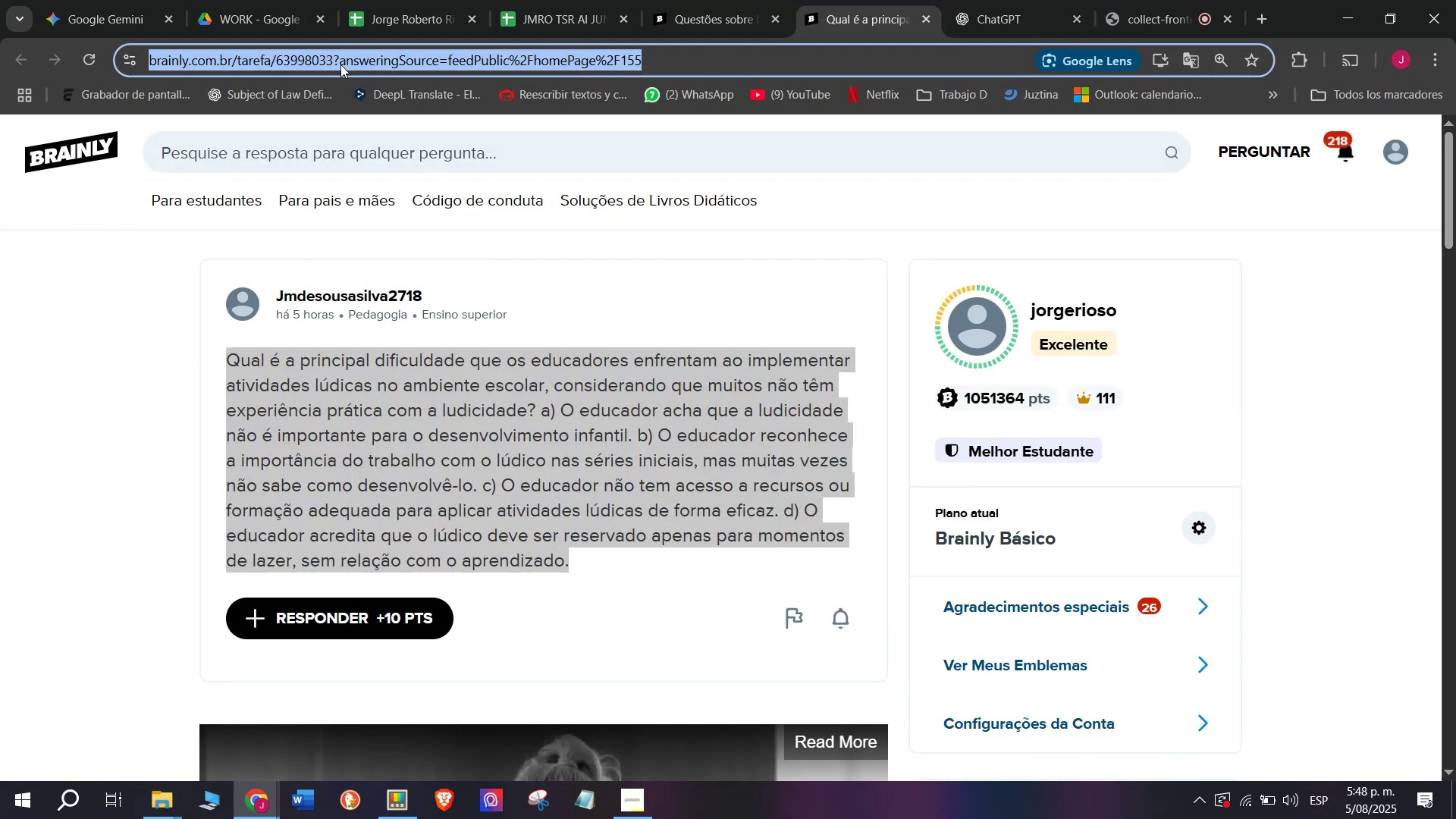 
key(Control+C)
 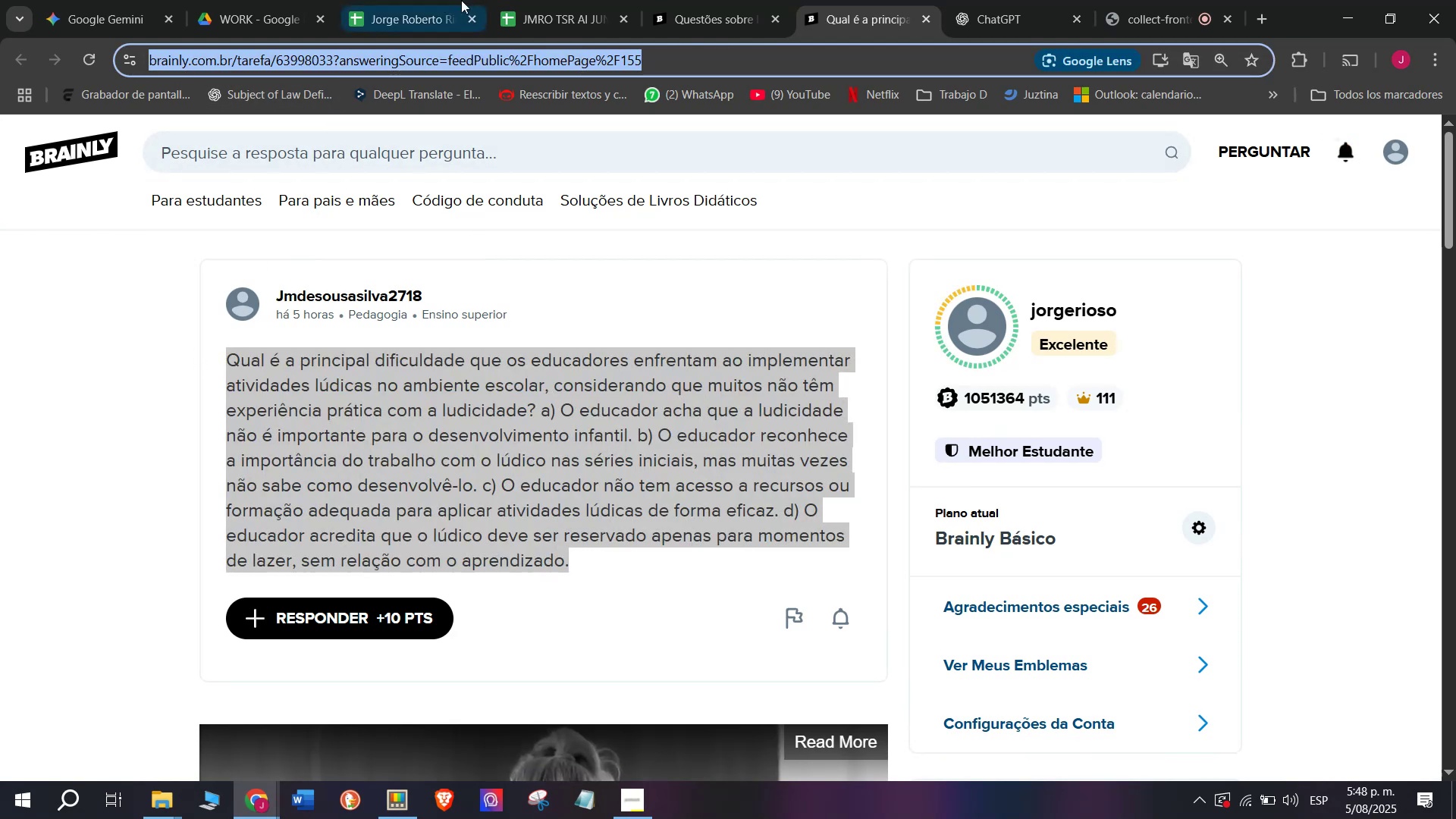 
left_click([522, 0])
 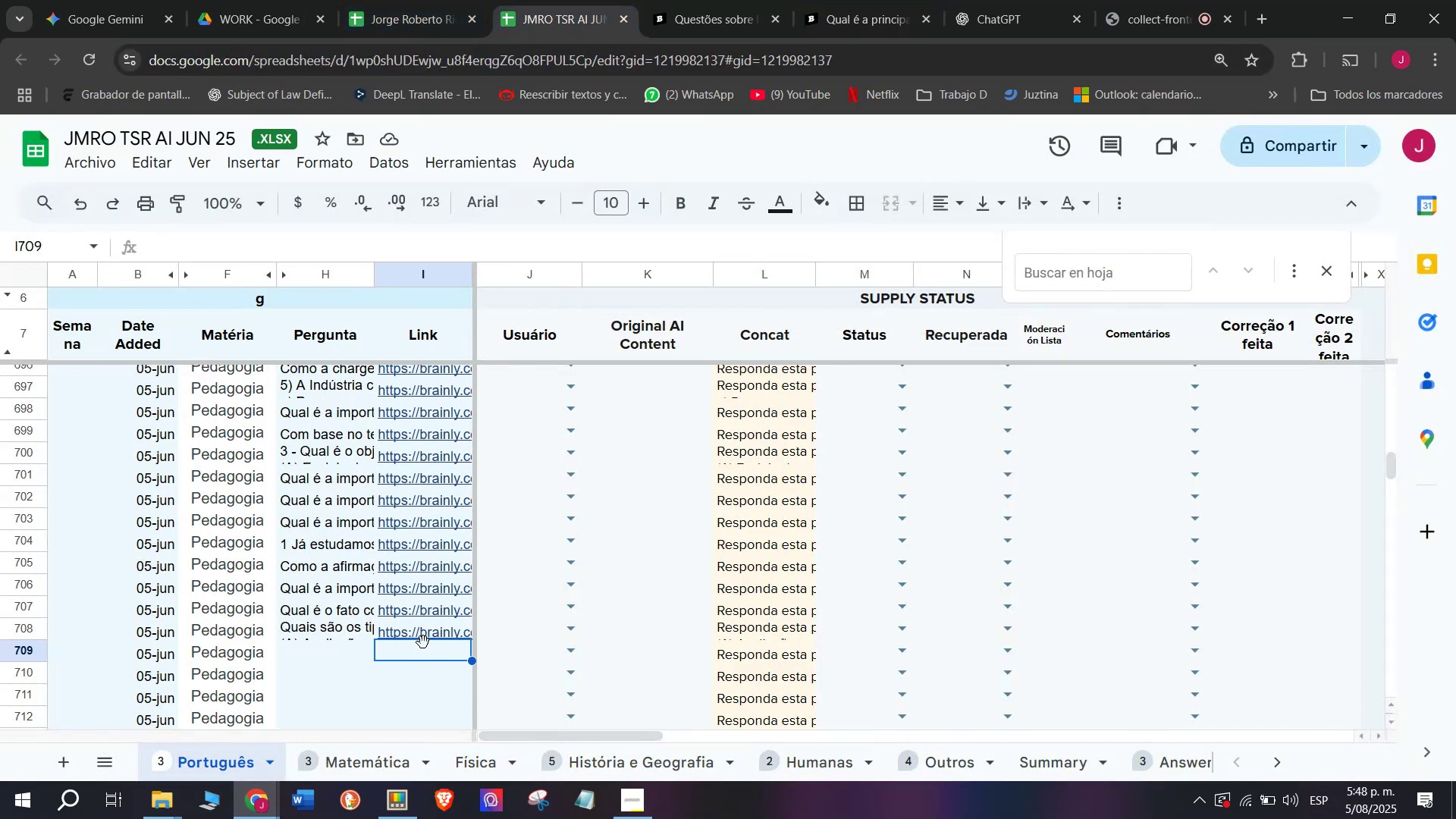 
double_click([421, 657])
 